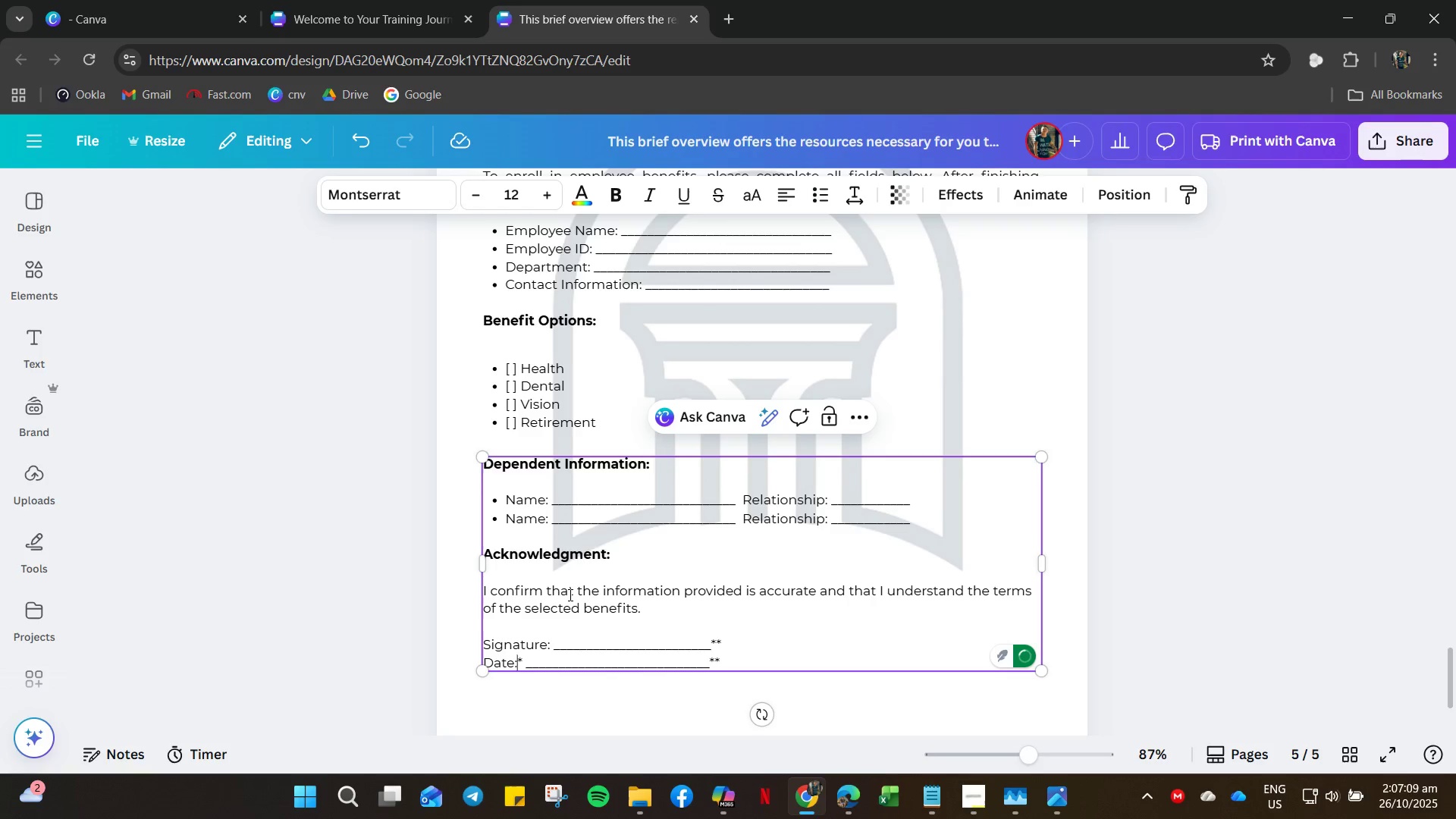 
key(ArrowRight)
 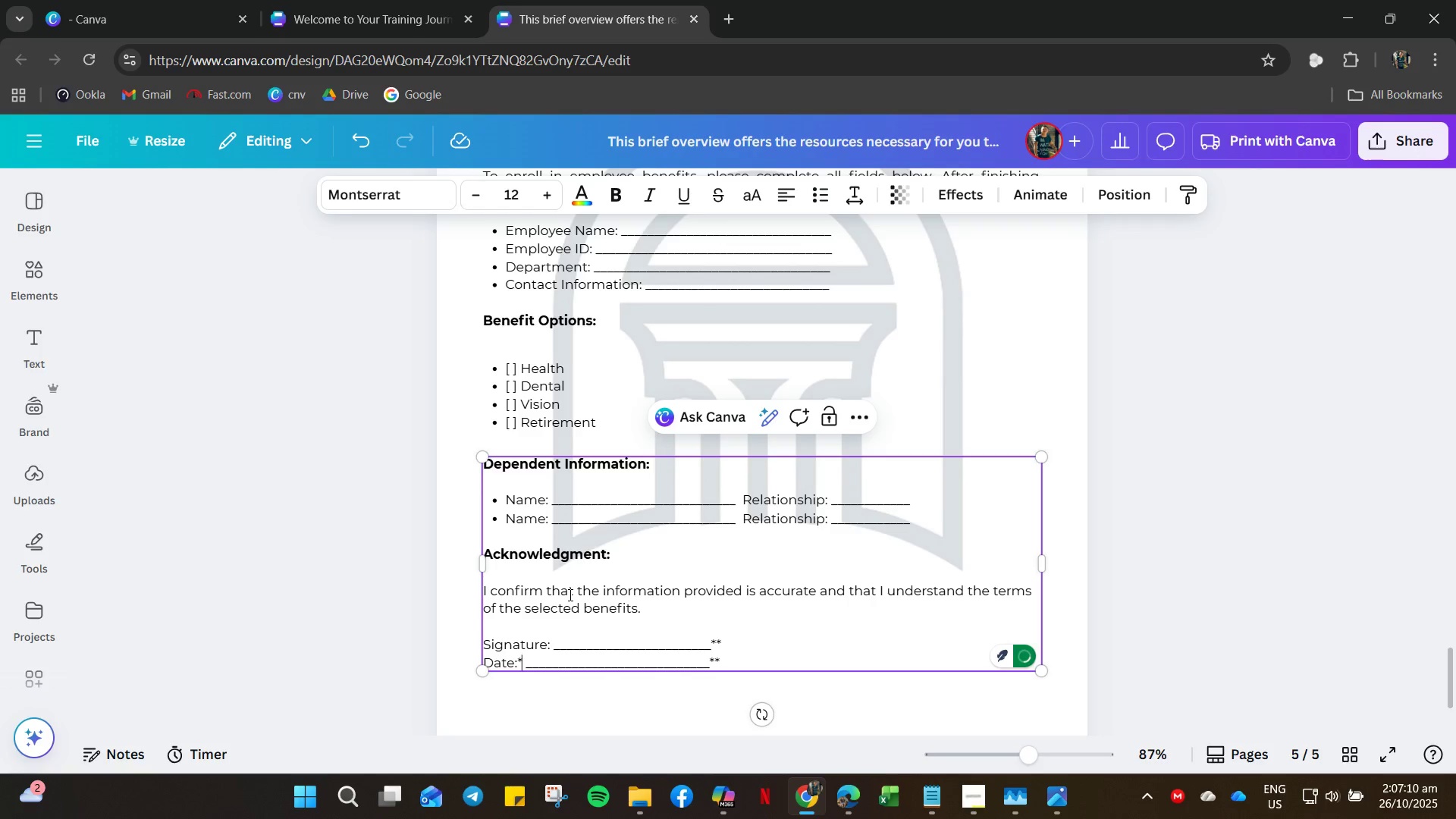 
key(Backspace)
 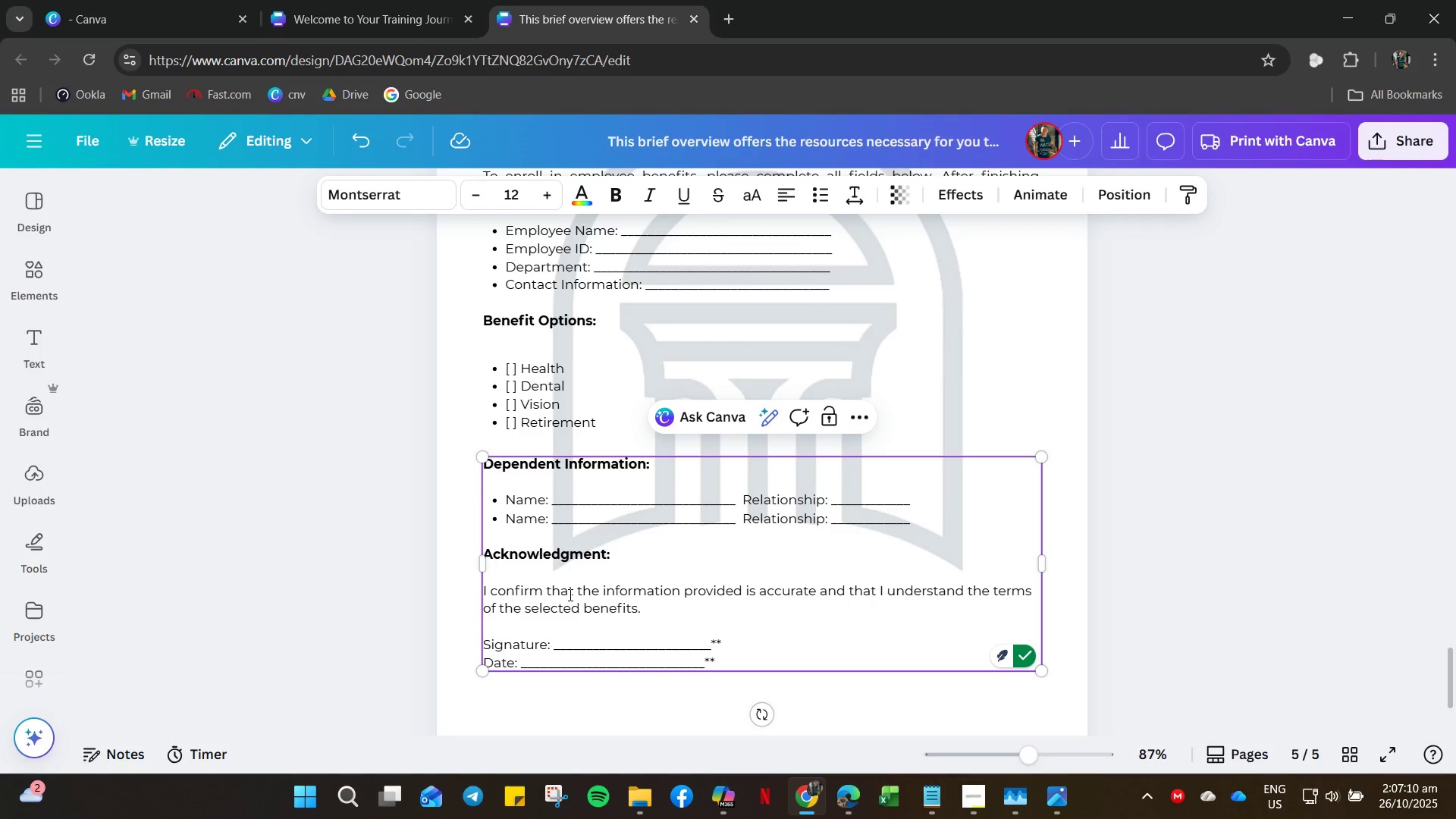 
hold_key(key=ArrowRight, duration=1.16)
 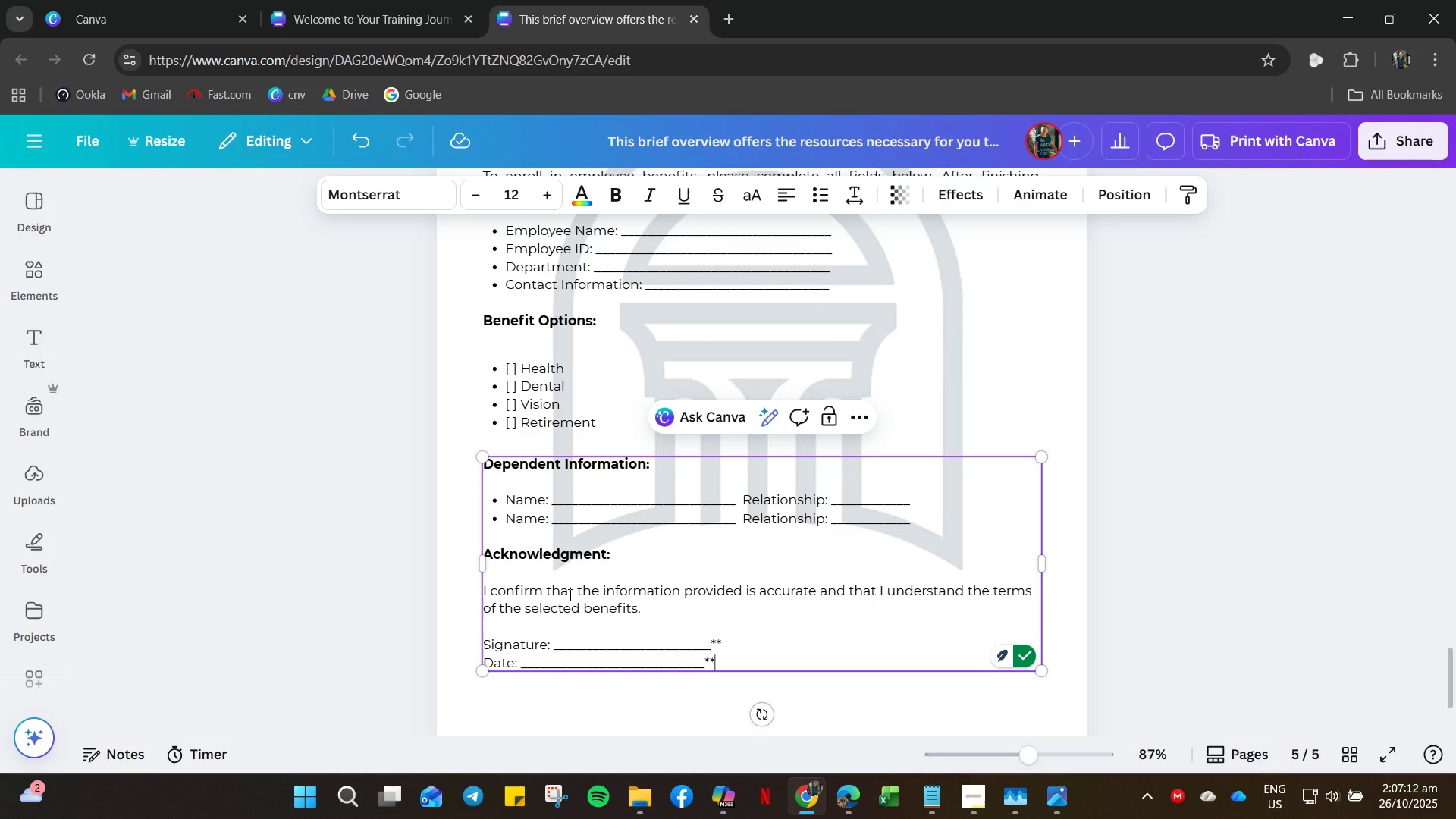 
key(ArrowRight)
 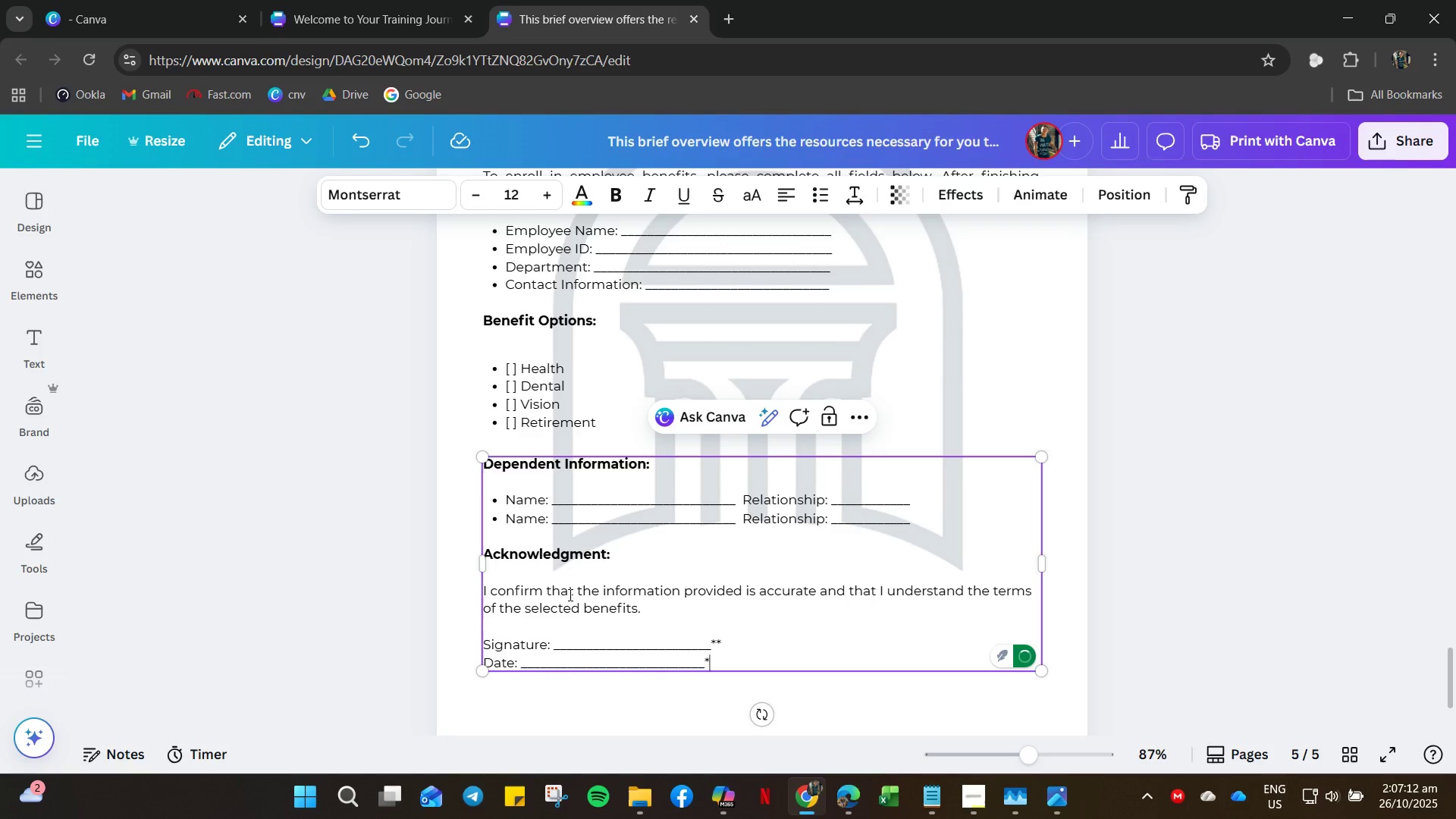 
key(Backspace)
 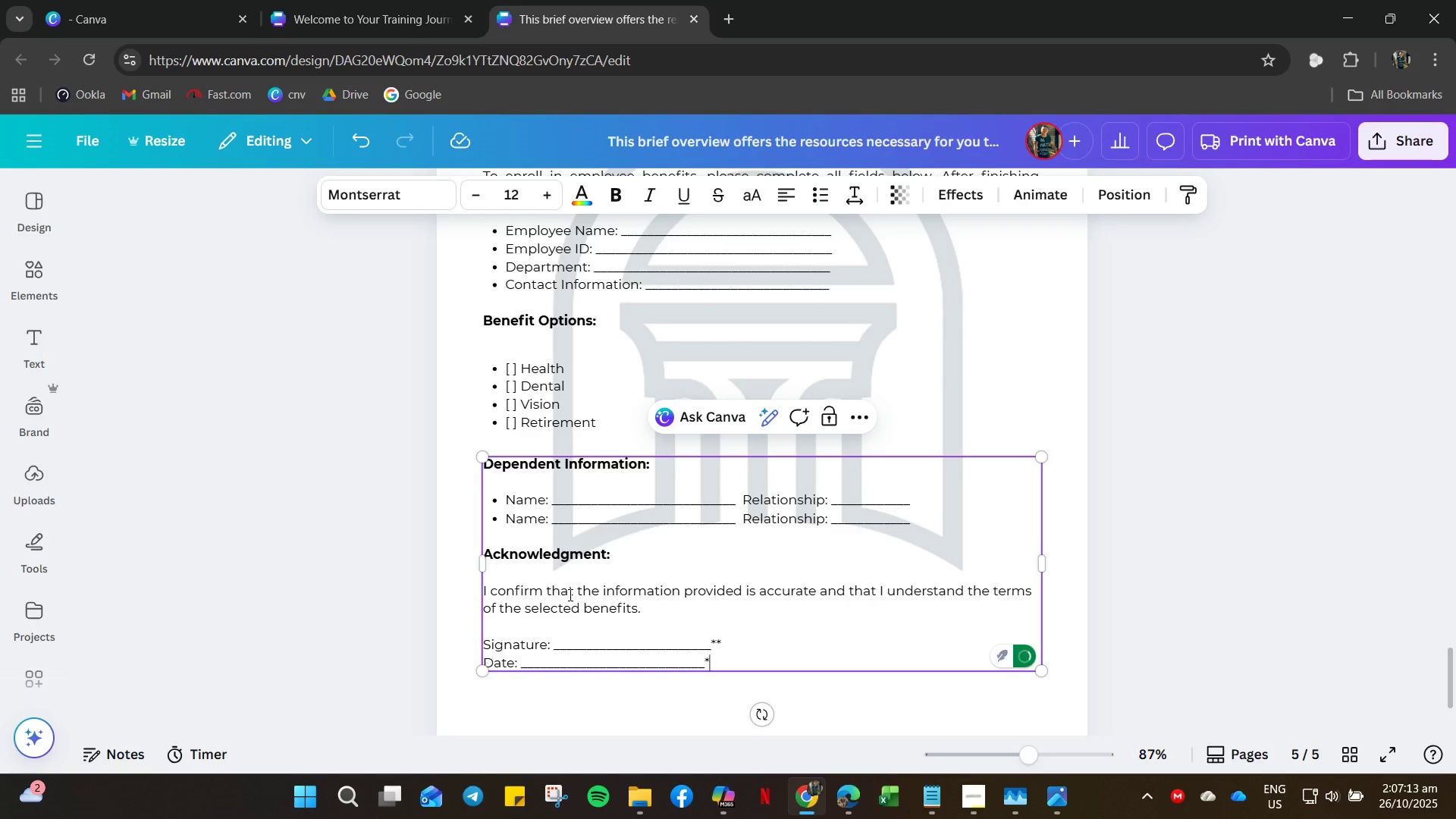 
key(Backspace)
 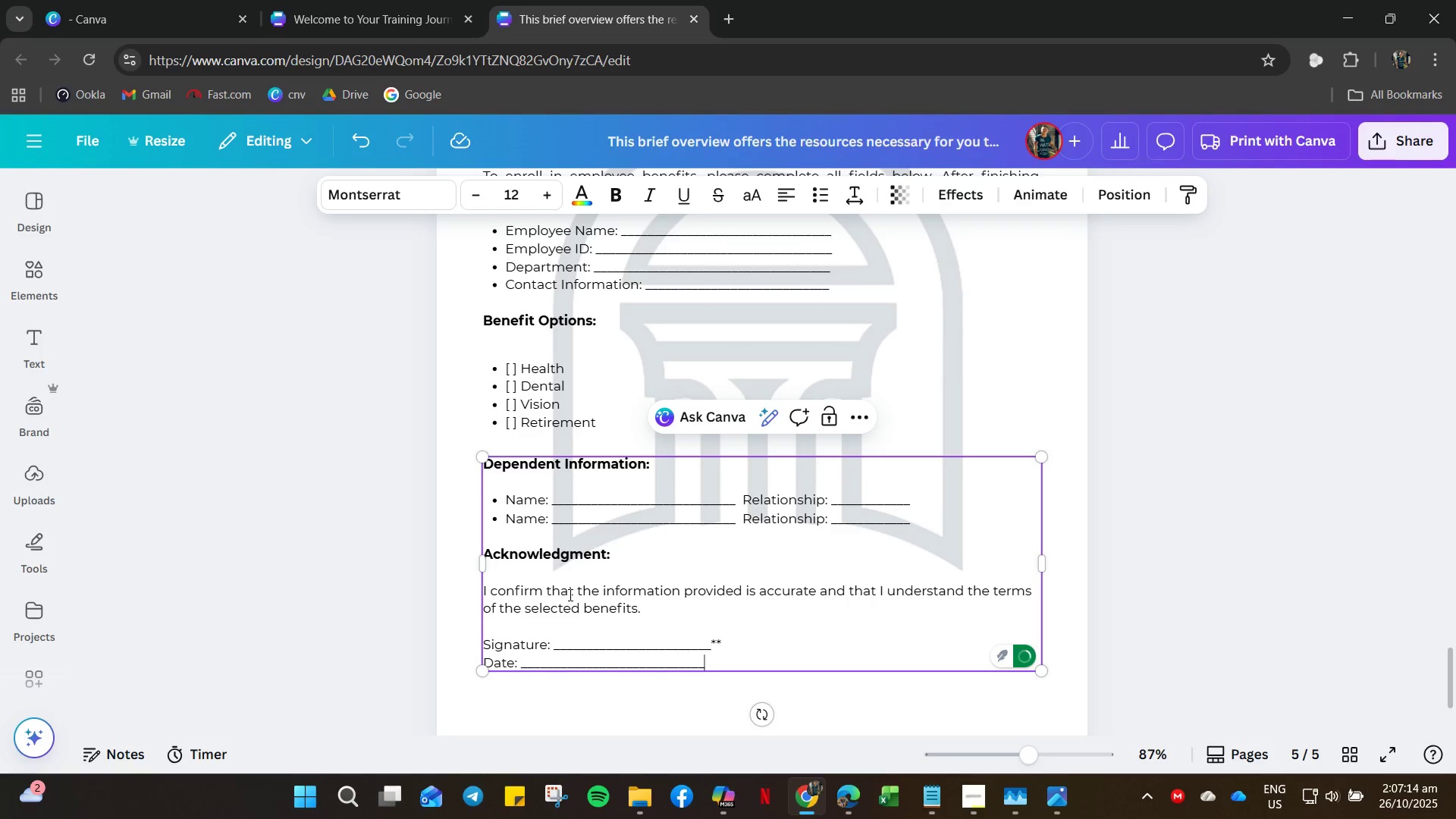 
key(ArrowRight)
 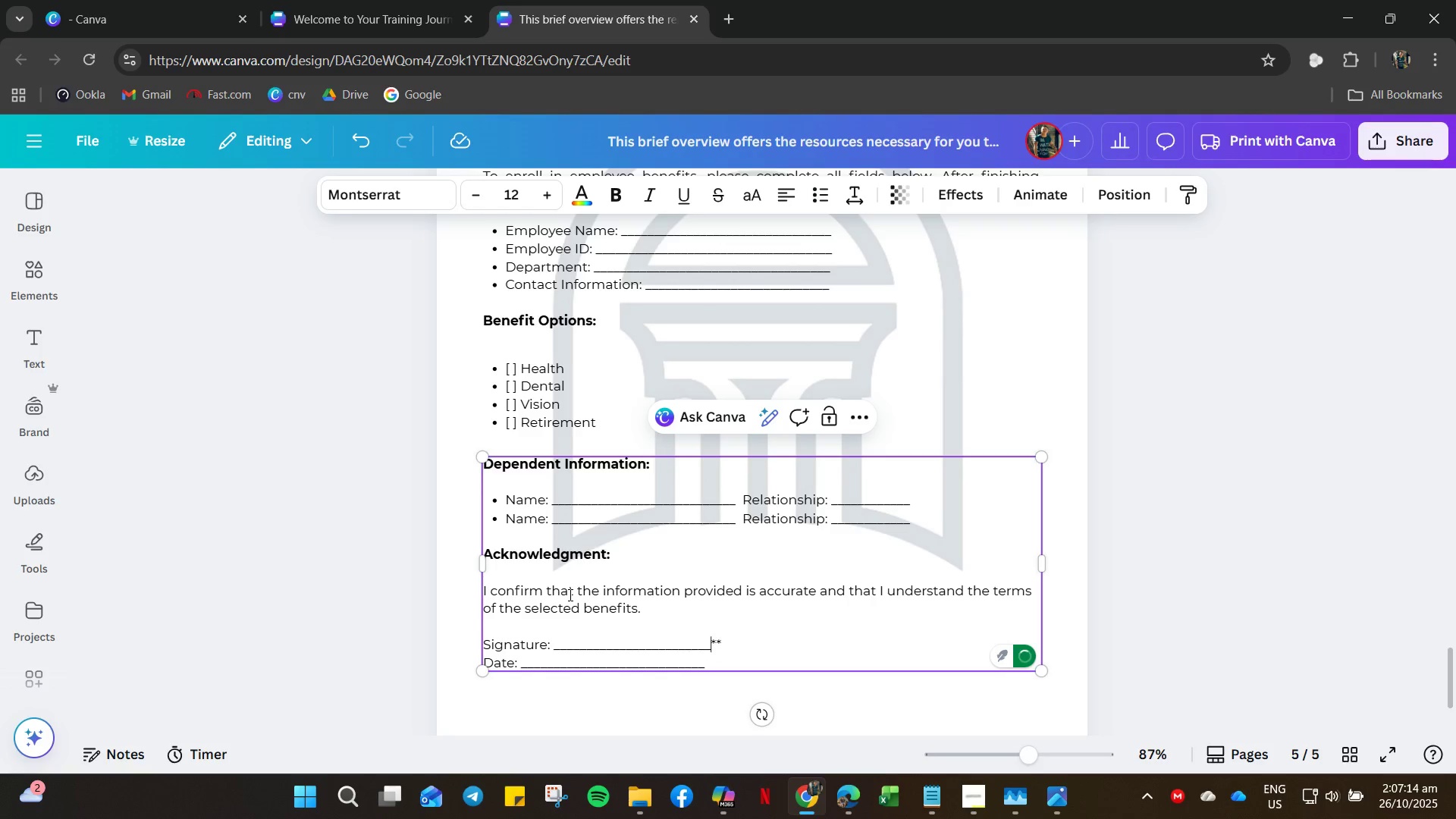 
key(ArrowRight)
 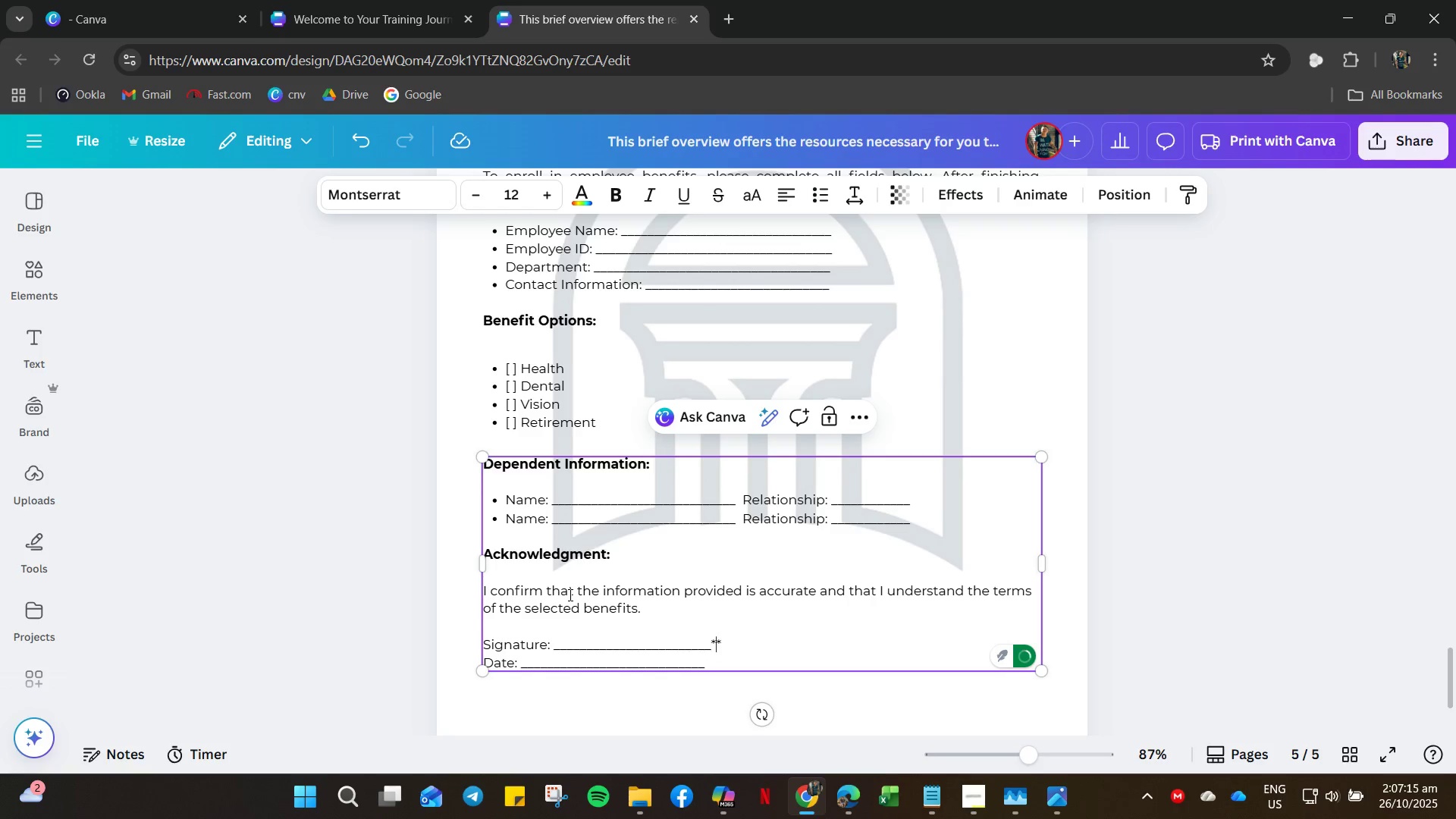 
key(ArrowRight)
 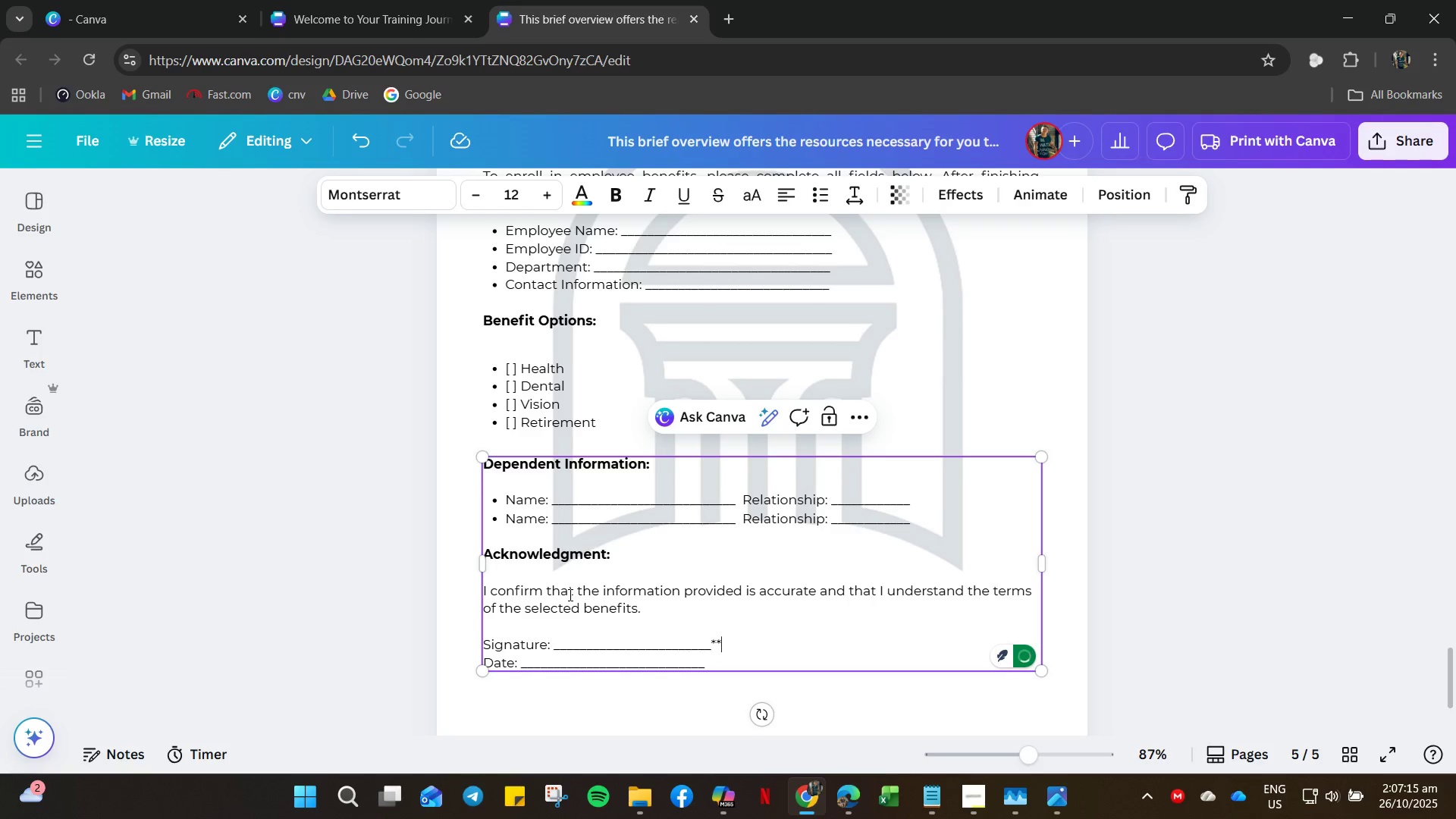 
key(Backspace)
 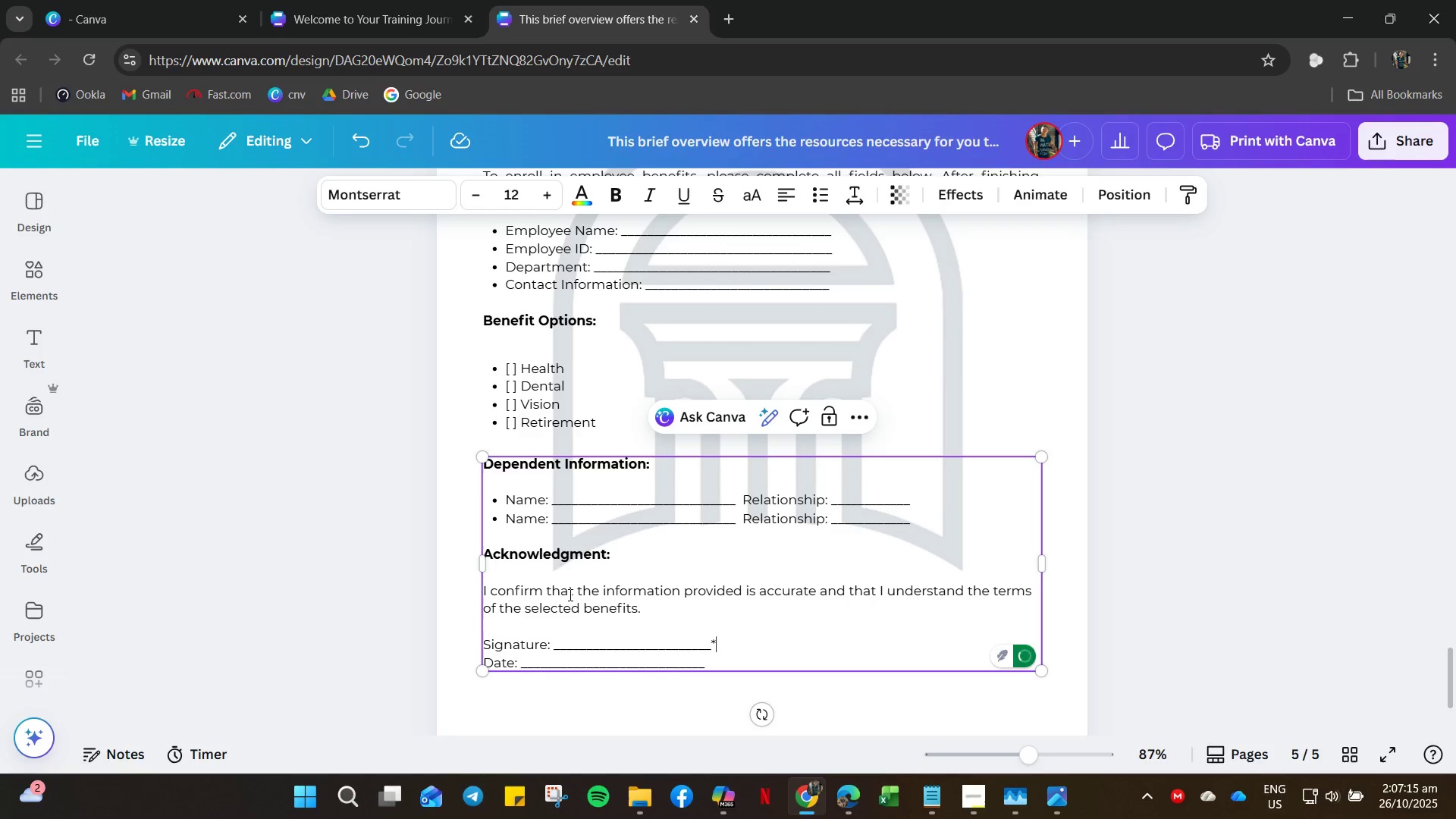 
key(Backspace)
 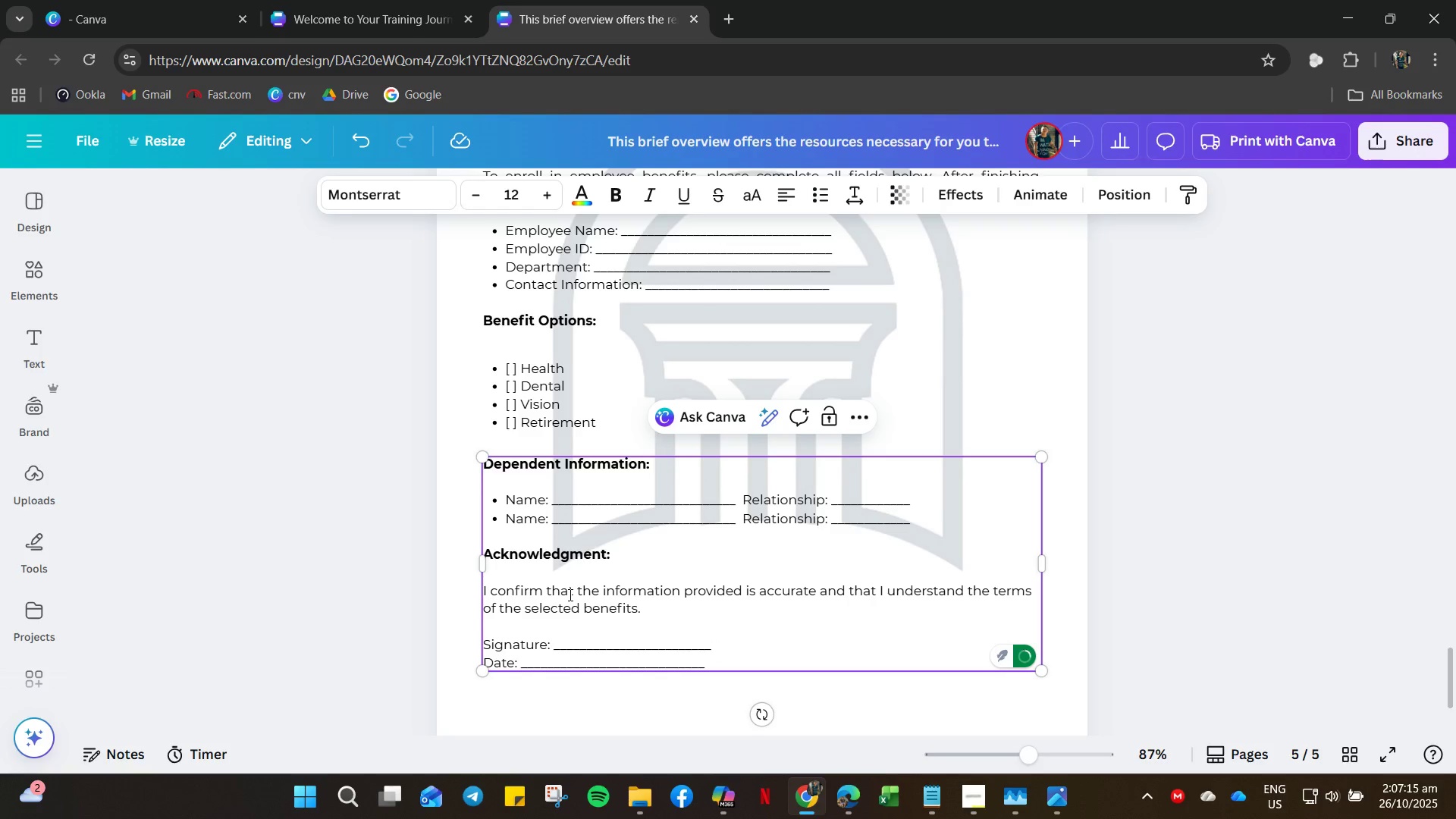 
key(ArrowDown)
 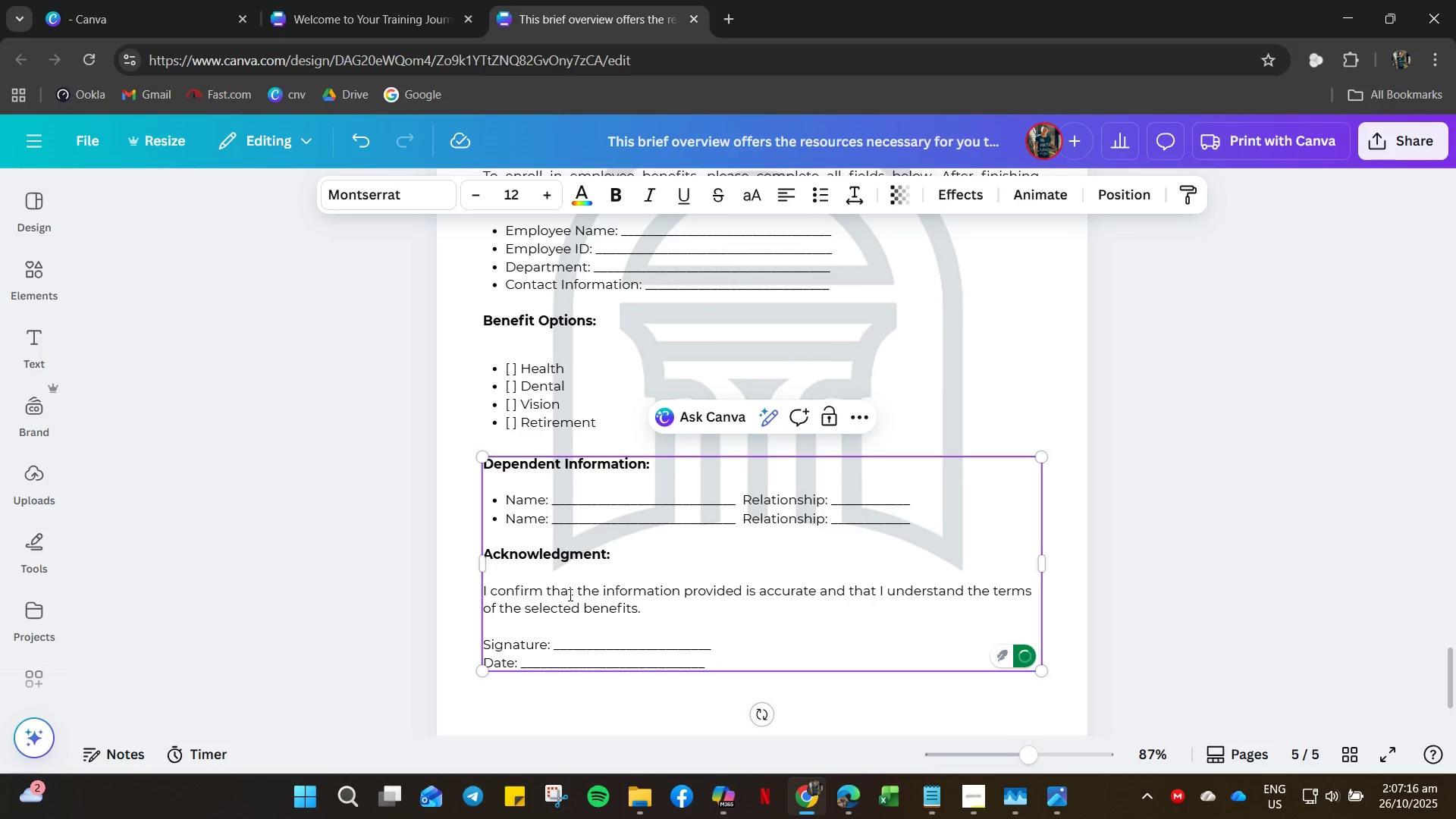 
hold_key(key=ShiftRight, duration=0.38)
 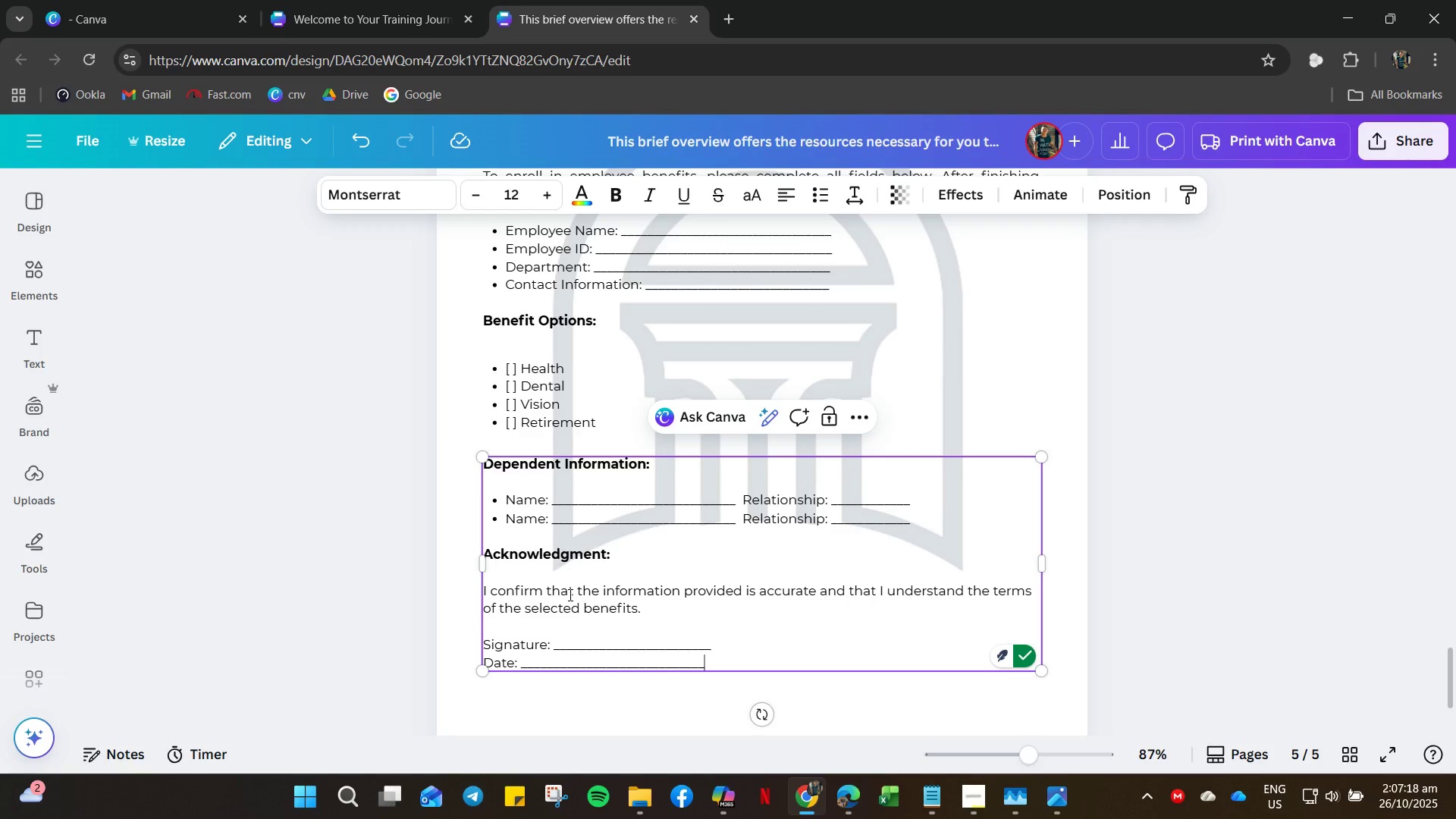 
key(Shift+Minus)
 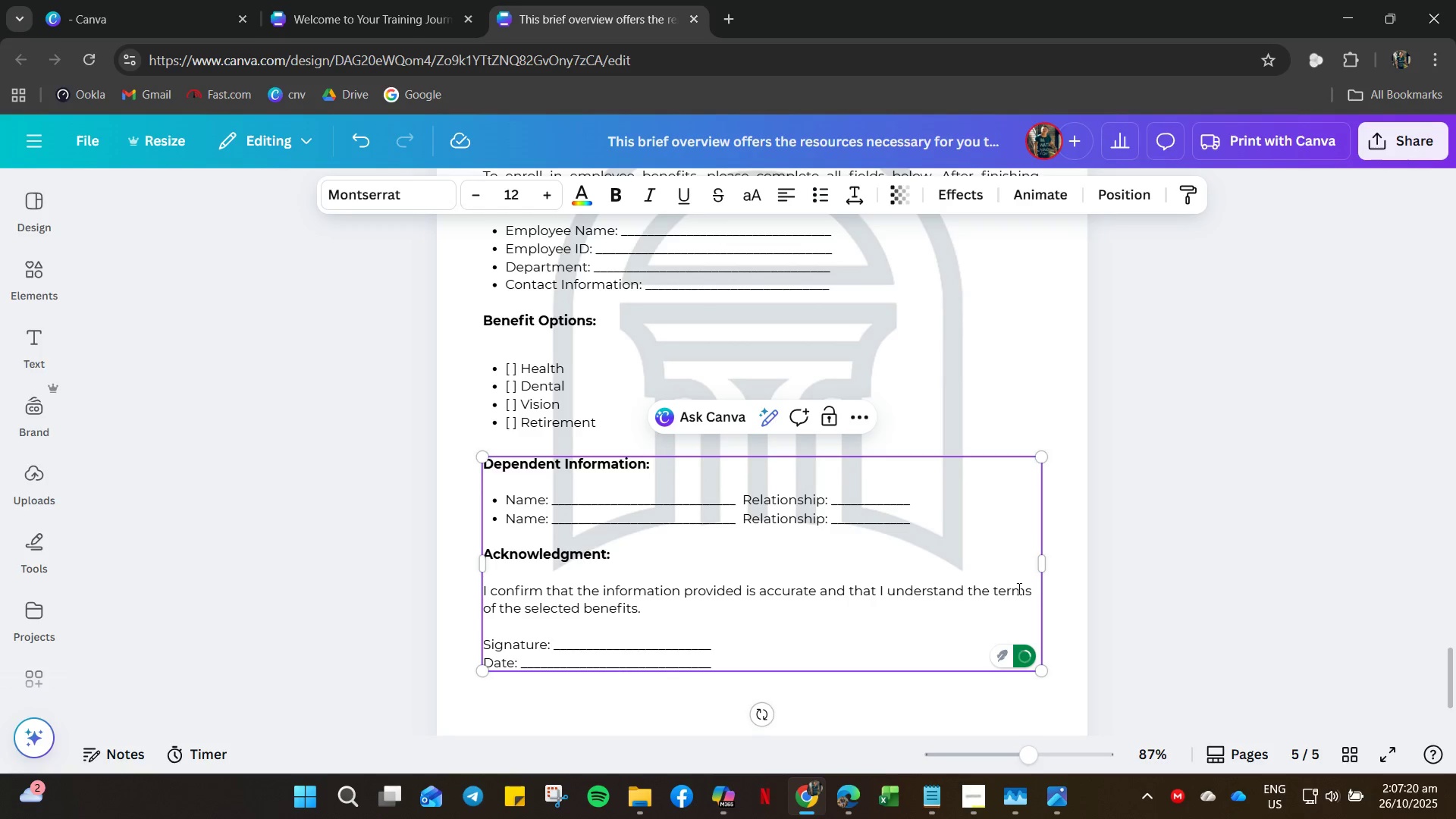 
left_click([1154, 473])
 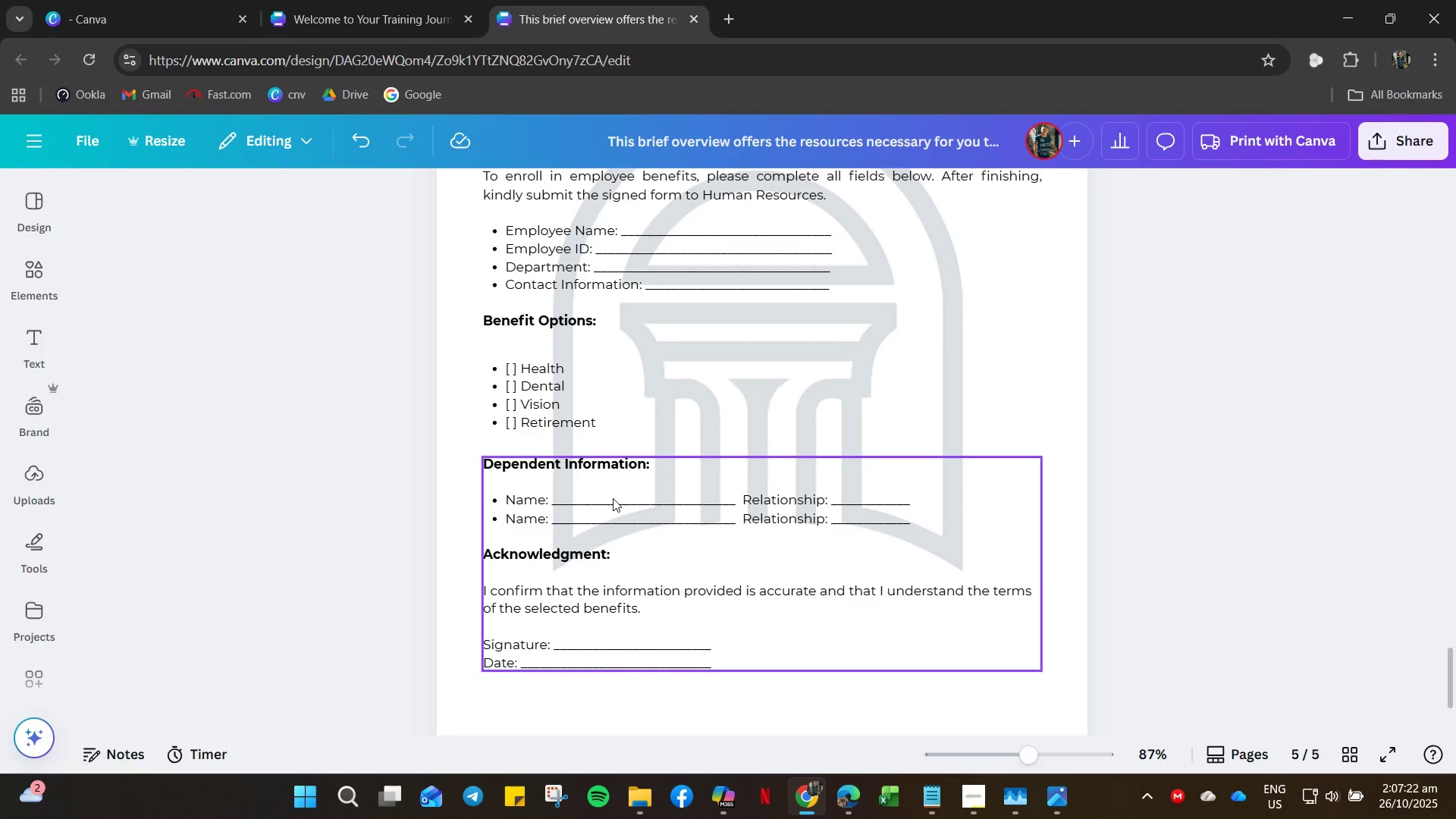 
scroll: coordinate [611, 491], scroll_direction: up, amount: 11.0
 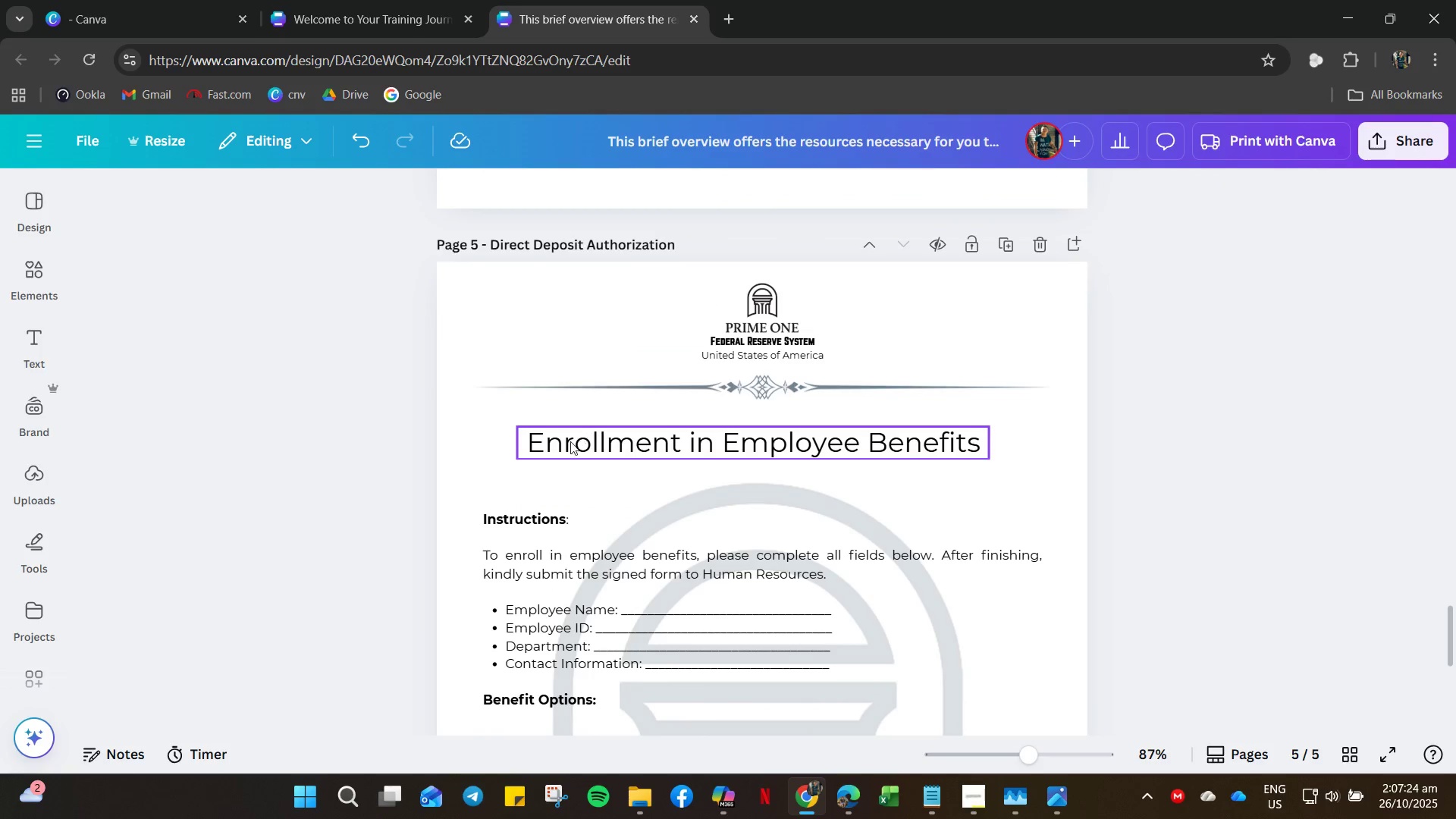 
double_click([568, 449])
 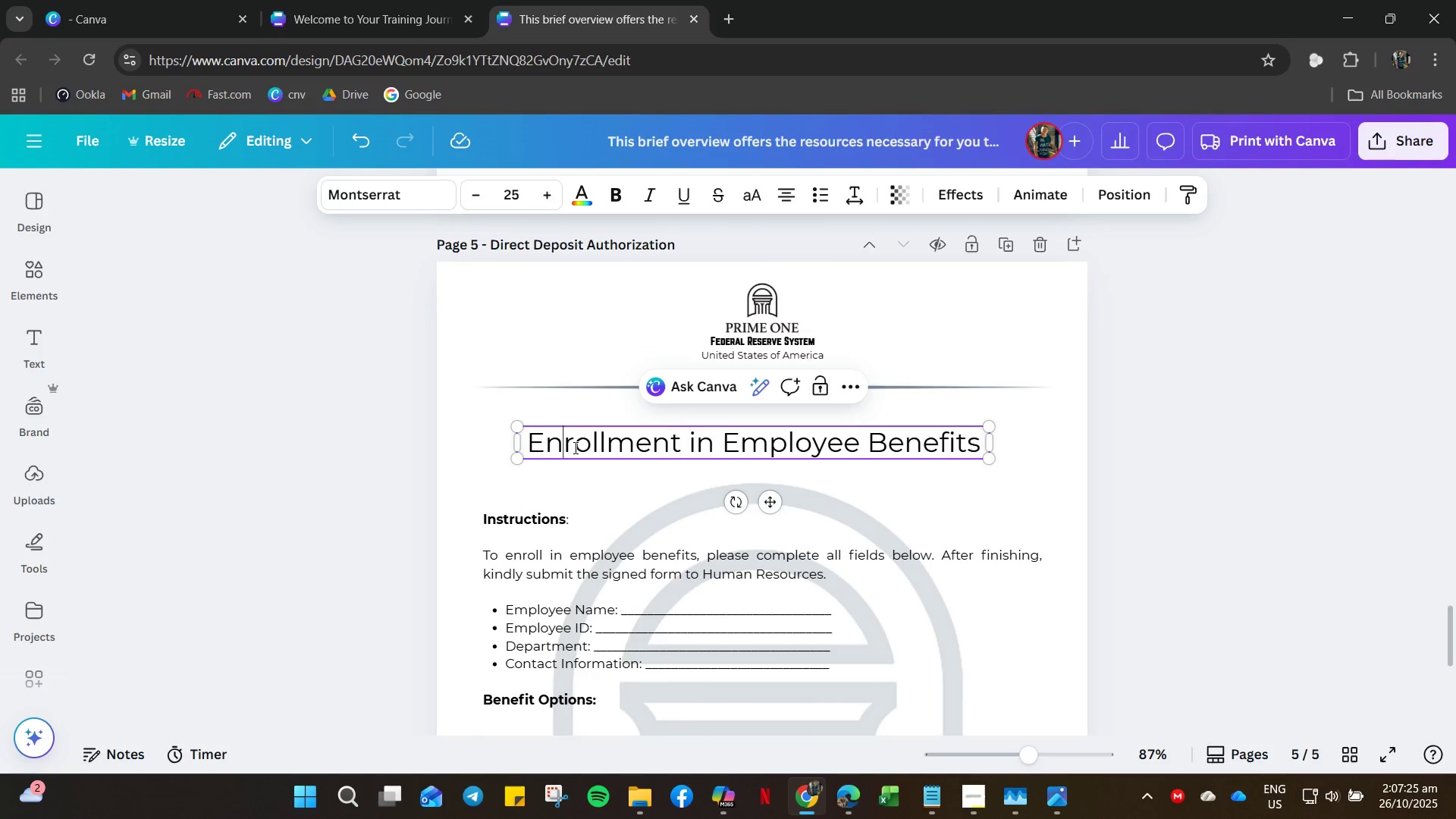 
key(Control+A)
 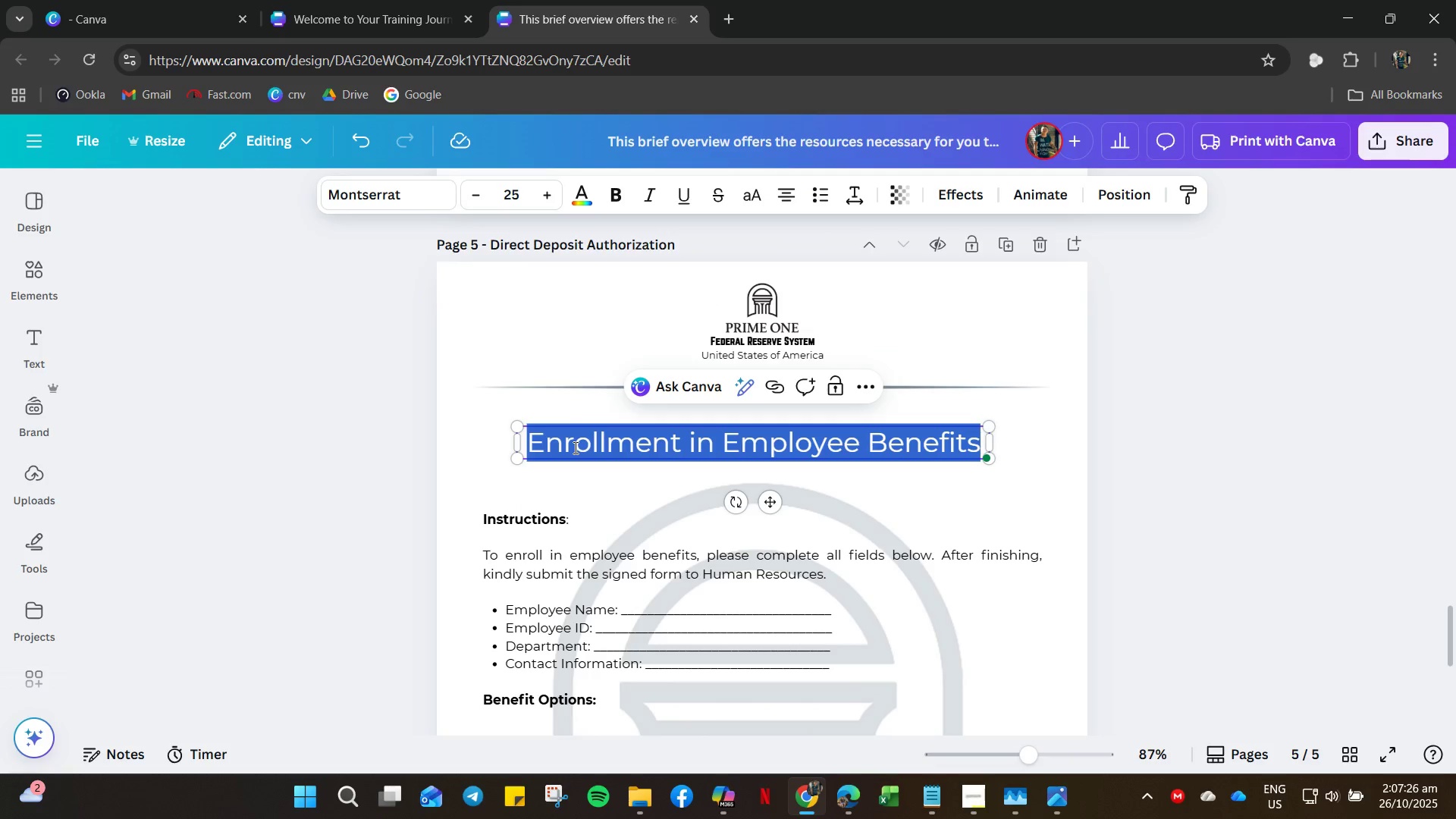 
key(Control+C)
 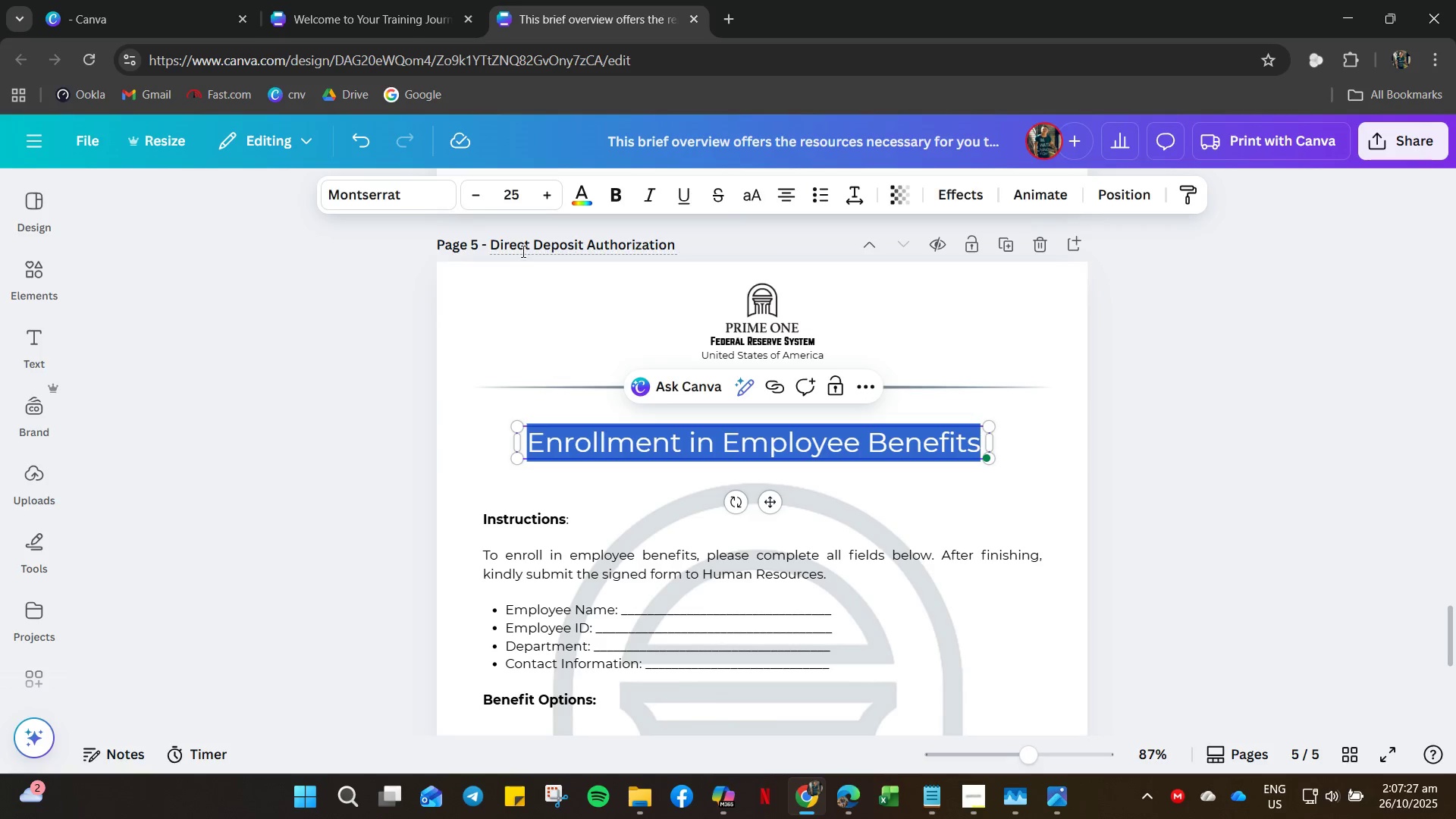 
left_click([522, 251])
 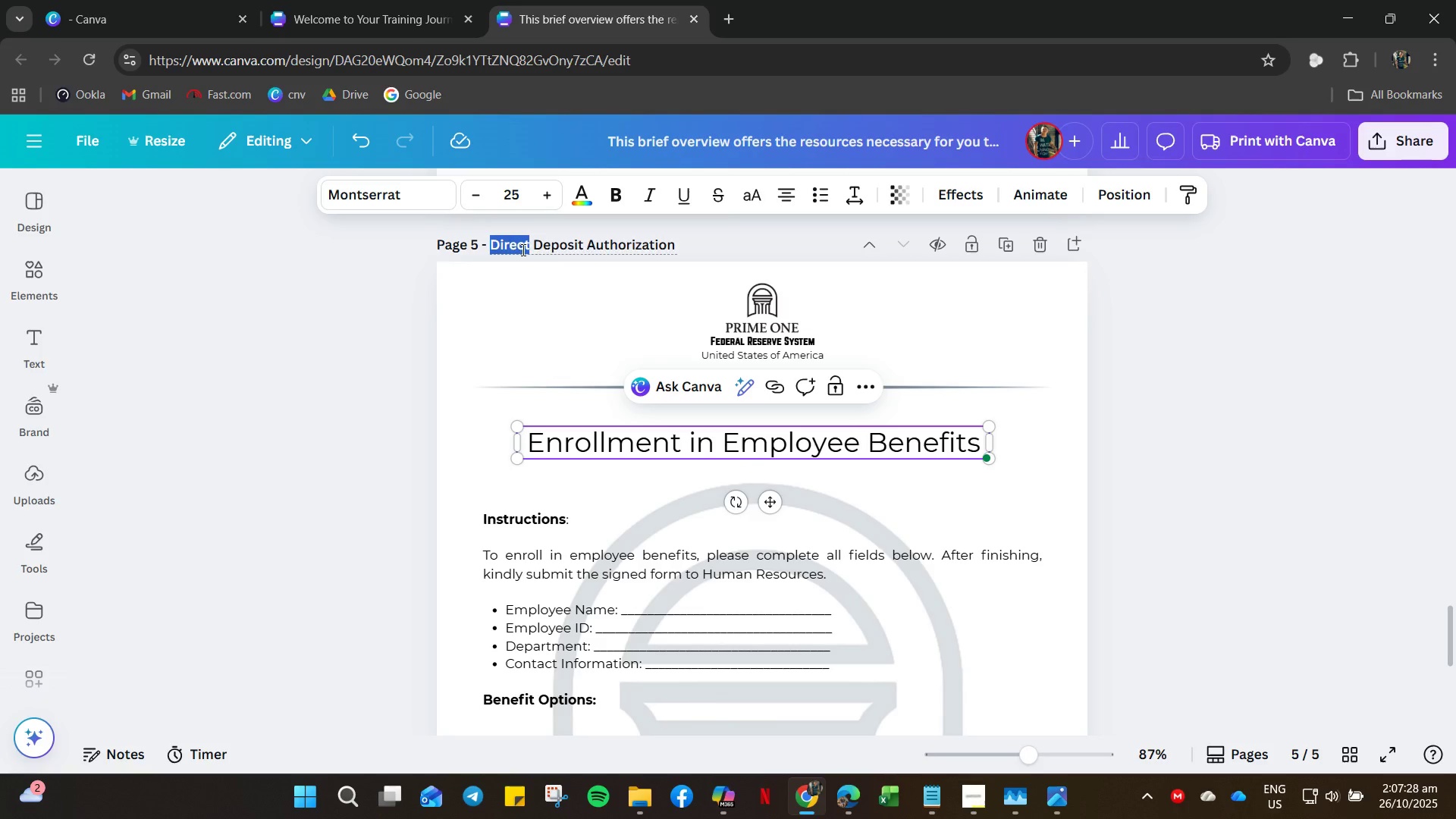 
key(Control+A)
 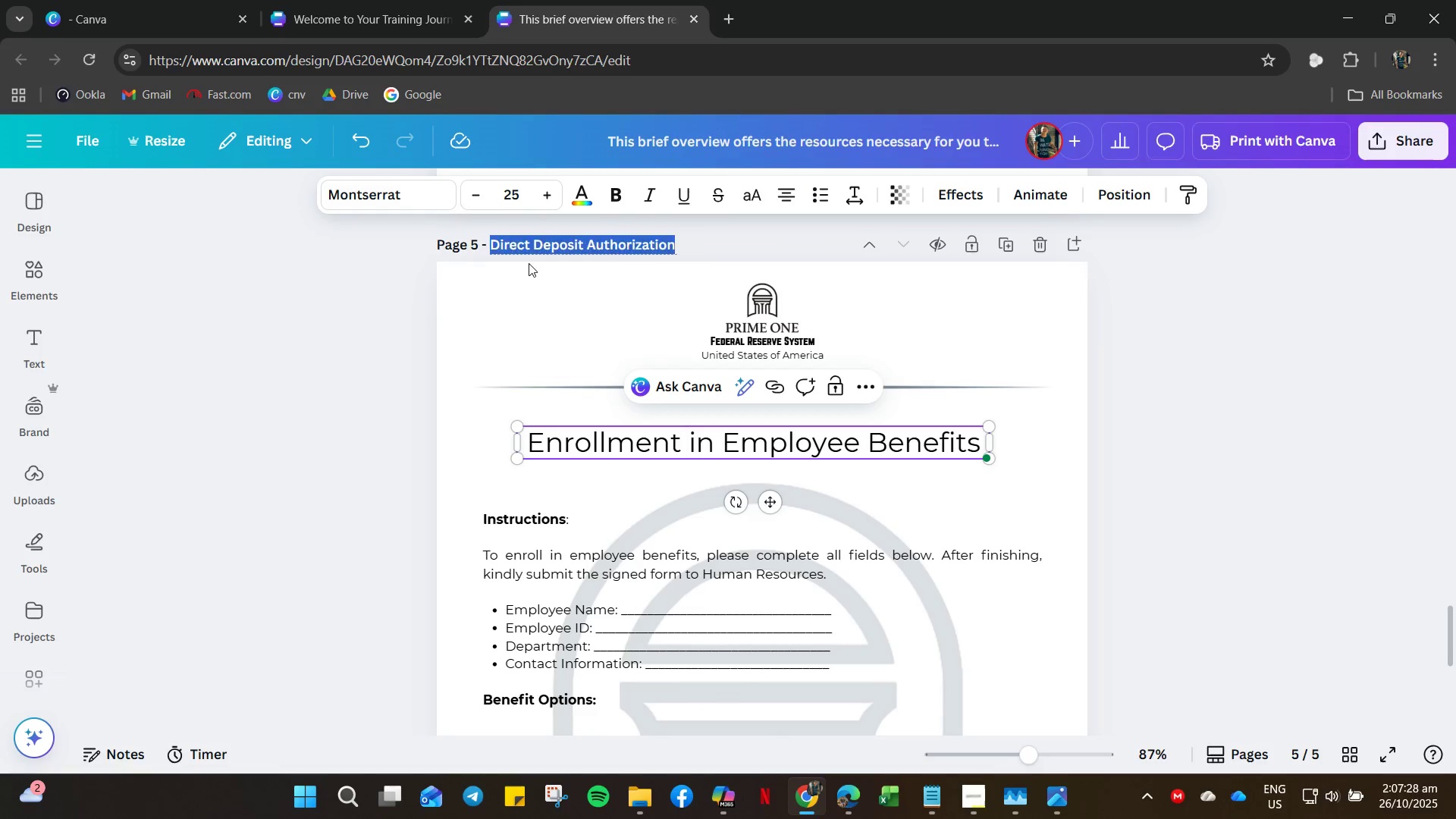 
key(Control+V)
 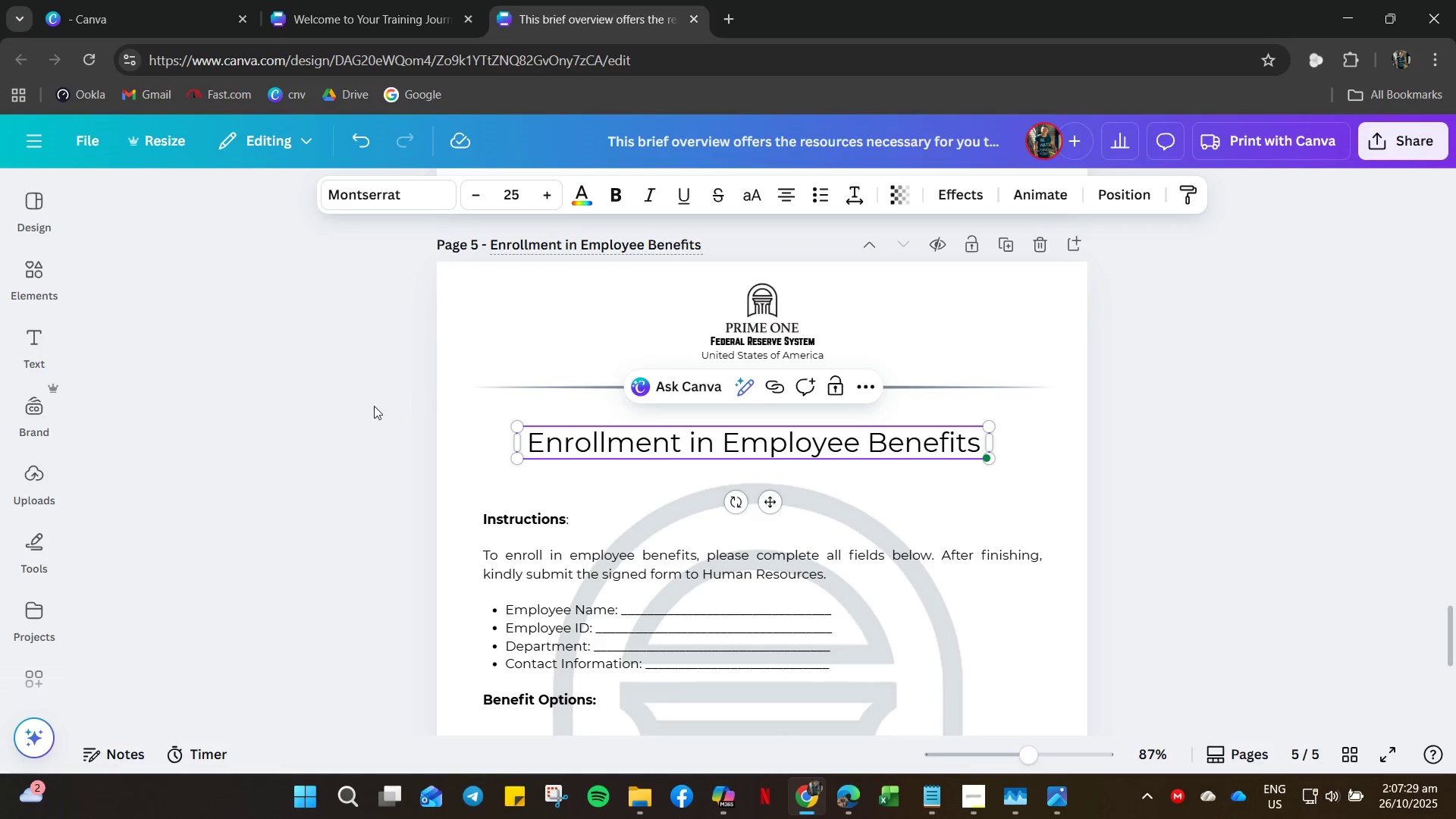 
left_click_drag(start_coordinate=[359, 410], to_coordinate=[347, 418])
 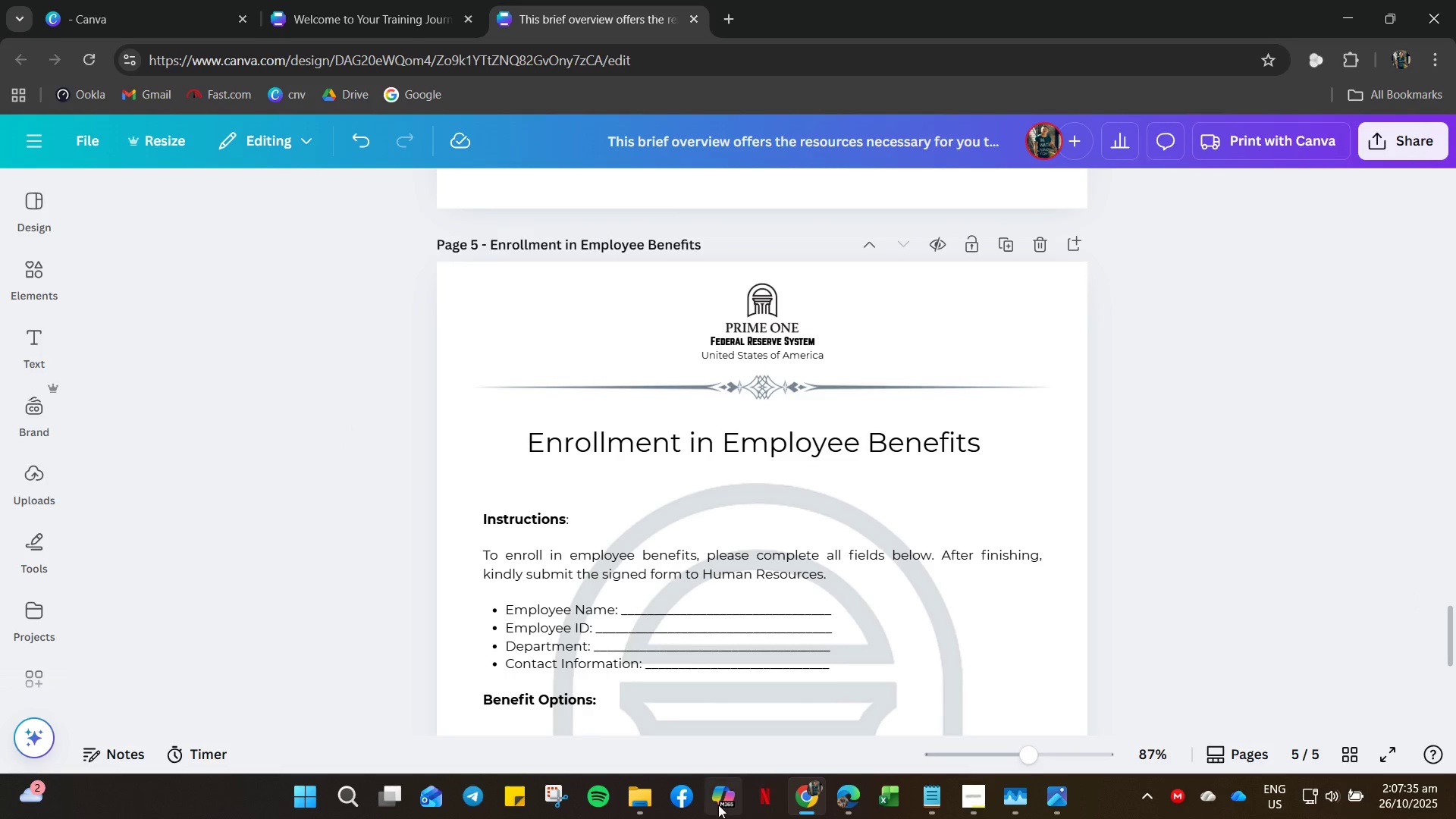 
wait(7.11)
 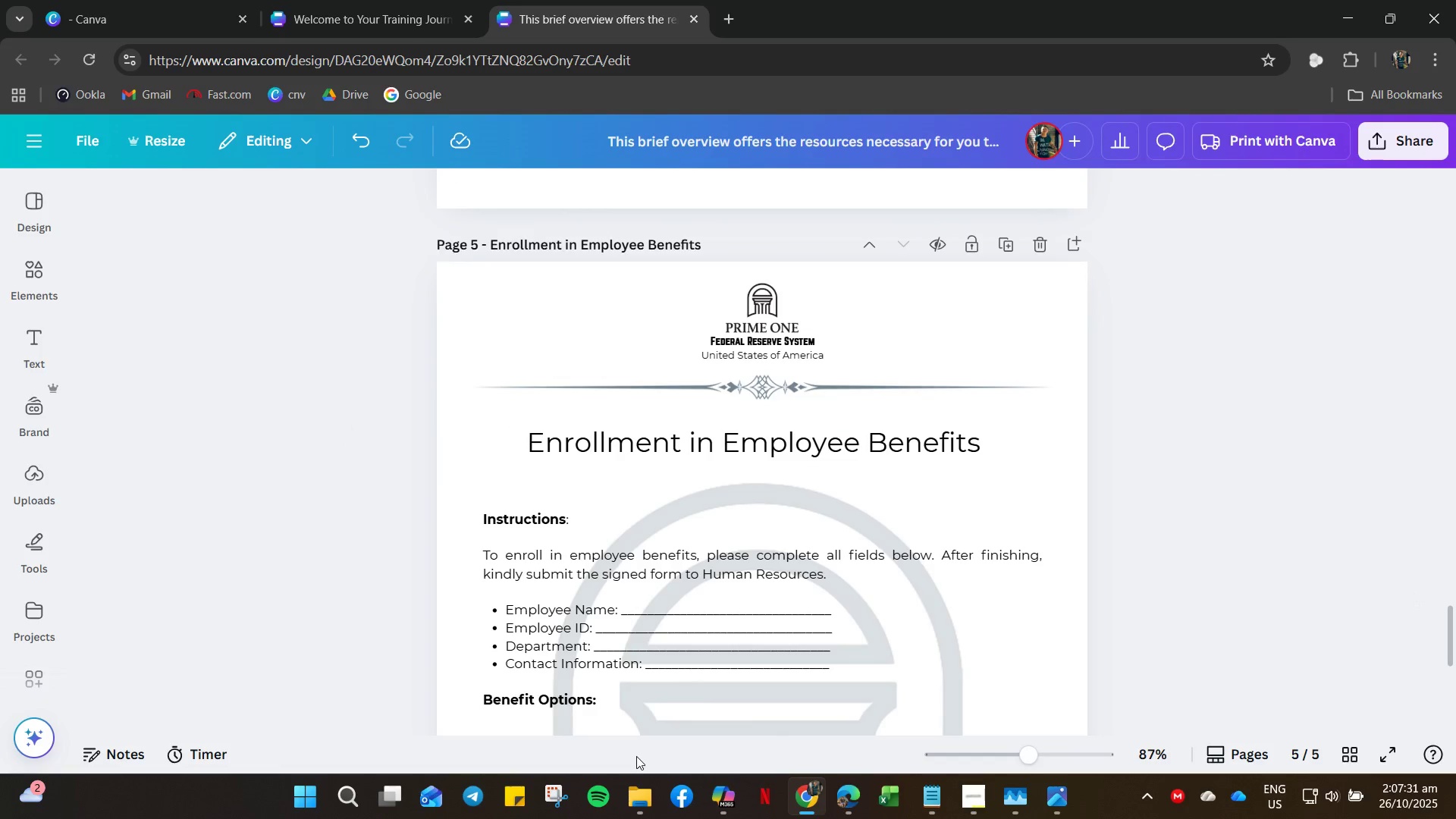 
left_click([932, 800])
 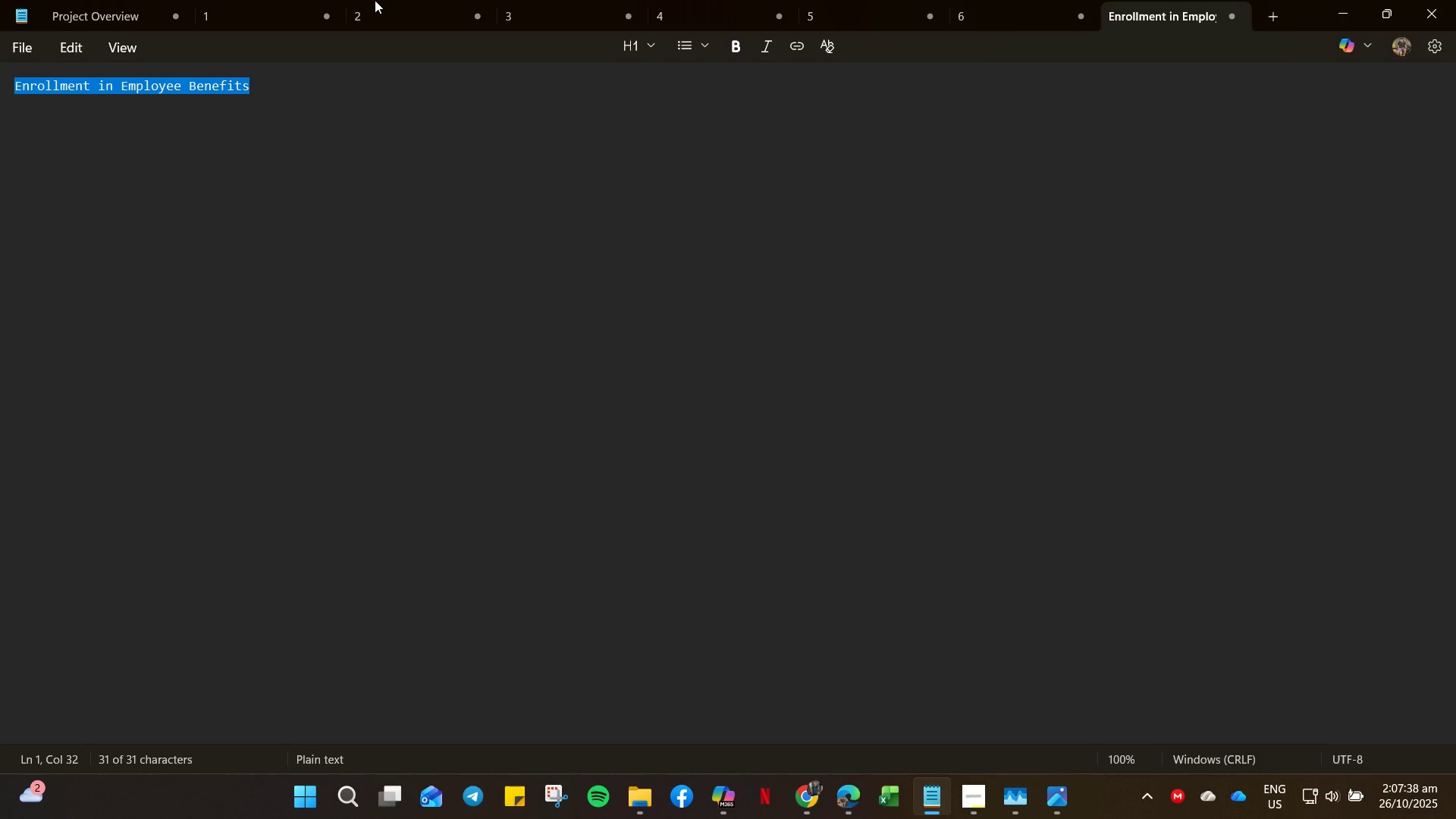 
left_click([365, 11])
 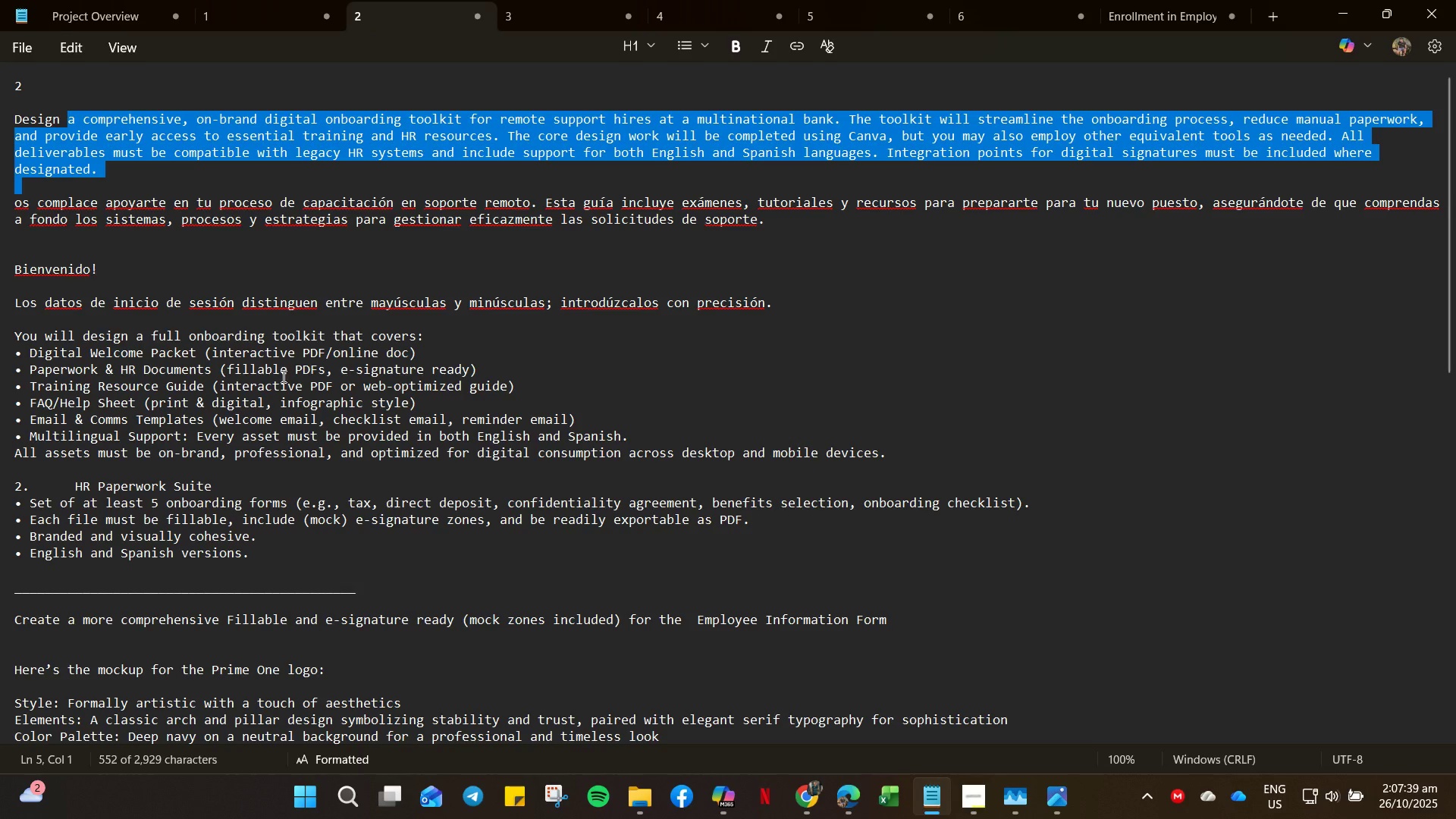 
scroll: coordinate [131, 398], scroll_direction: up, amount: 2.0
 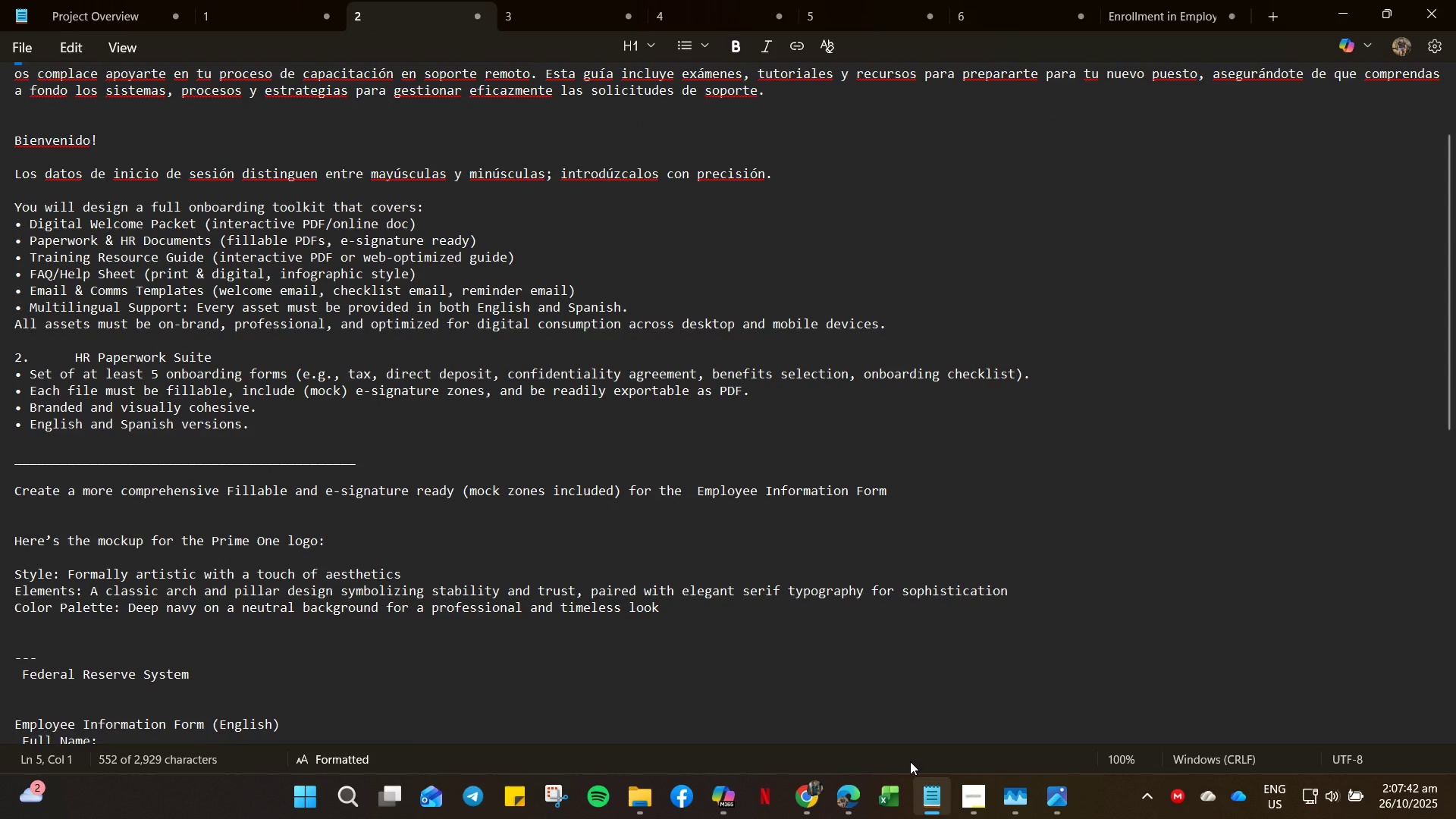 
left_click([802, 785])
 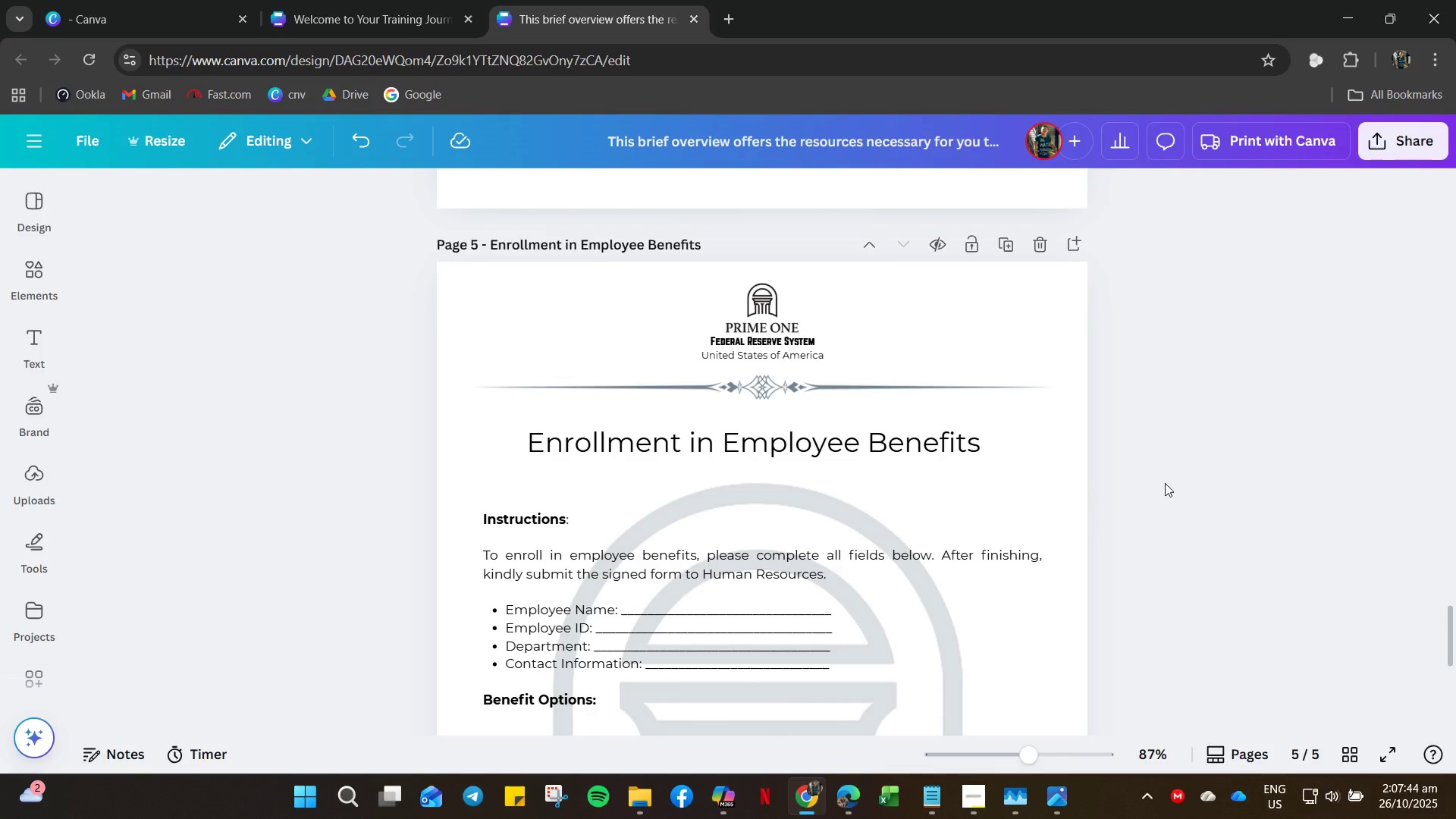 
left_click([1175, 476])
 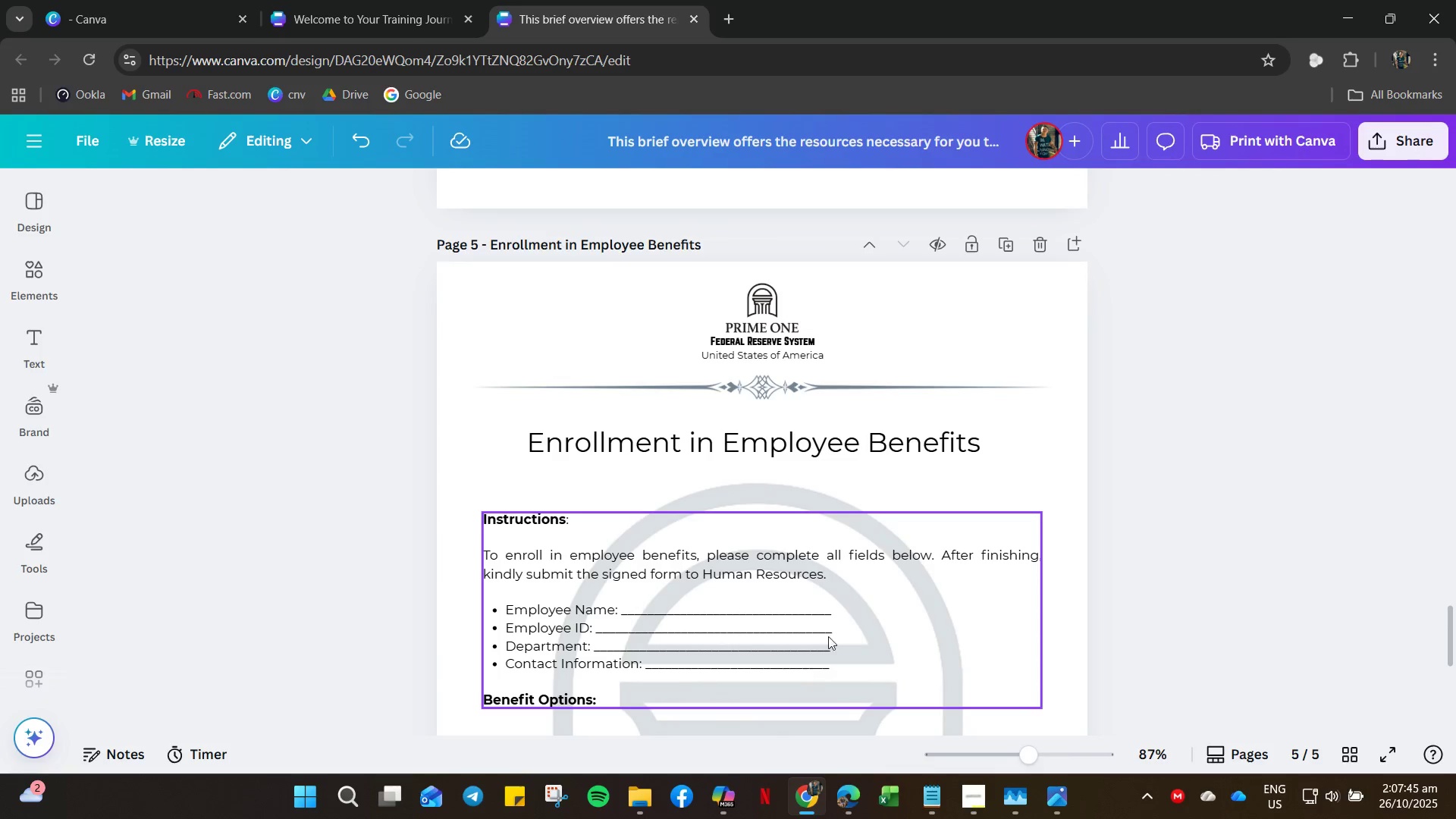 
scroll: coordinate [894, 616], scroll_direction: down, amount: 15.0
 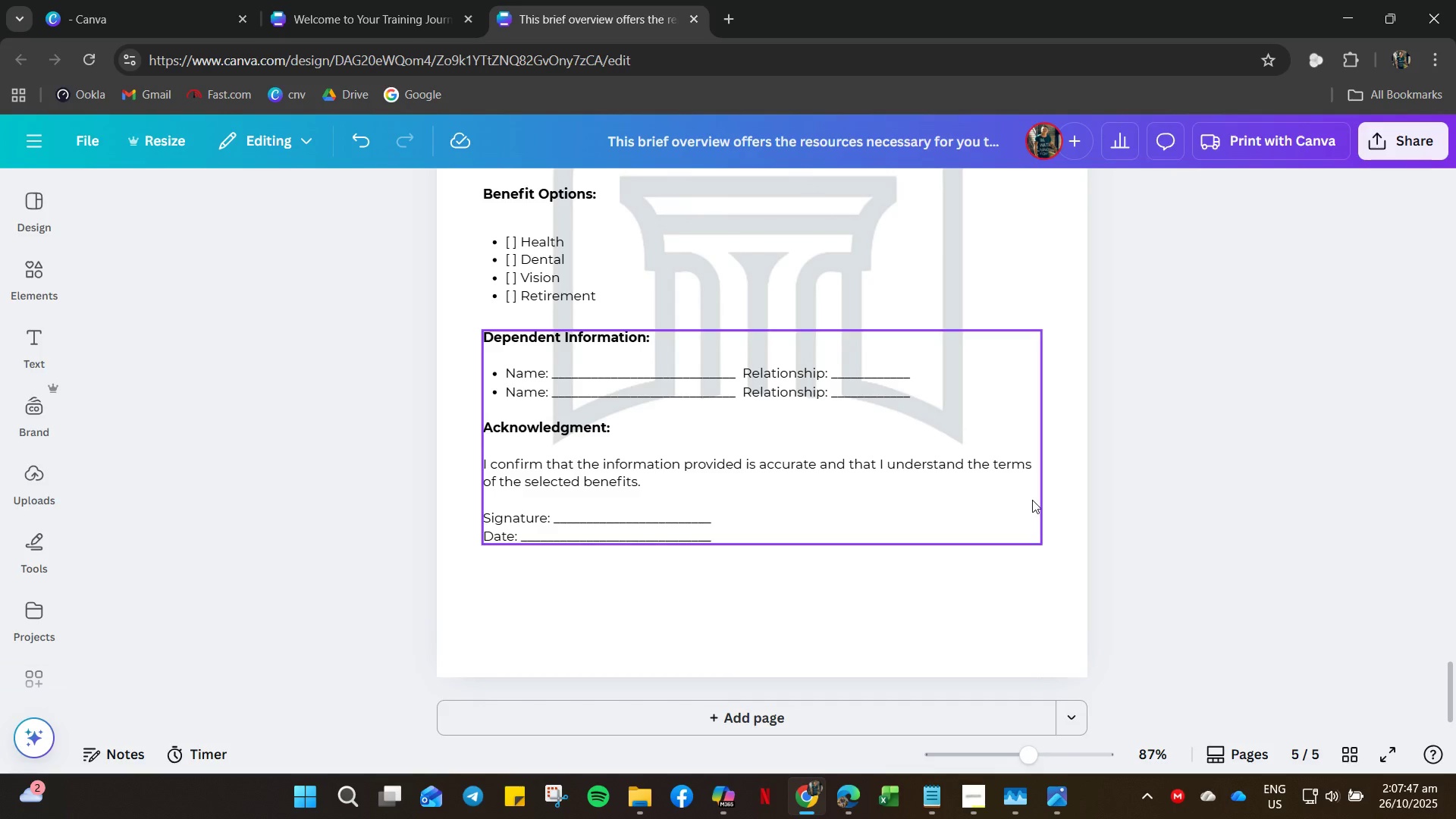 
left_click([1239, 500])
 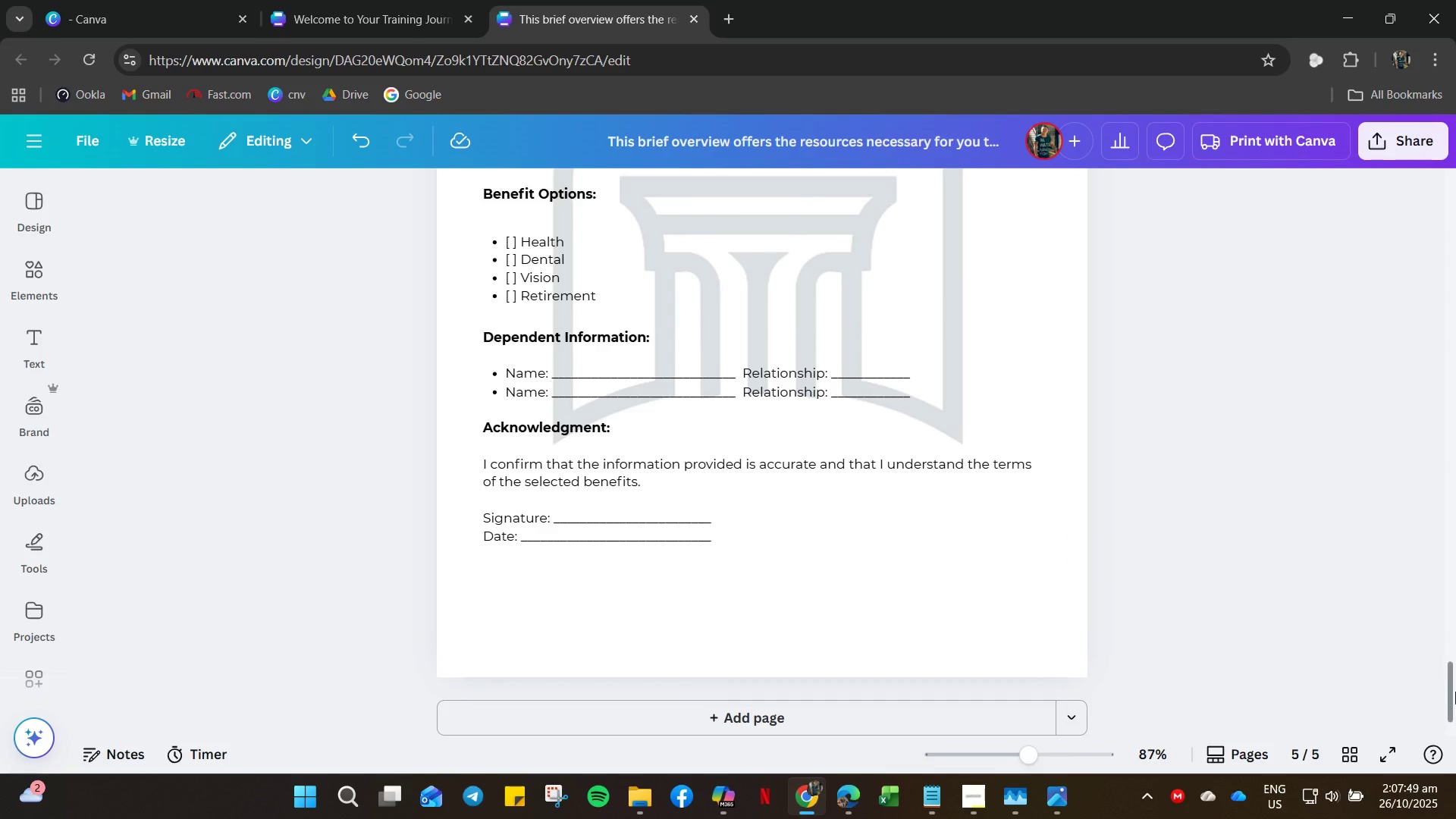 
left_click_drag(start_coordinate=[1455, 697], to_coordinate=[1391, 185])
 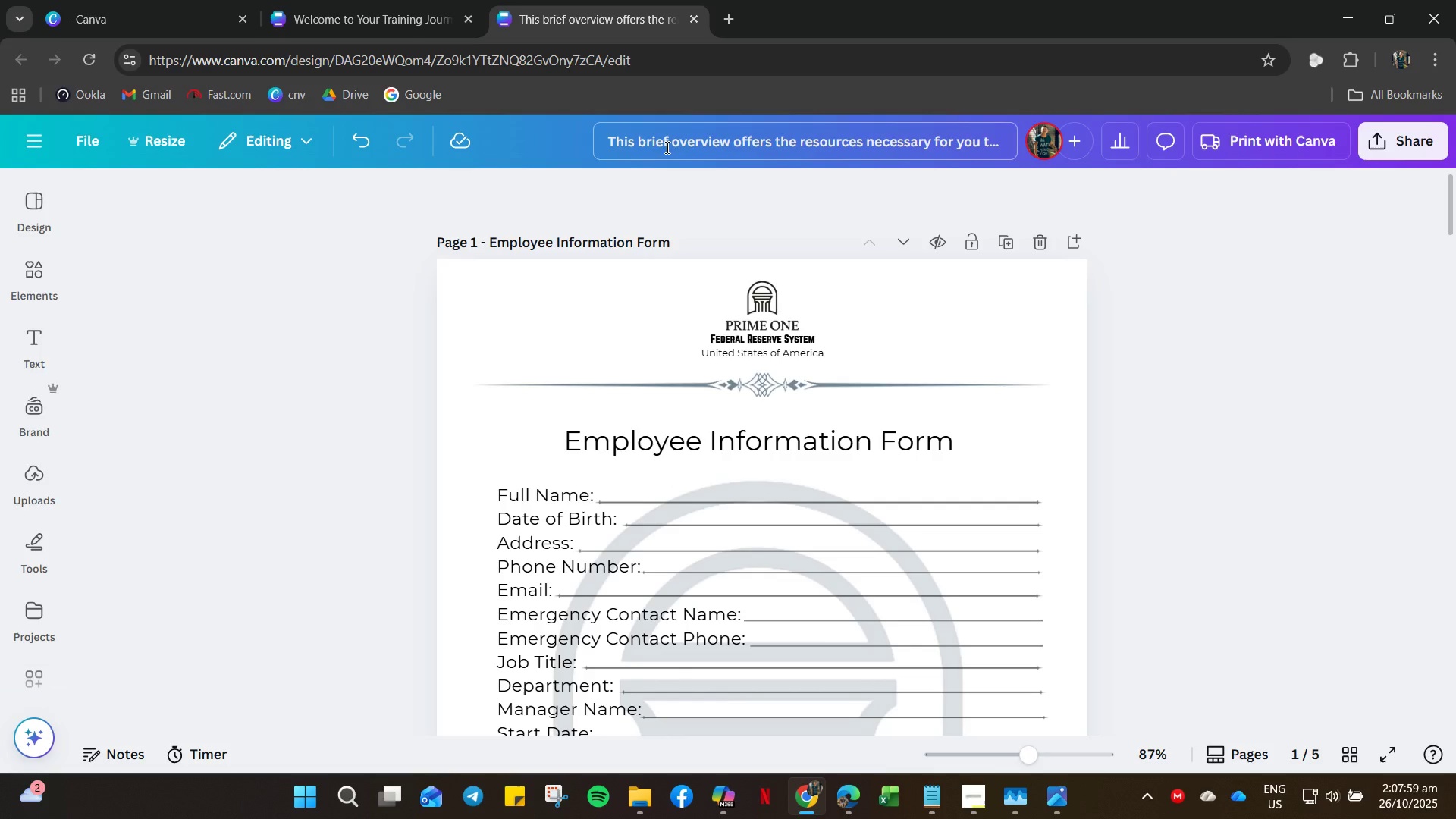 
left_click([576, 246])
 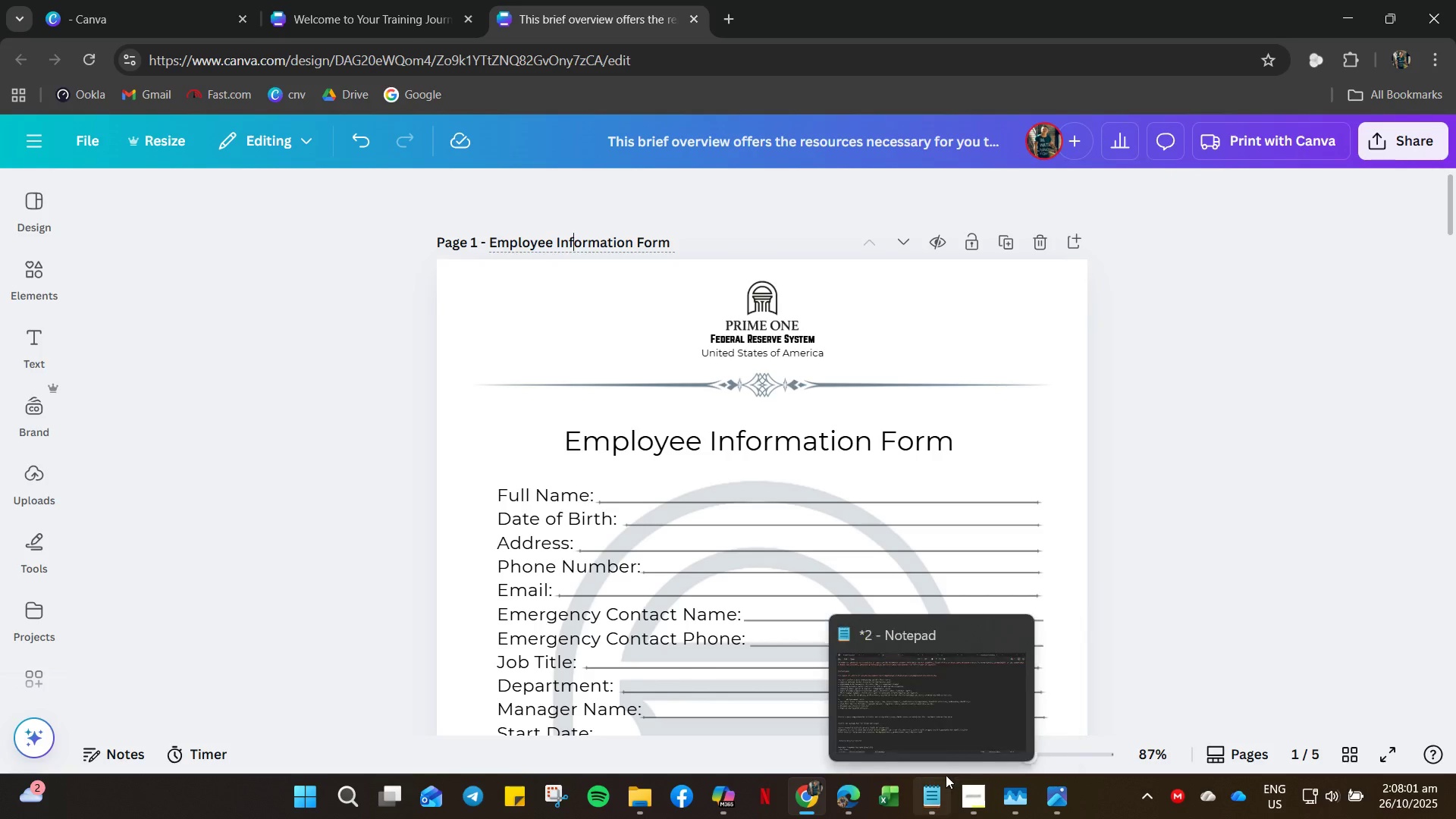 
left_click([927, 810])
 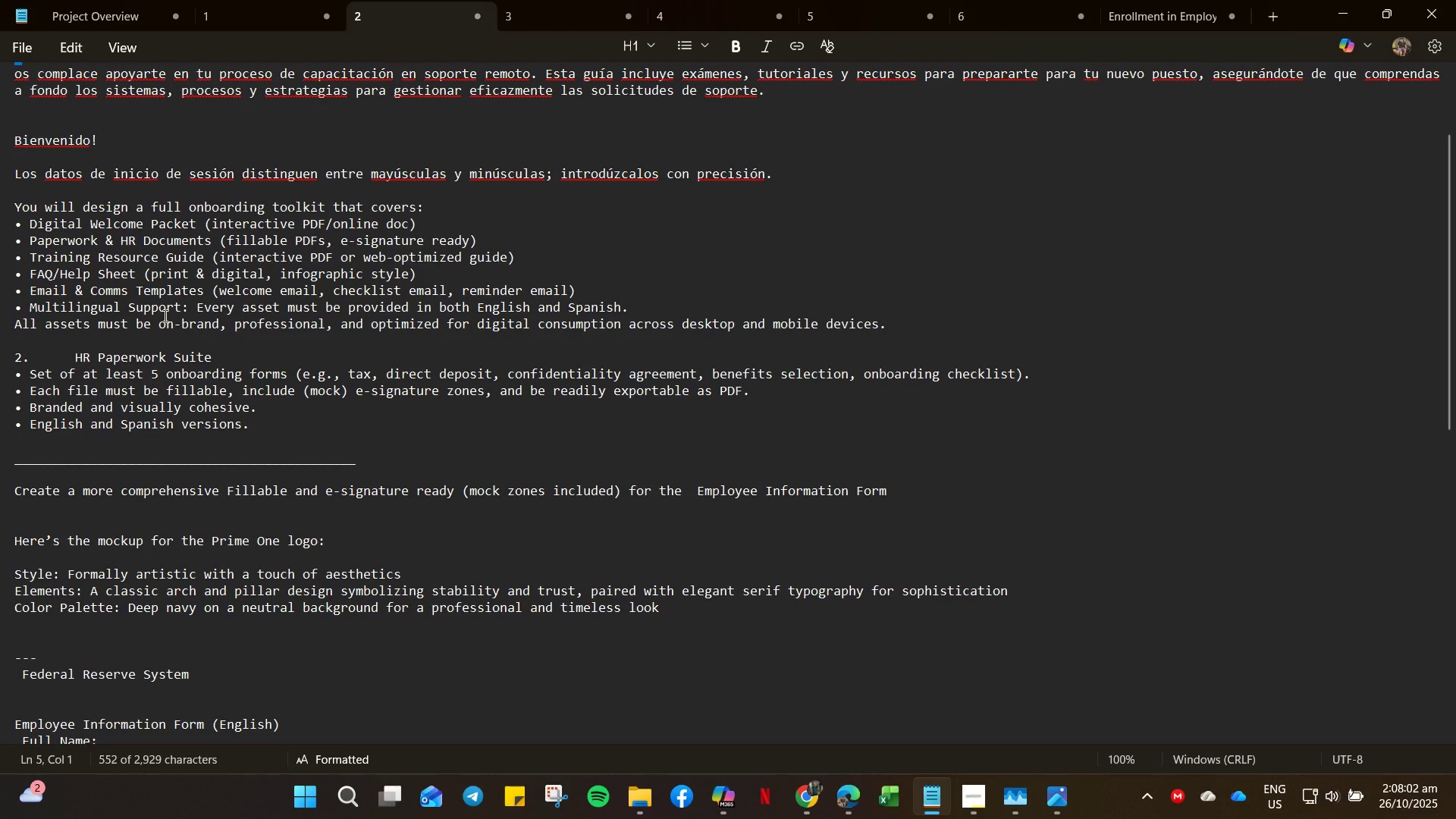 
scroll: coordinate [240, 287], scroll_direction: up, amount: 46.0
 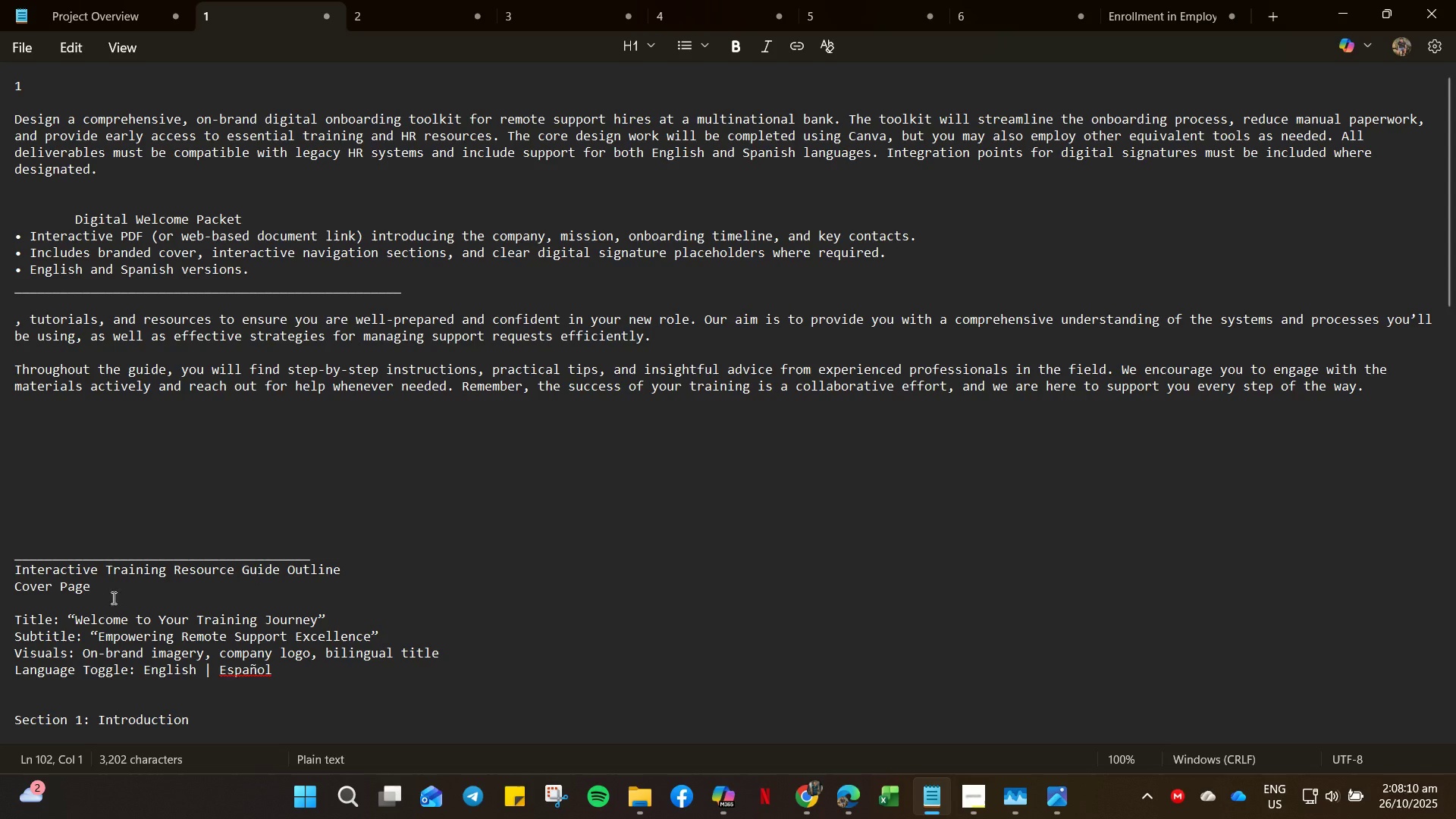 
scroll: coordinate [119, 592], scroll_direction: down, amount: 6.0
 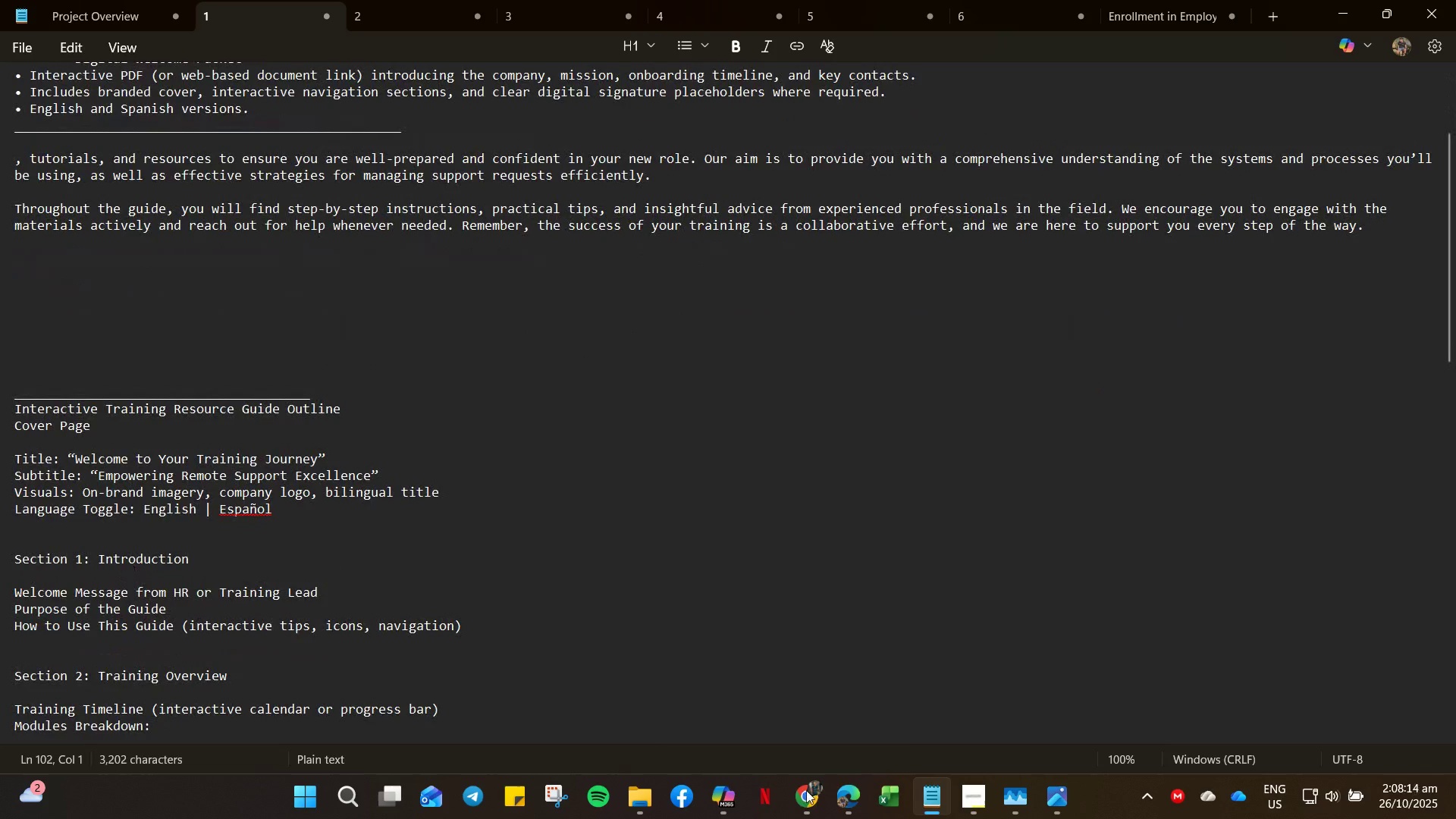 
left_click([812, 801])
 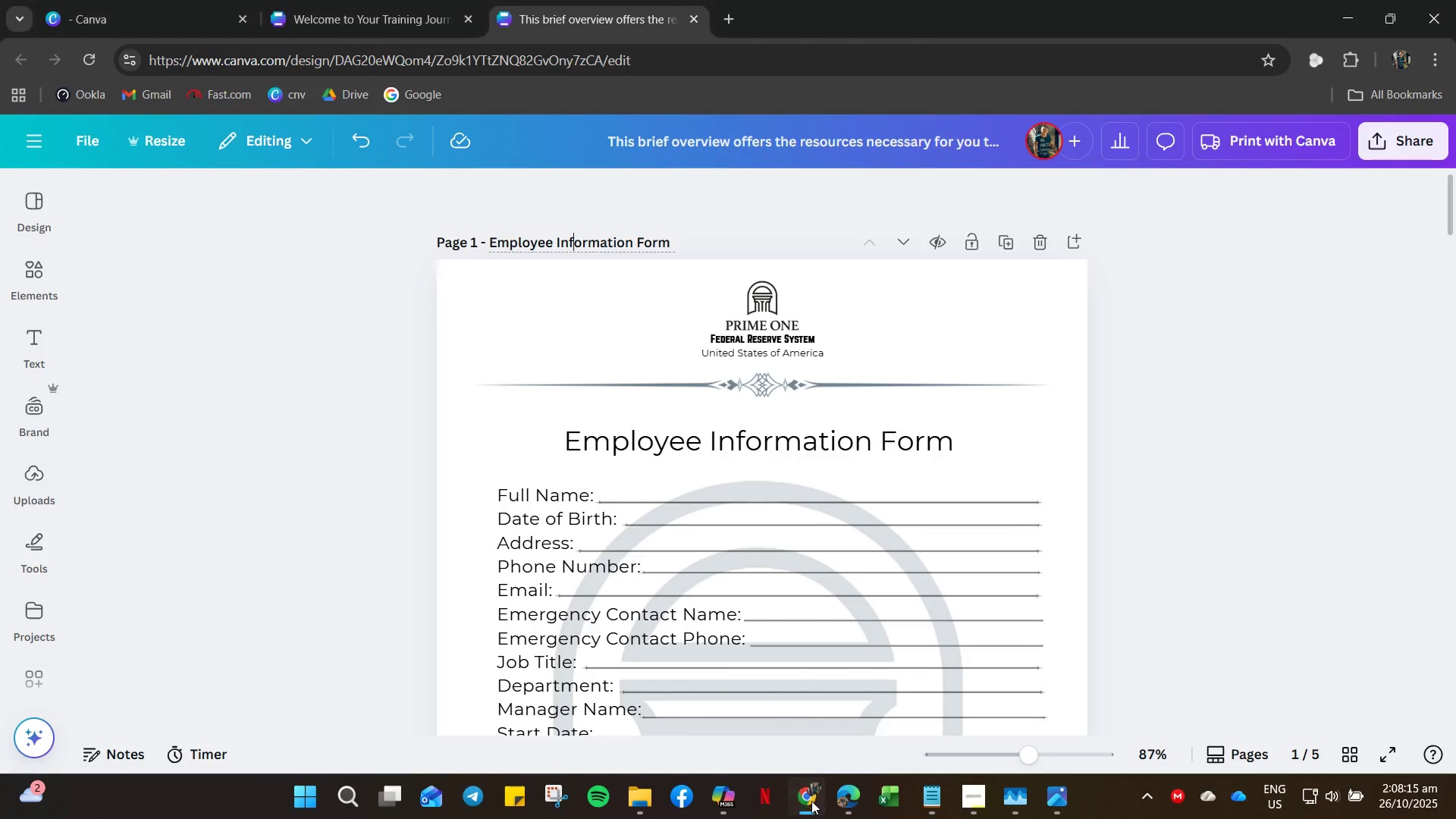 
left_click([811, 801])
 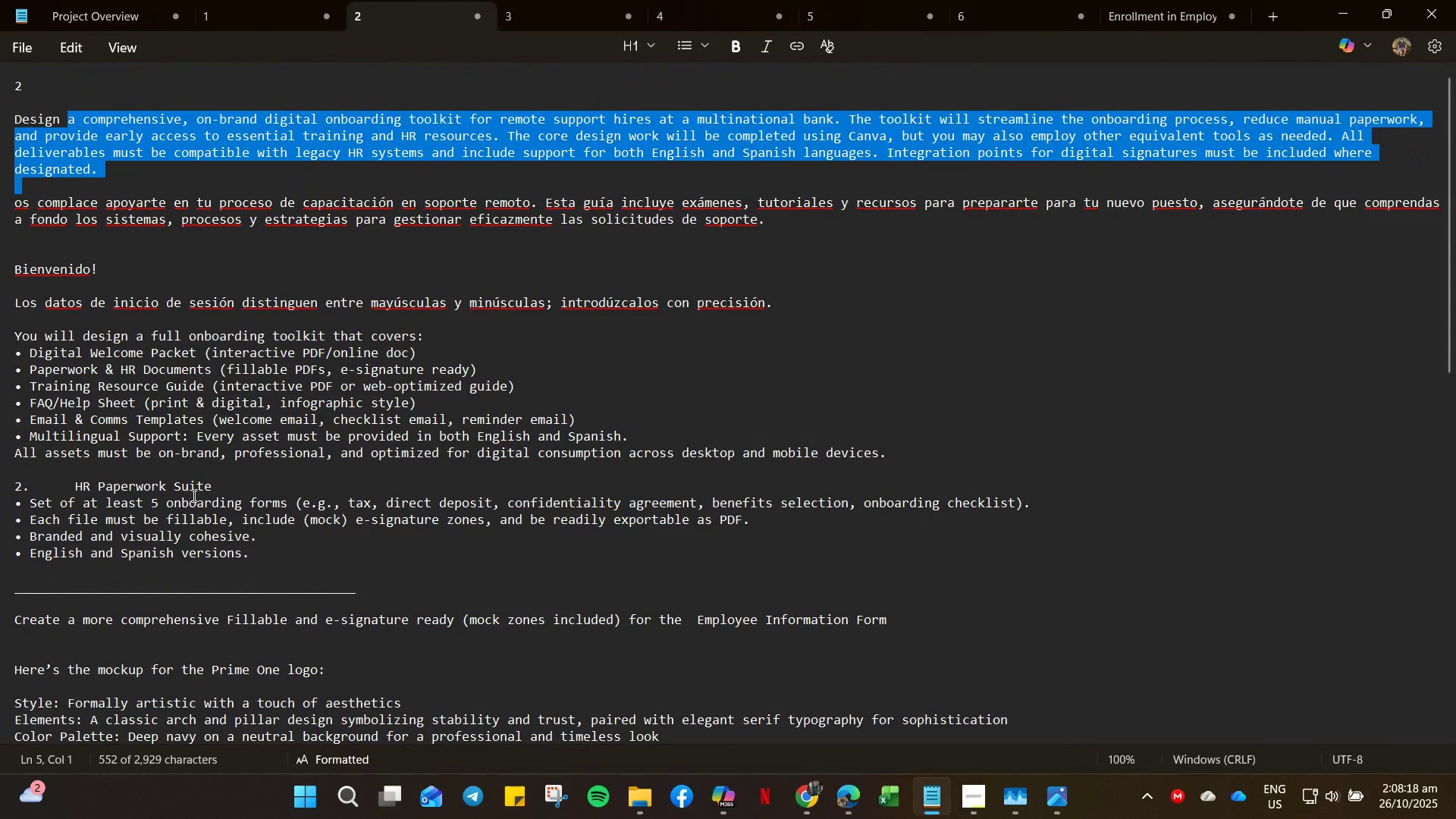 
left_click_drag(start_coordinate=[239, 487], to_coordinate=[78, 488])
 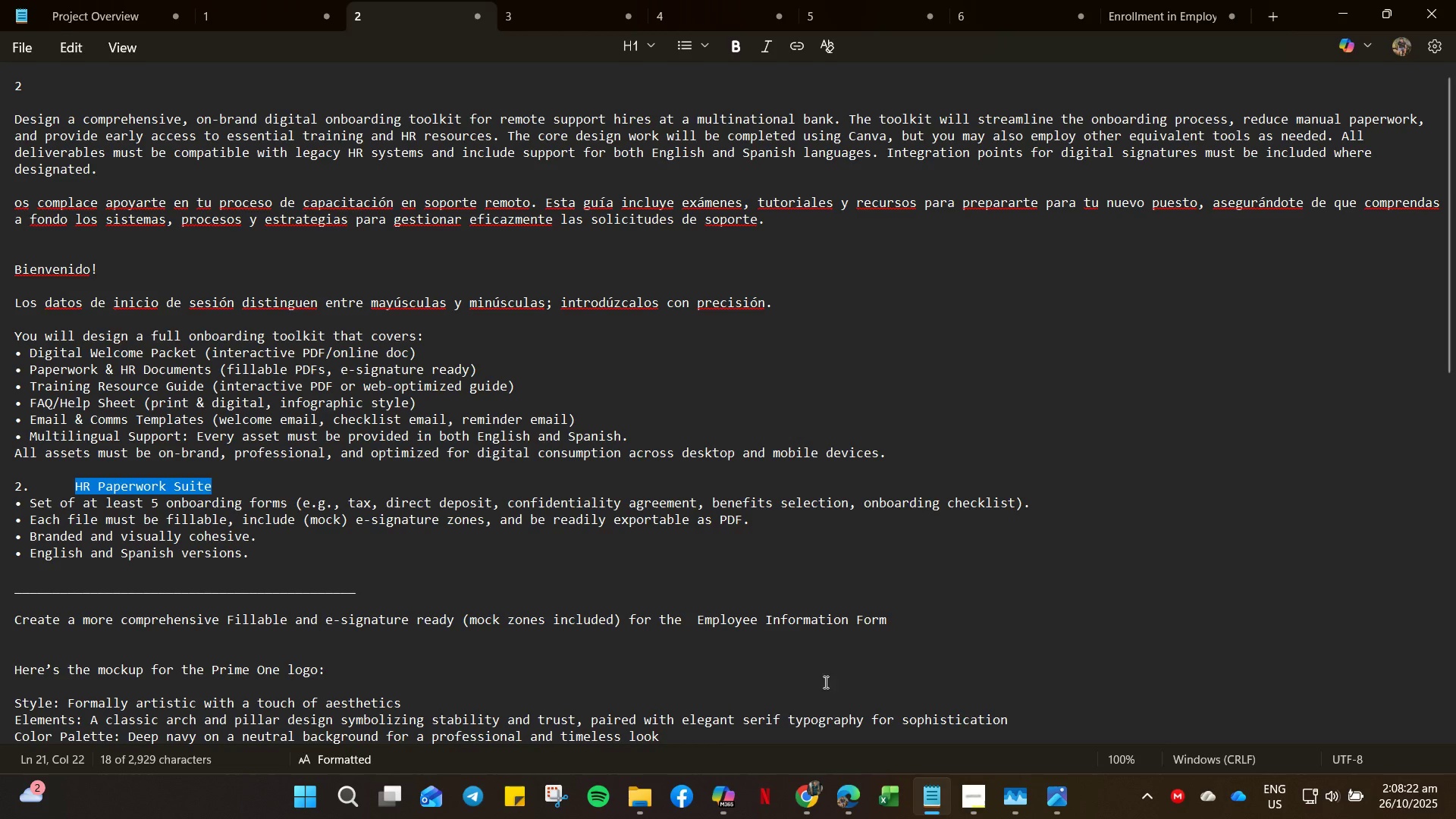 
key(Control+C)
 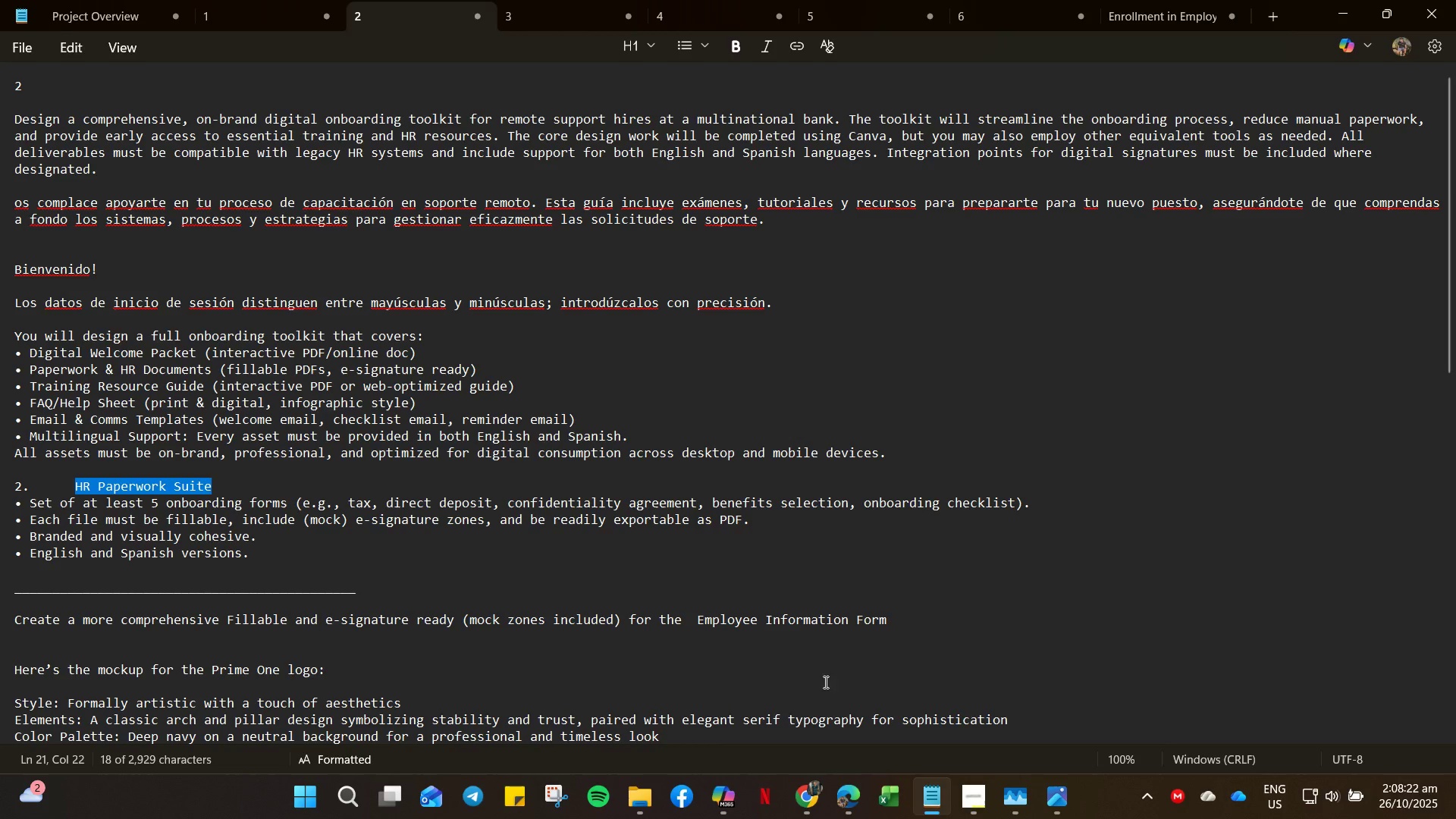 
key(Control+C)
 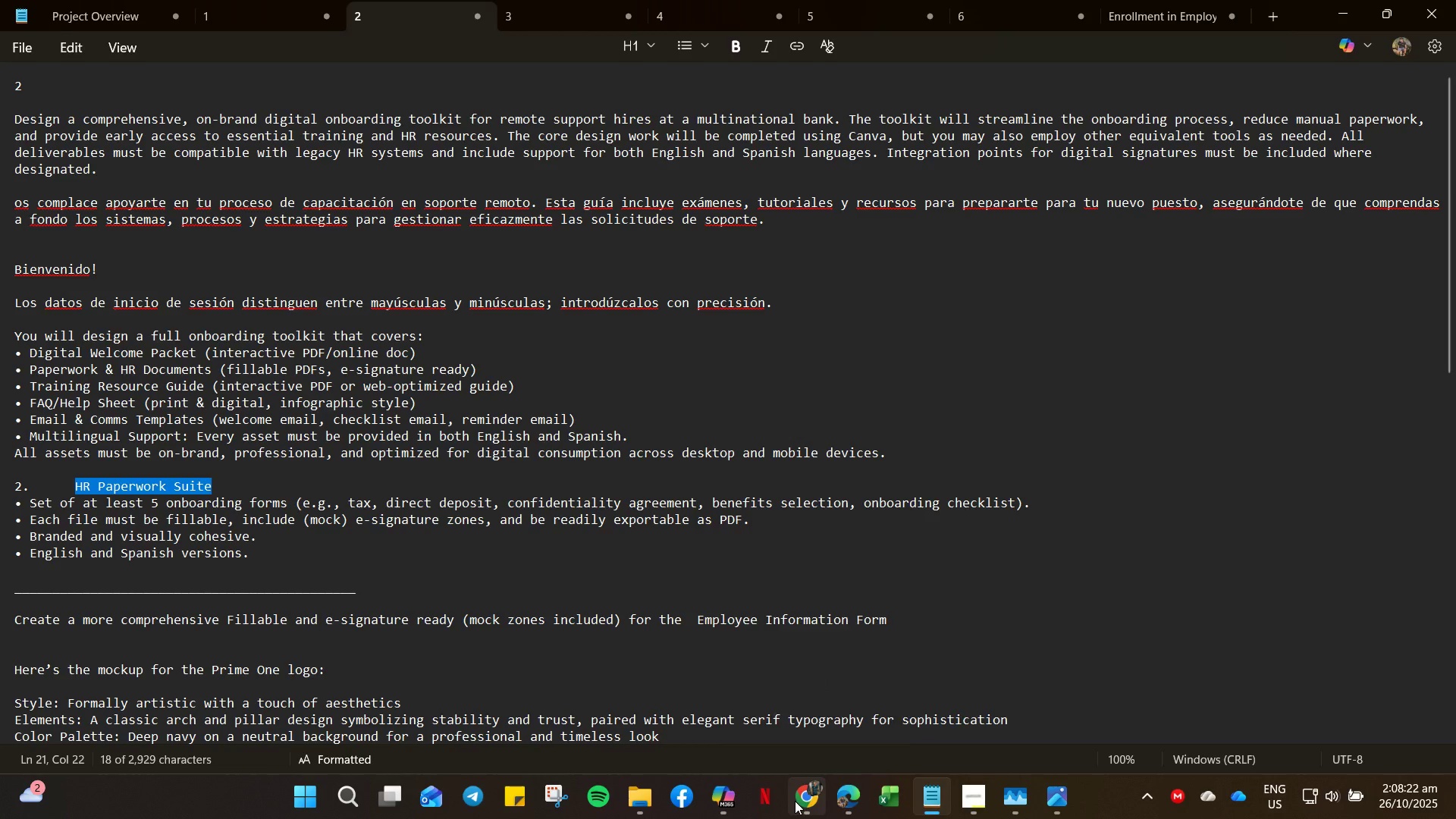 
left_click([798, 799])
 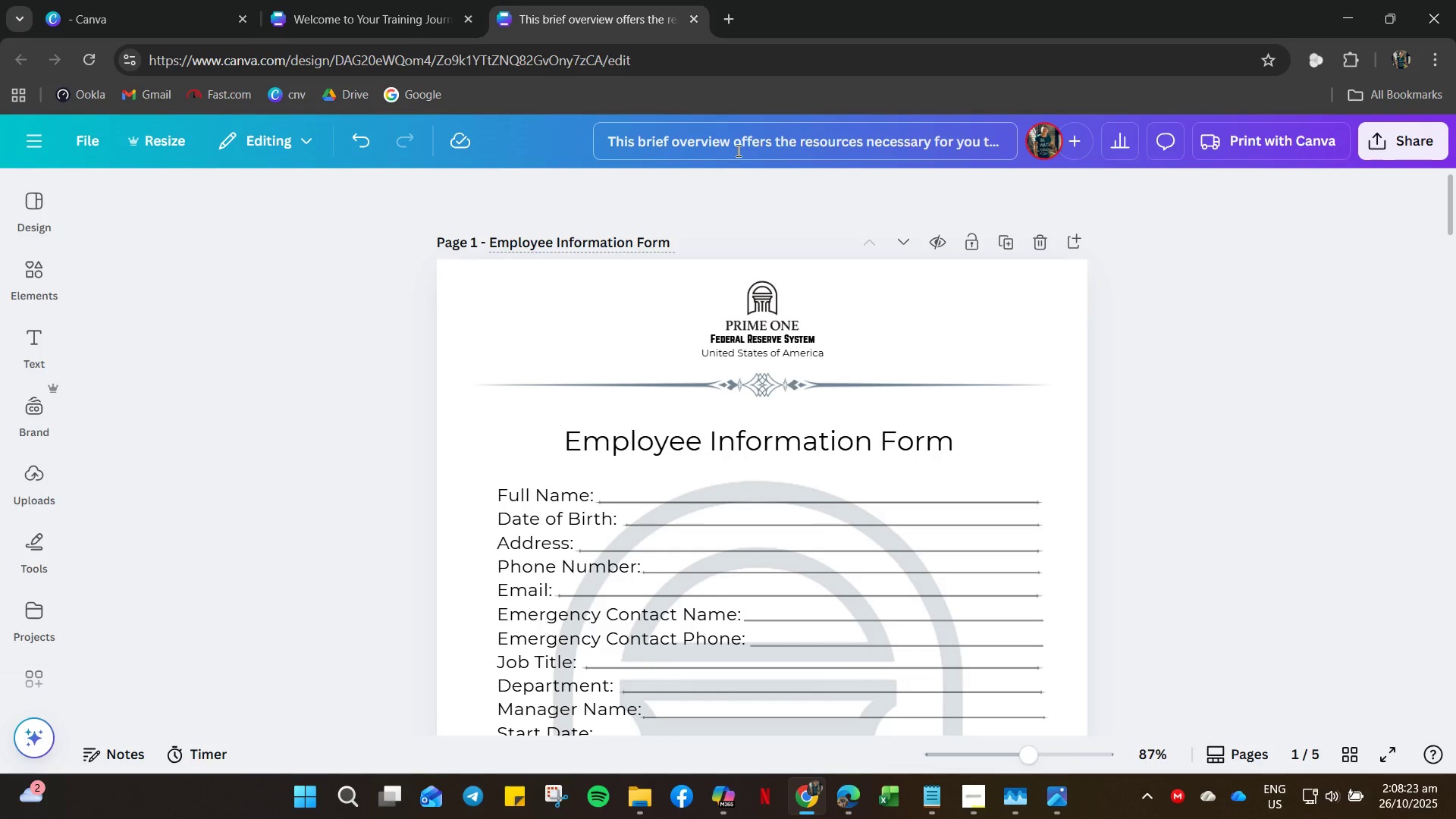 
left_click([727, 125])
 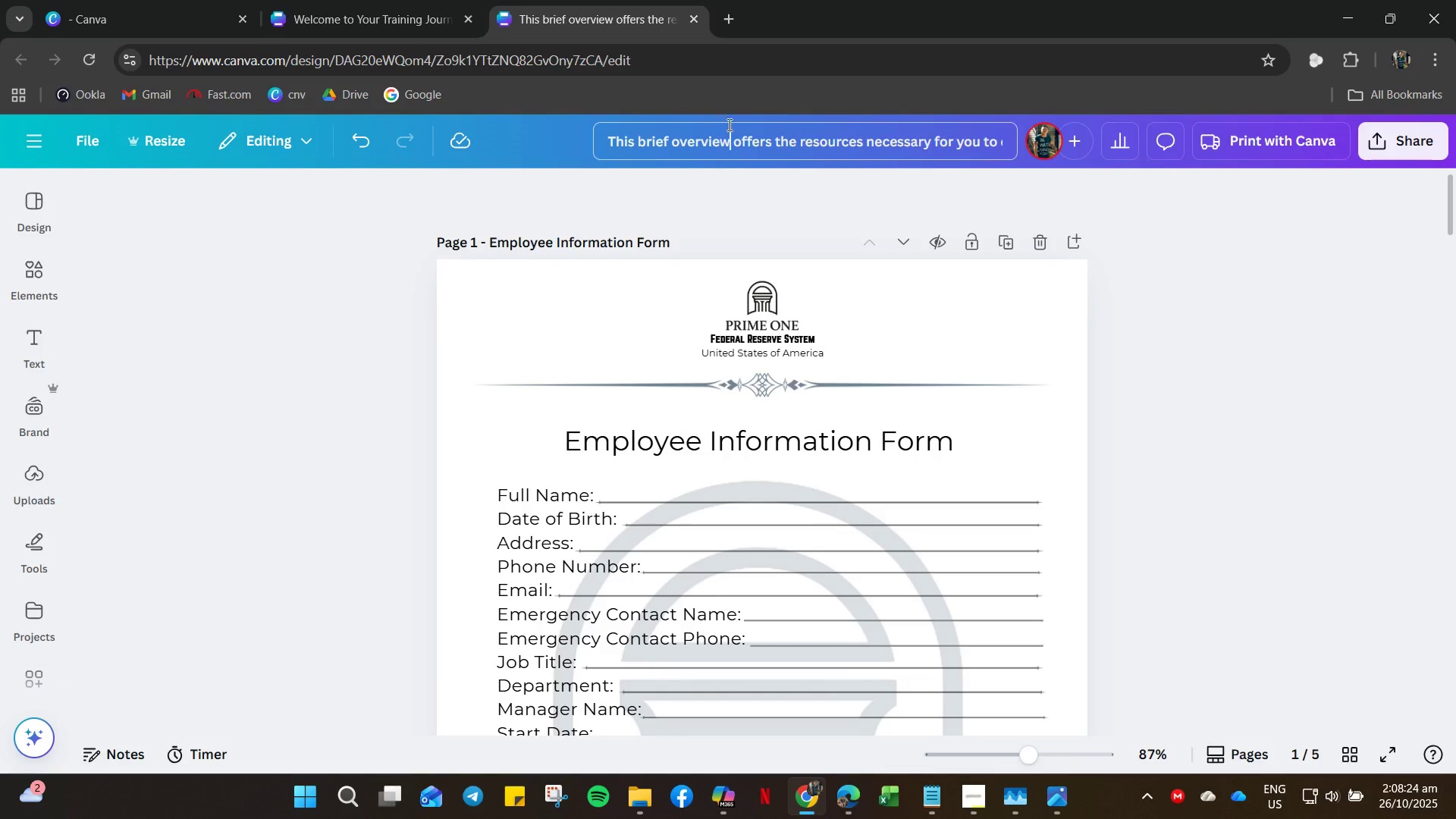 
key(Control+A)
 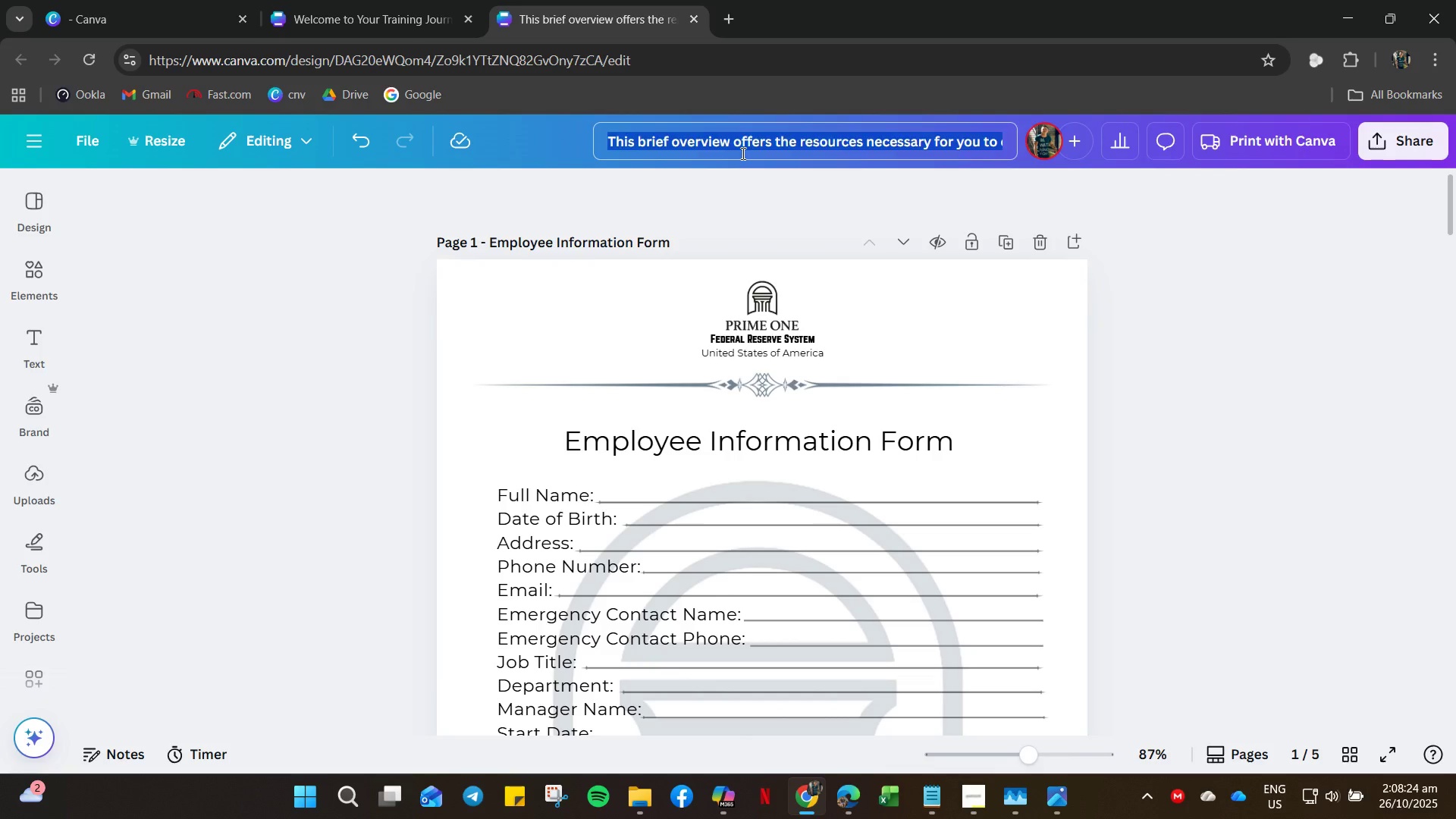 
key(Control+V)
 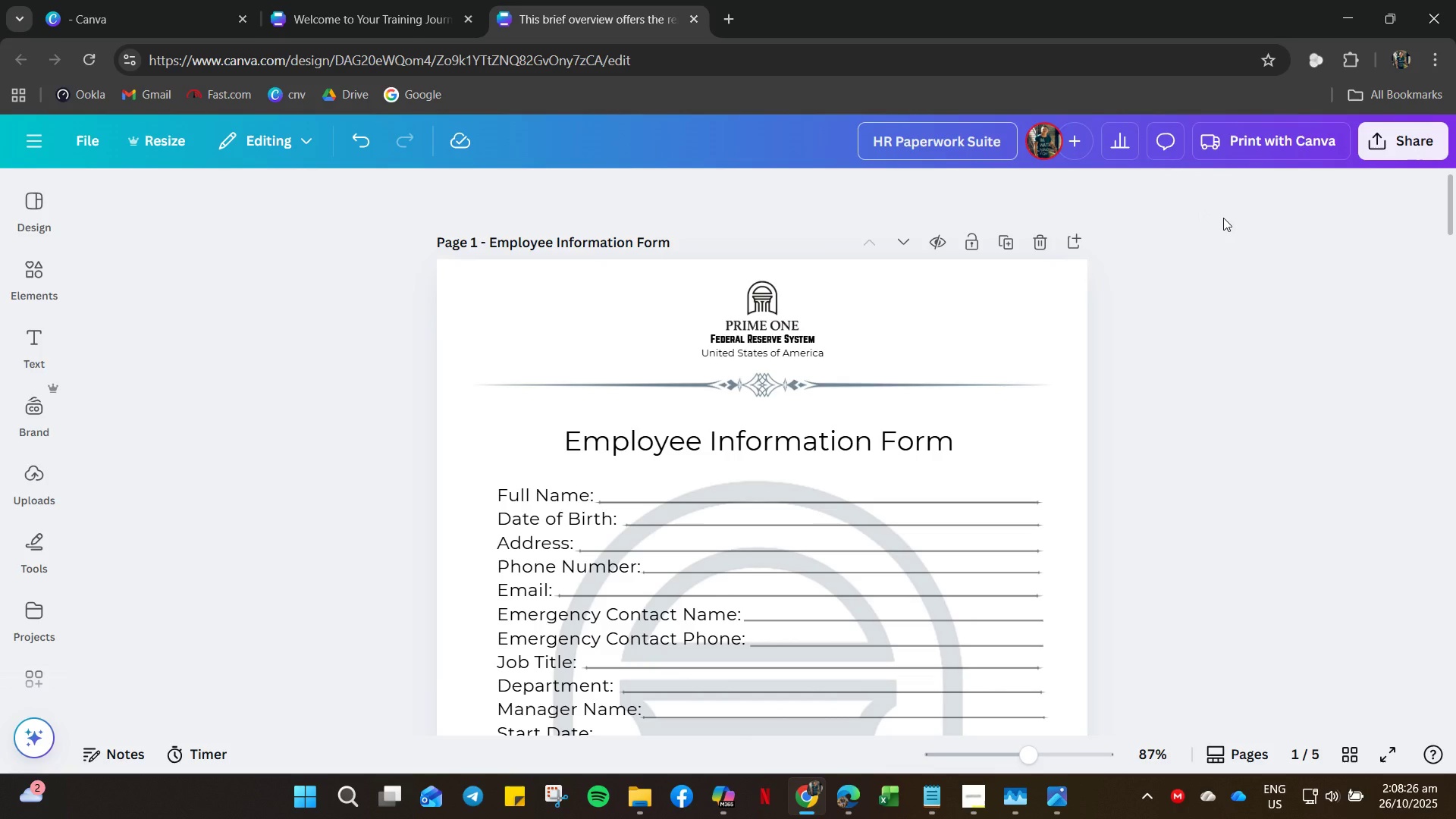 
left_click([1223, 218])
 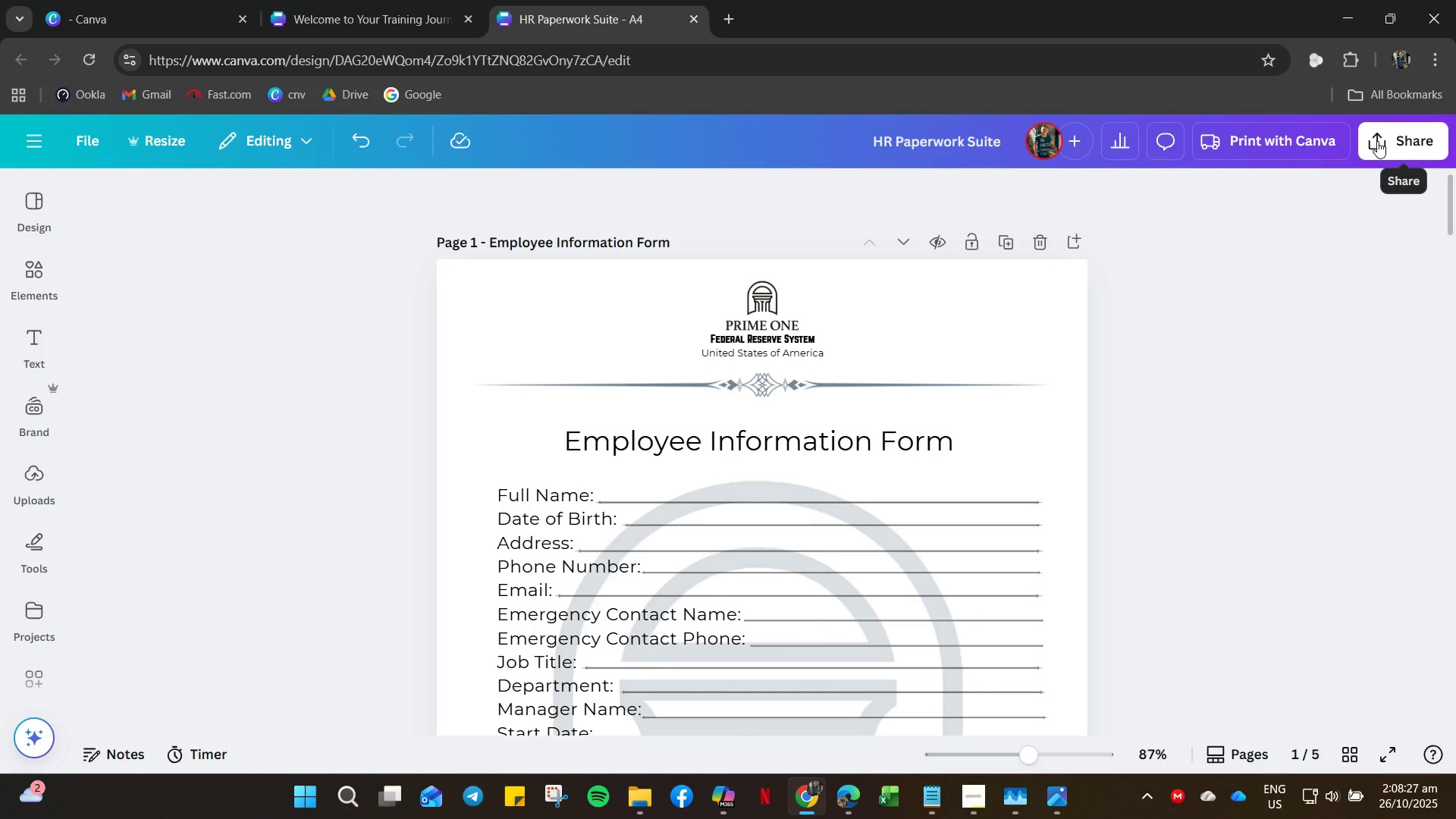 
left_click([1377, 141])
 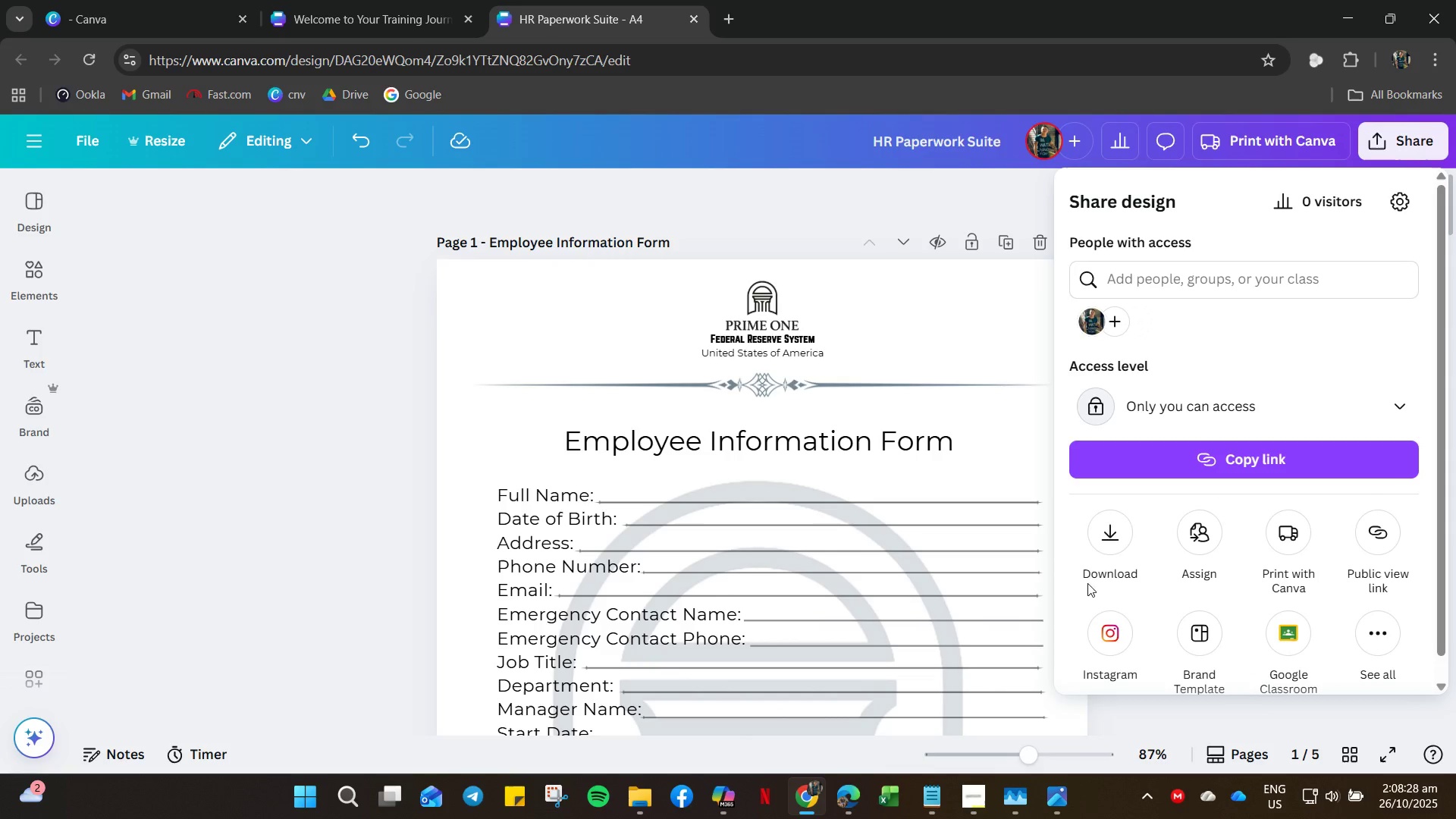 
left_click([1114, 541])
 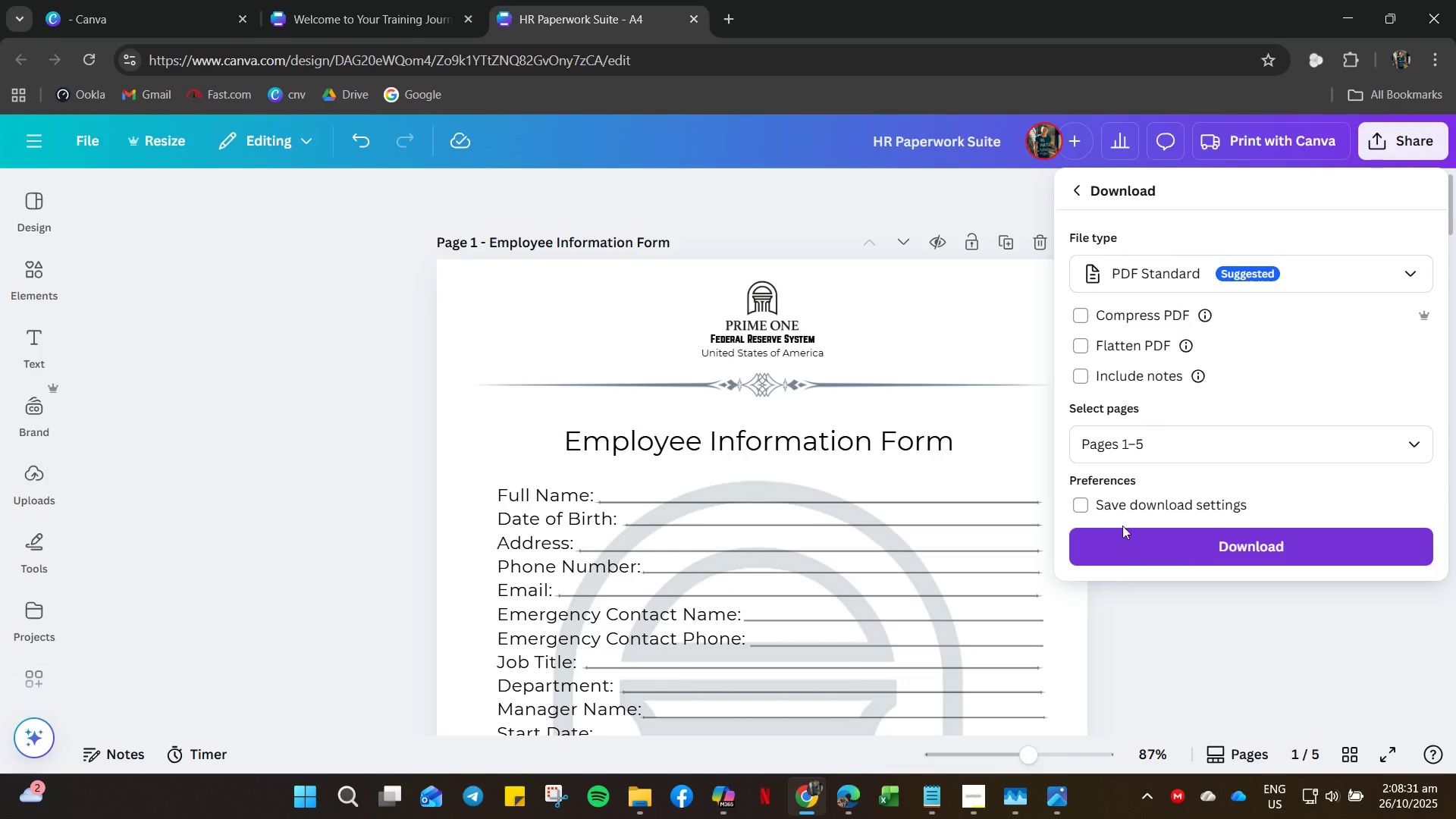 
left_click_drag(start_coordinate=[1191, 548], to_coordinate=[871, 133])
 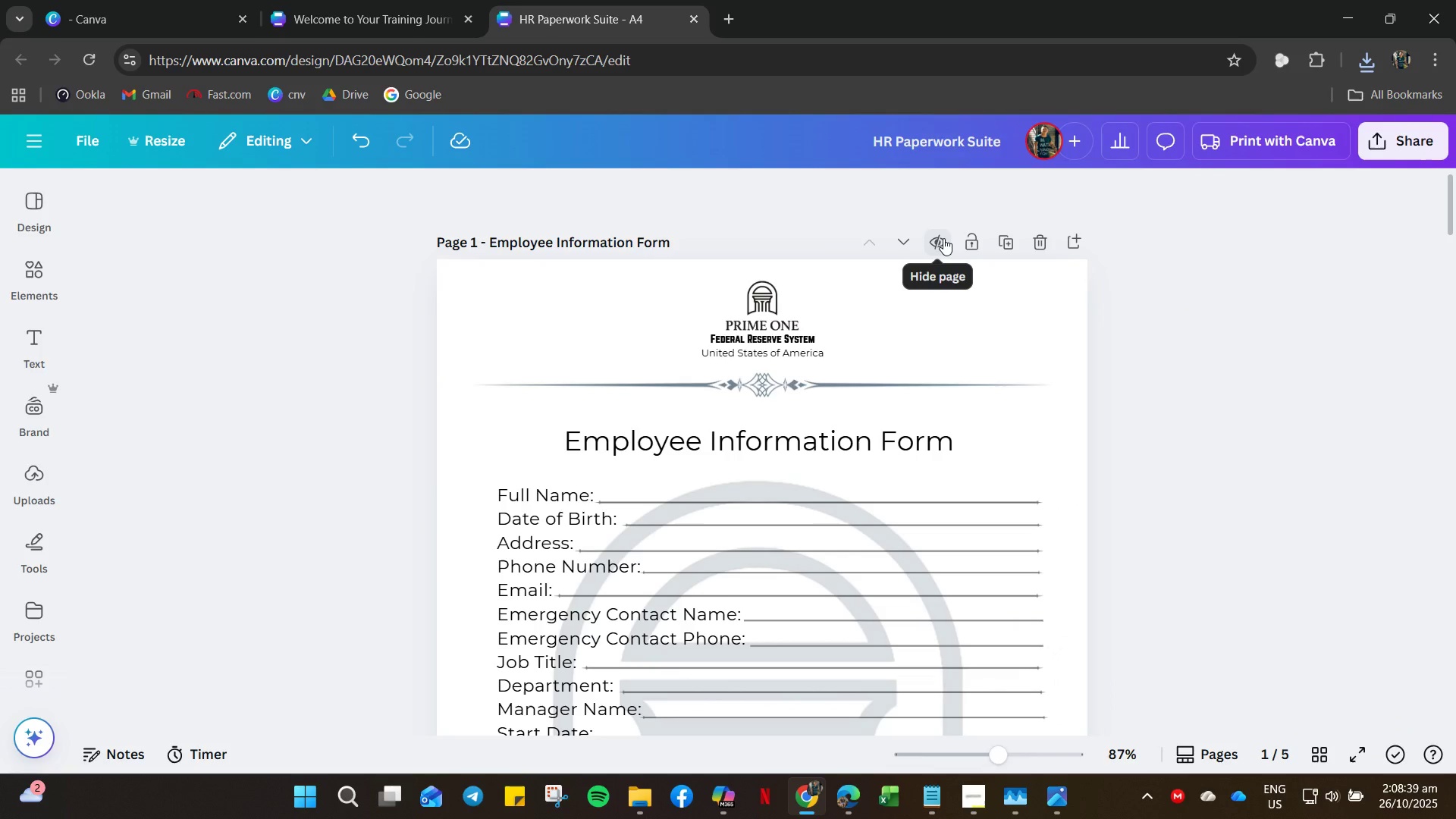 
left_click([871, 133])
 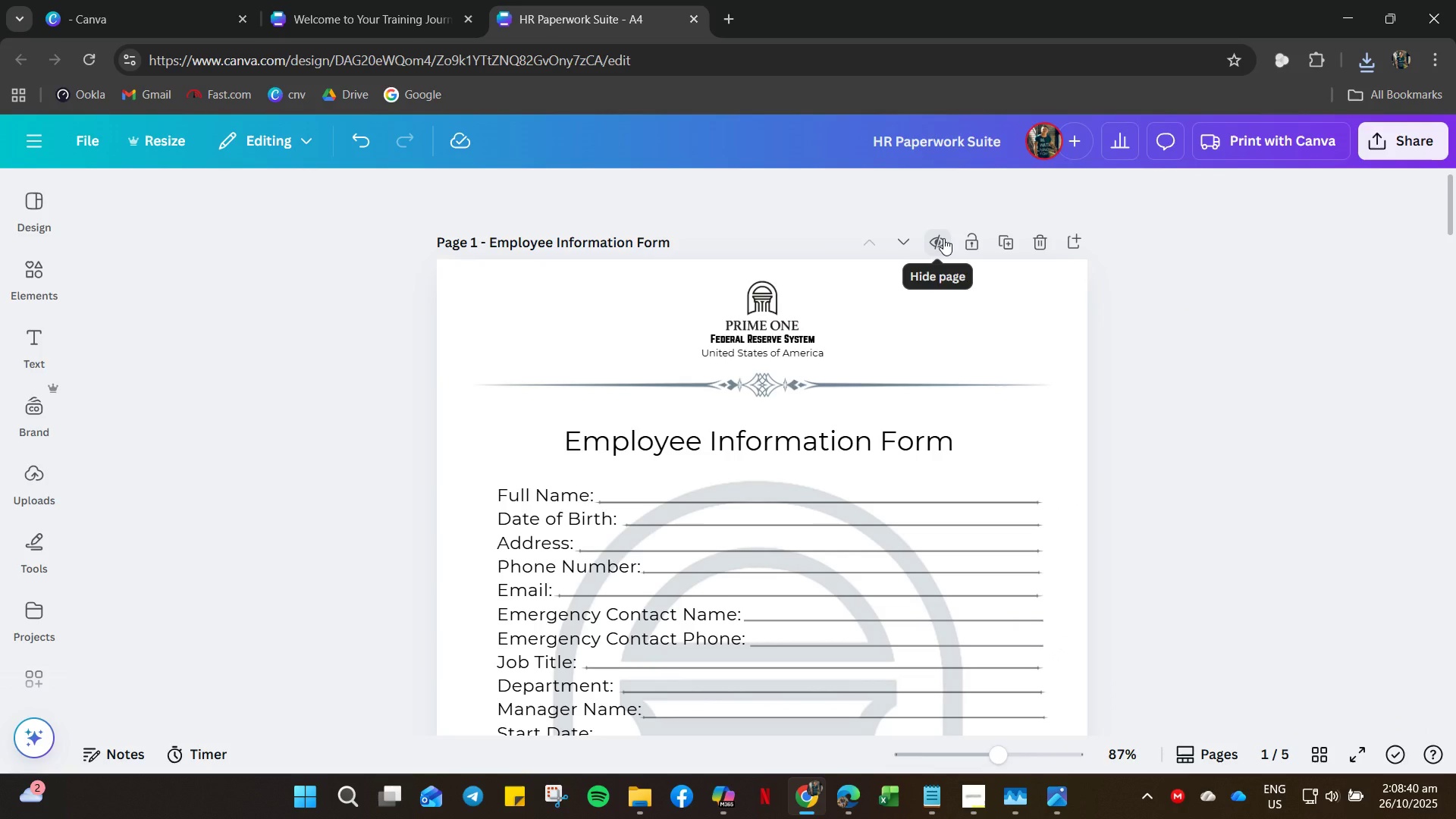 
type((SP))
 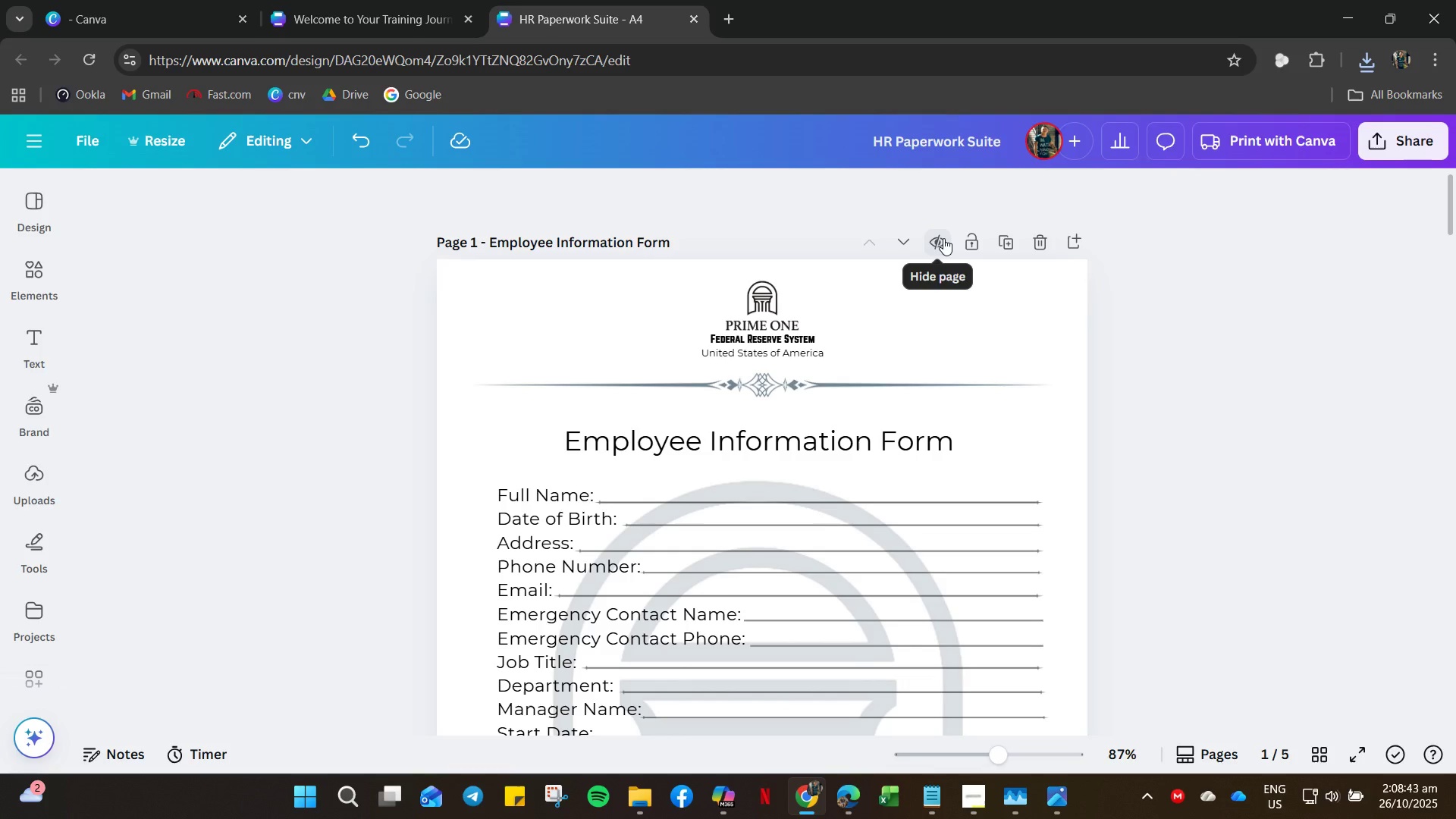 
left_click([1274, 328])
 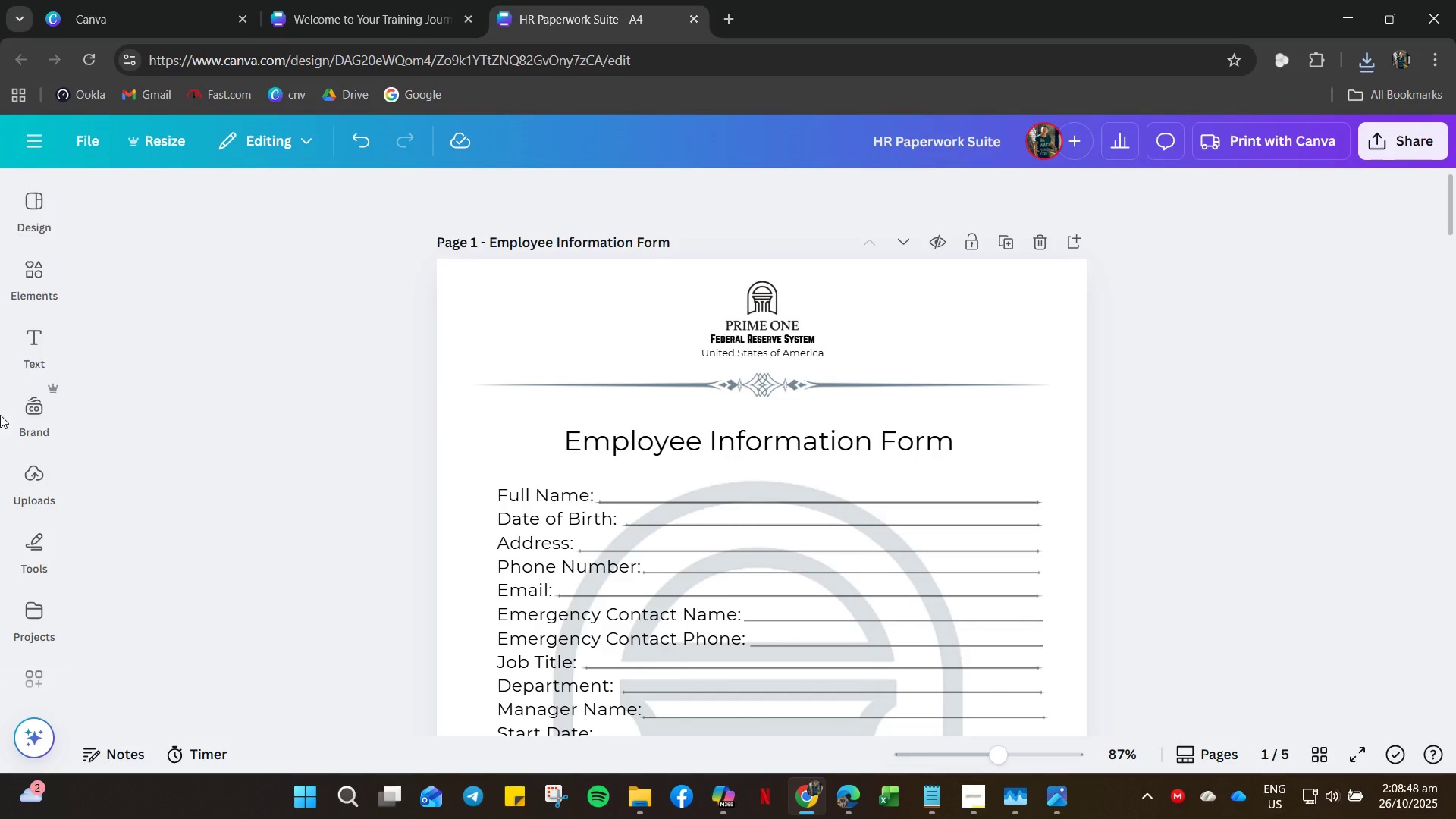 
wait(8.17)
 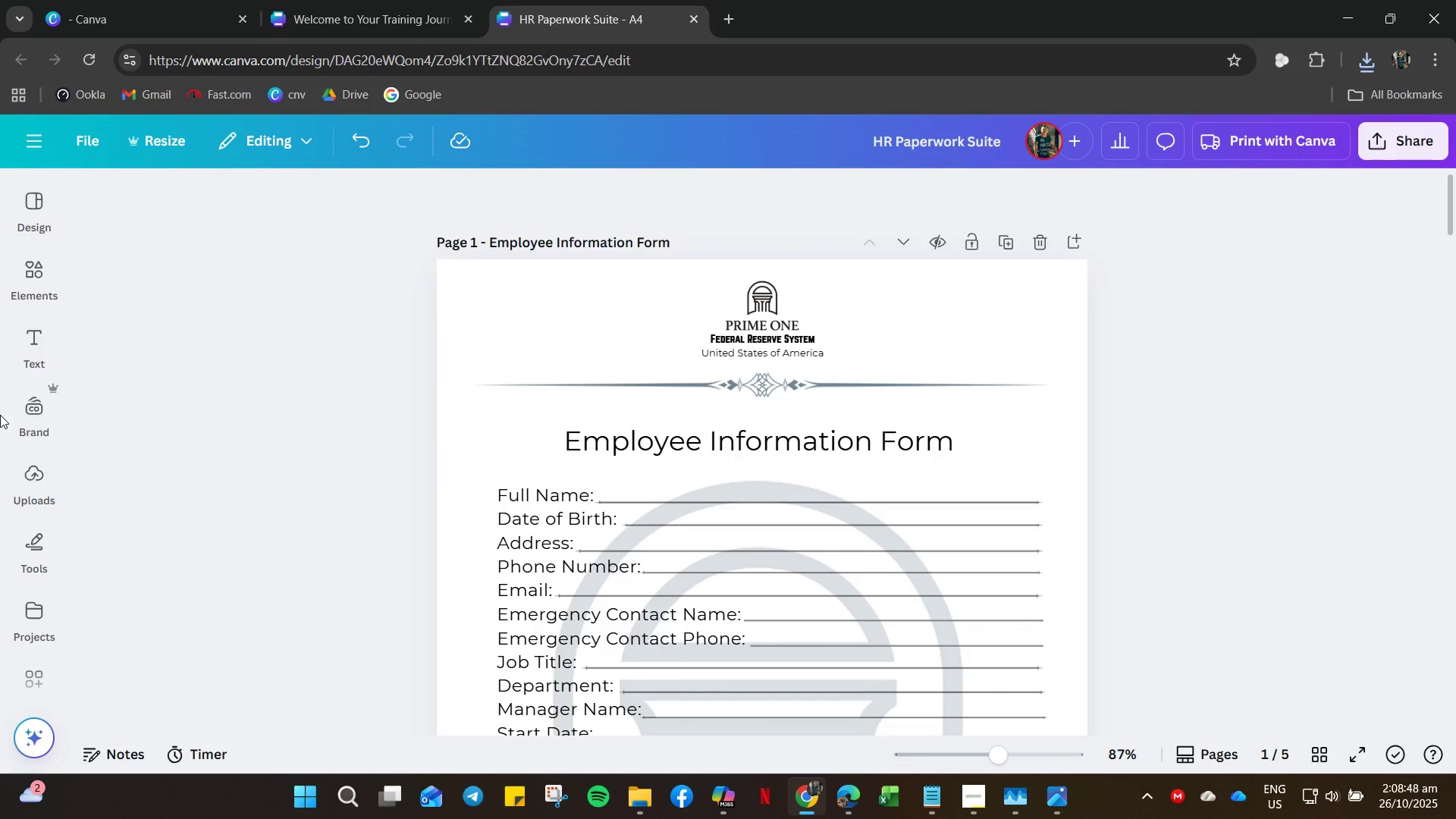 
mouse_move([240, 449])
 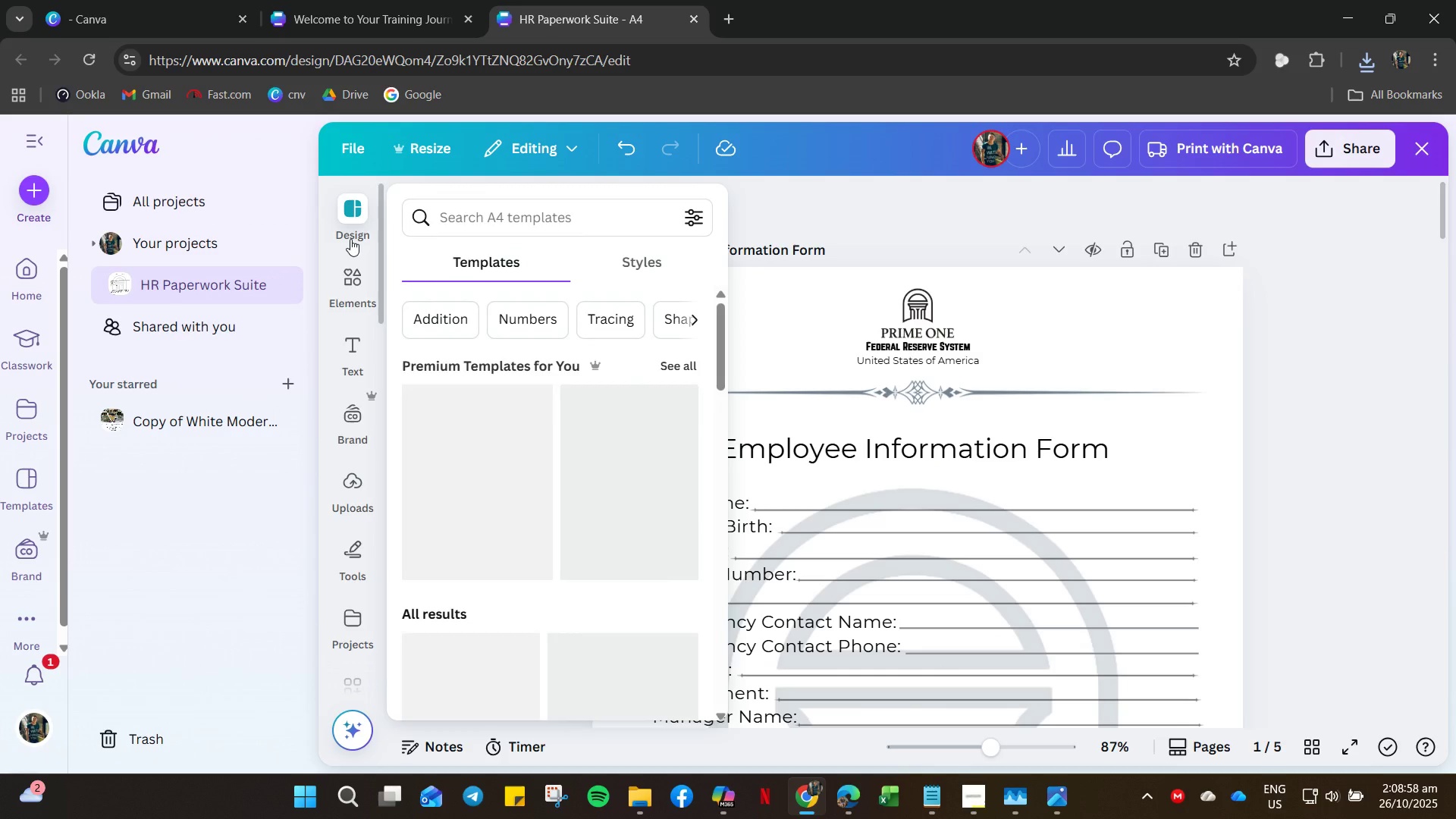 
left_click_drag(start_coordinate=[60, 418], to_coordinate=[55, 585])
 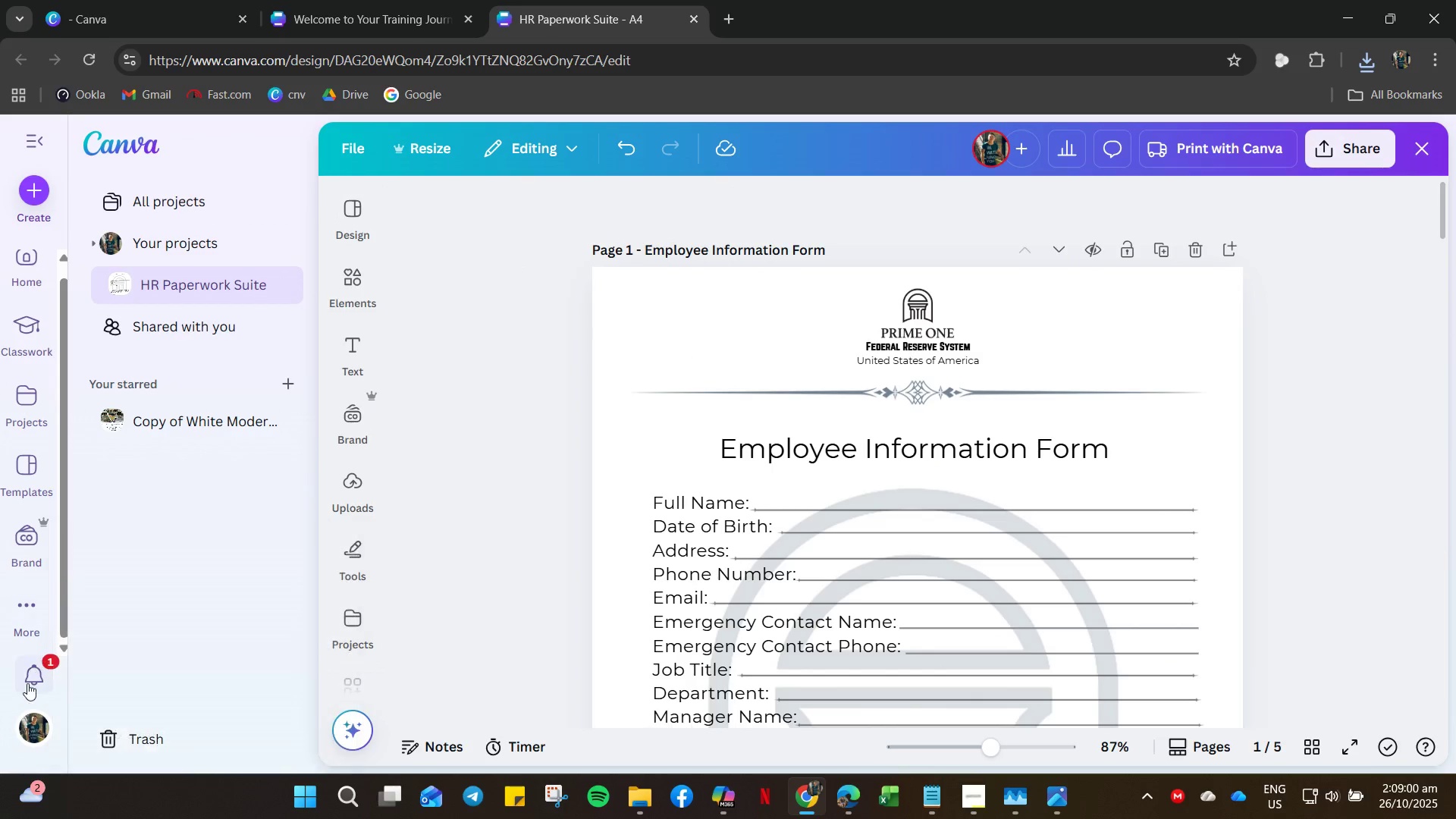 
mouse_move([36, 662])
 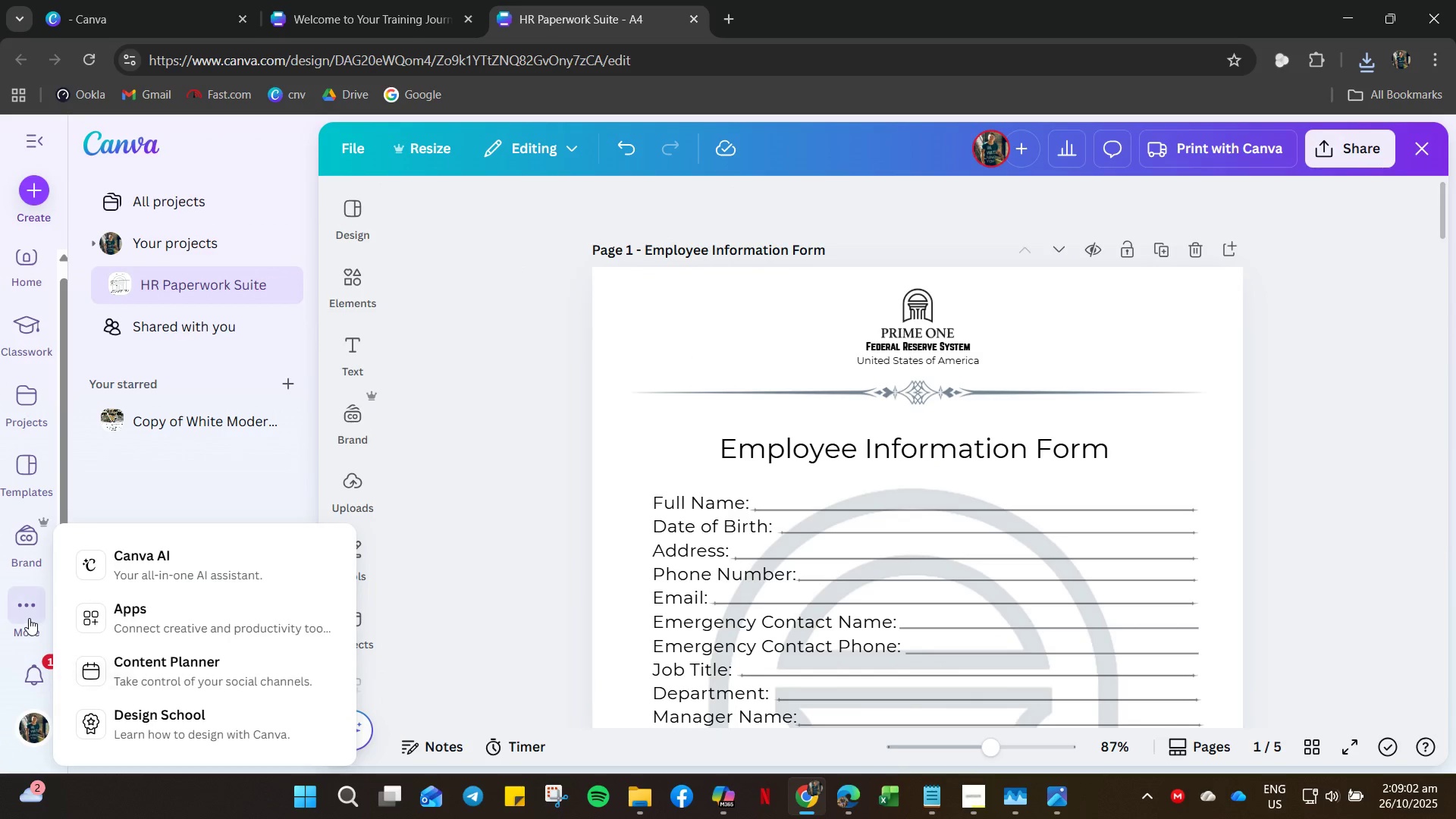 
left_click([29, 618])
 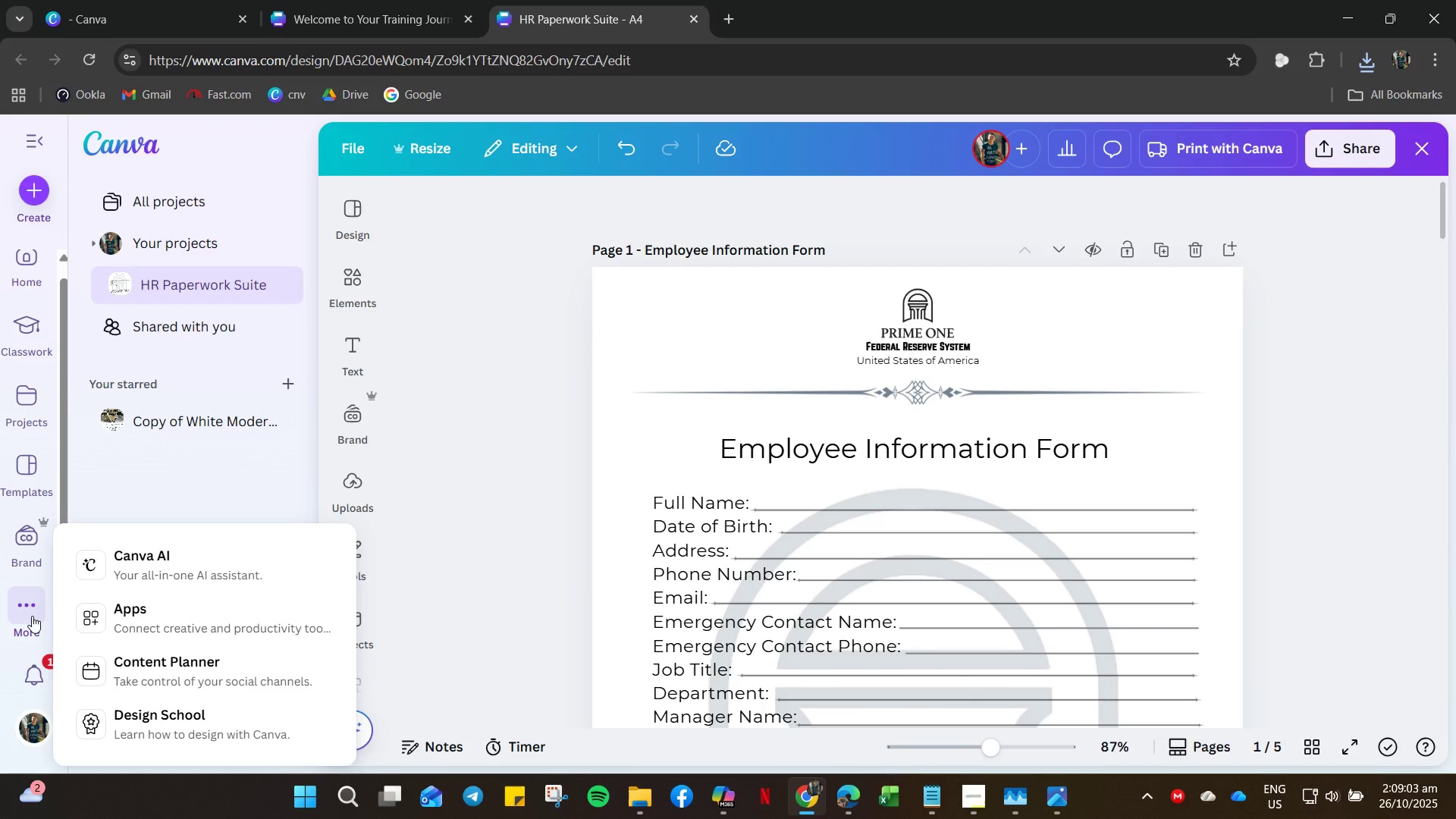 
scroll: coordinate [33, 623], scroll_direction: down, amount: 9.0
 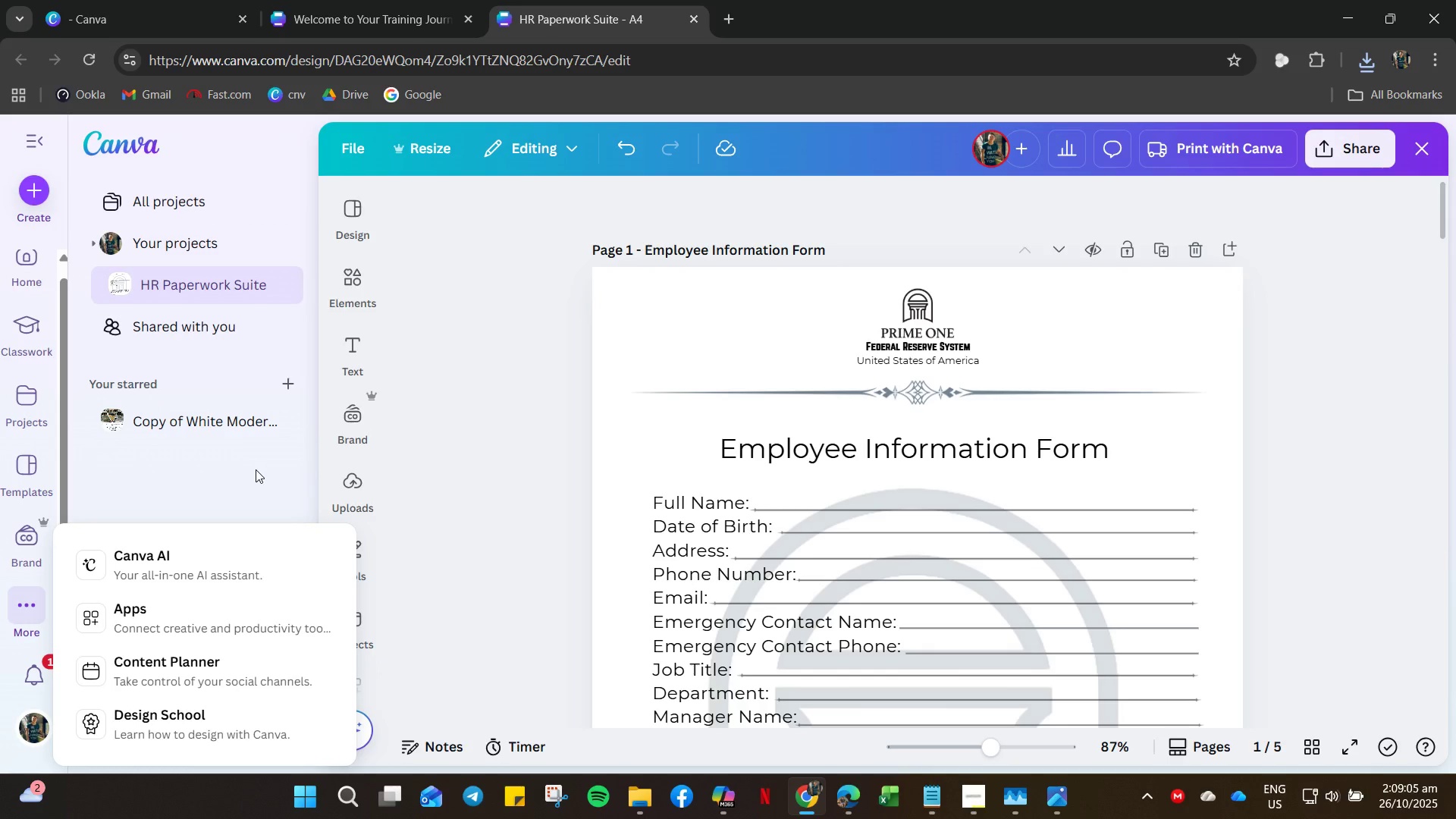 
left_click([254, 472])
 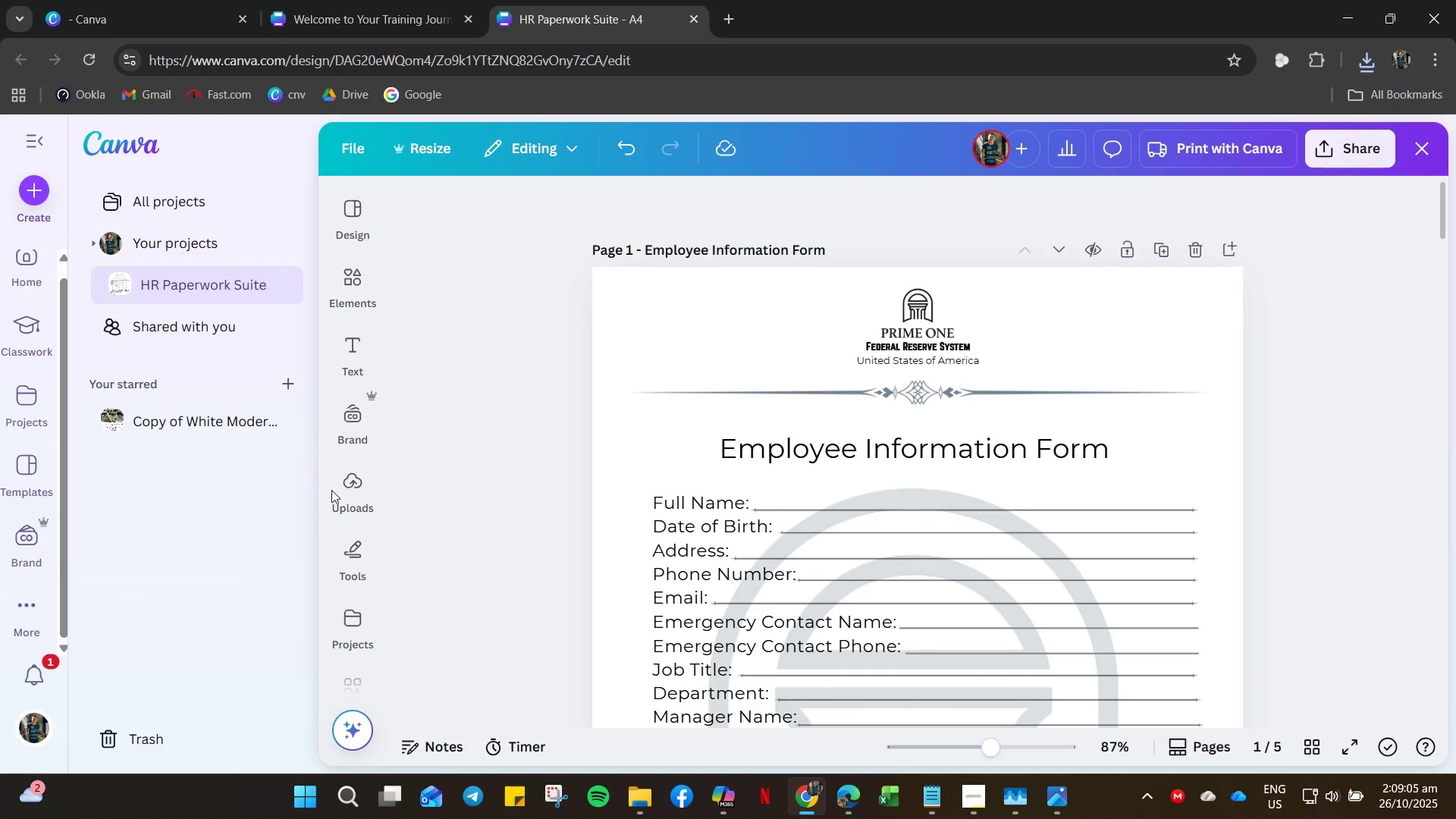 
scroll: coordinate [498, 723], scroll_direction: down, amount: 16.0
 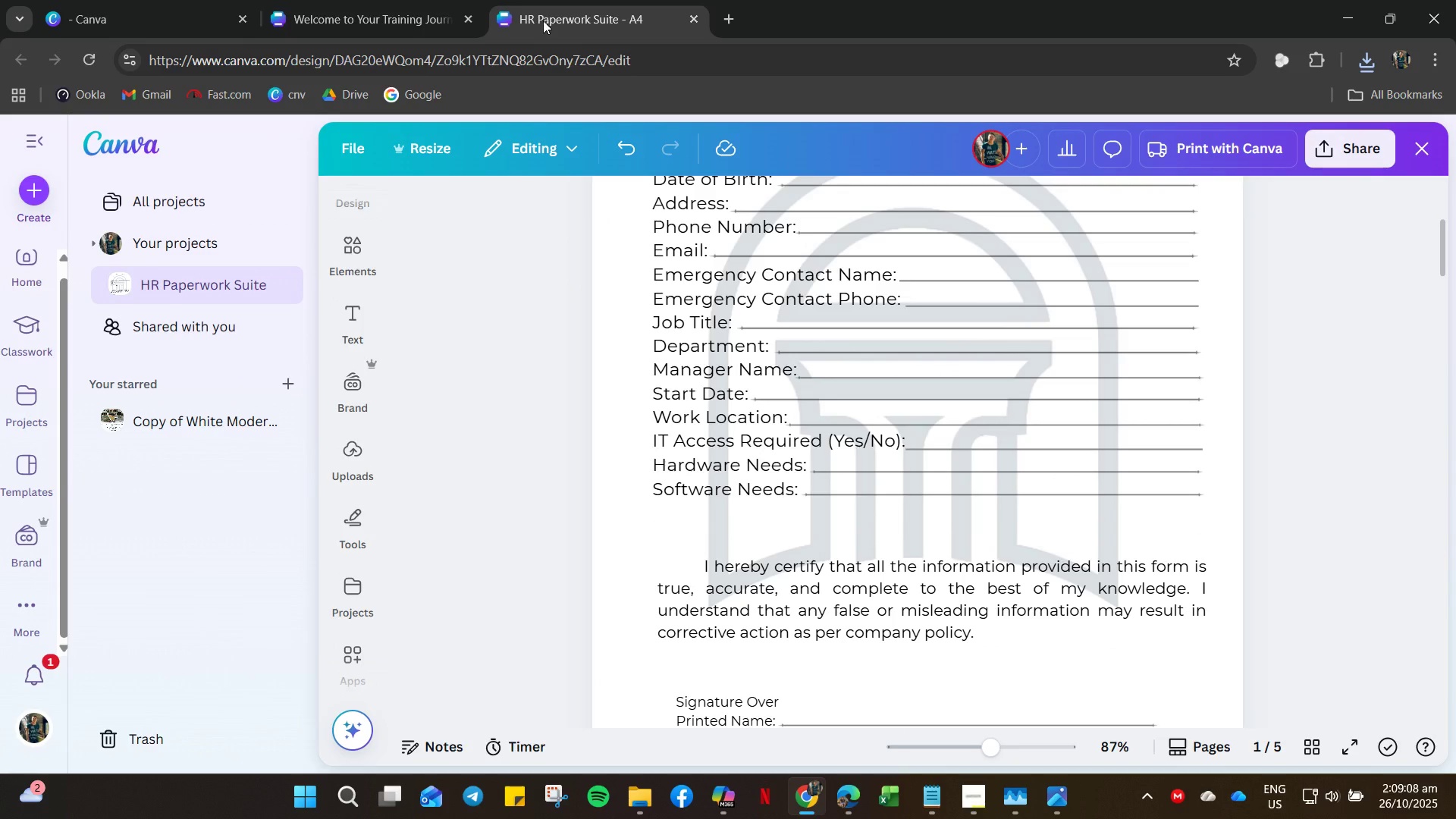 
left_click([410, 6])
 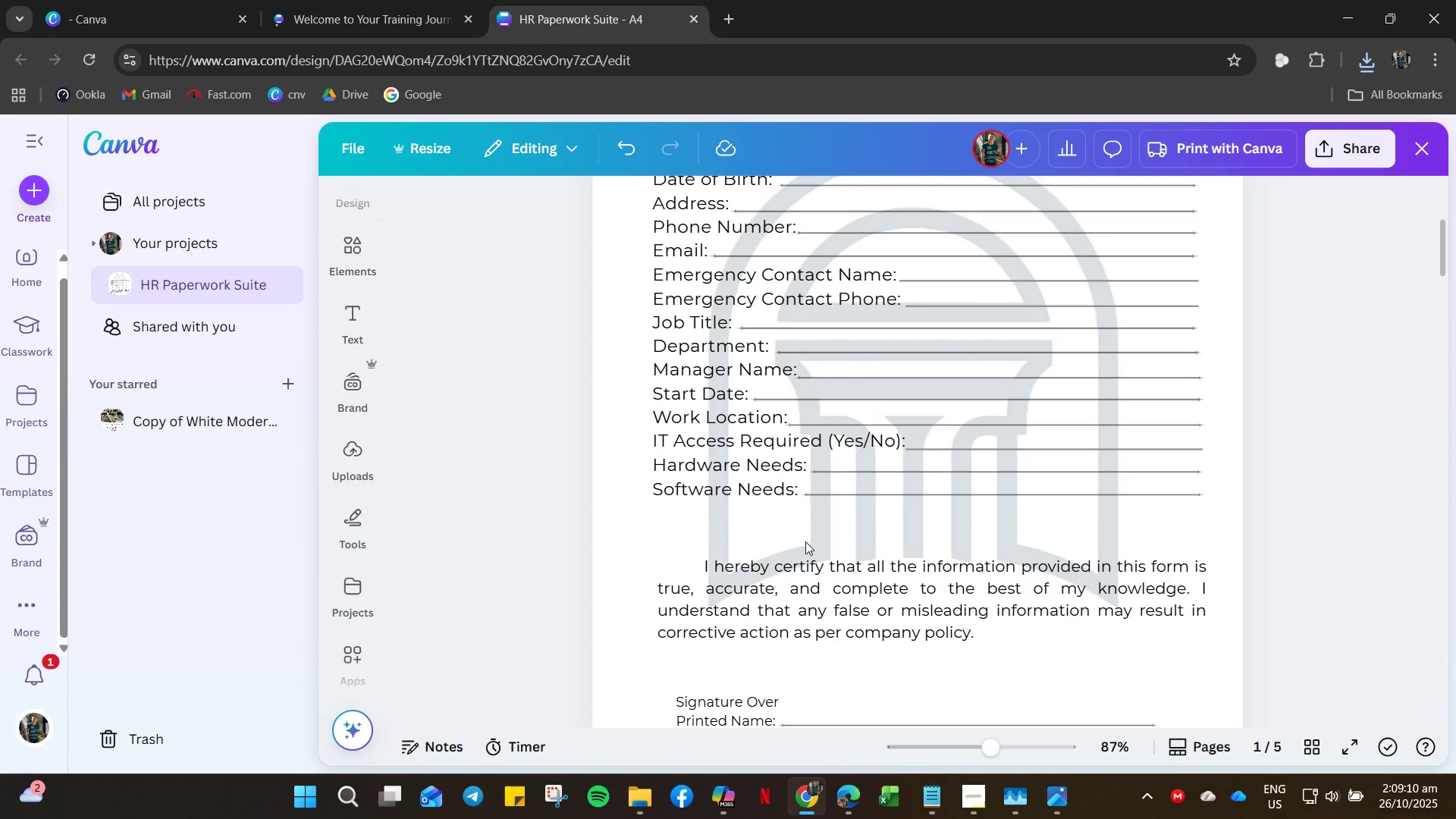 
scroll: coordinate [933, 508], scroll_direction: up, amount: 2.0
 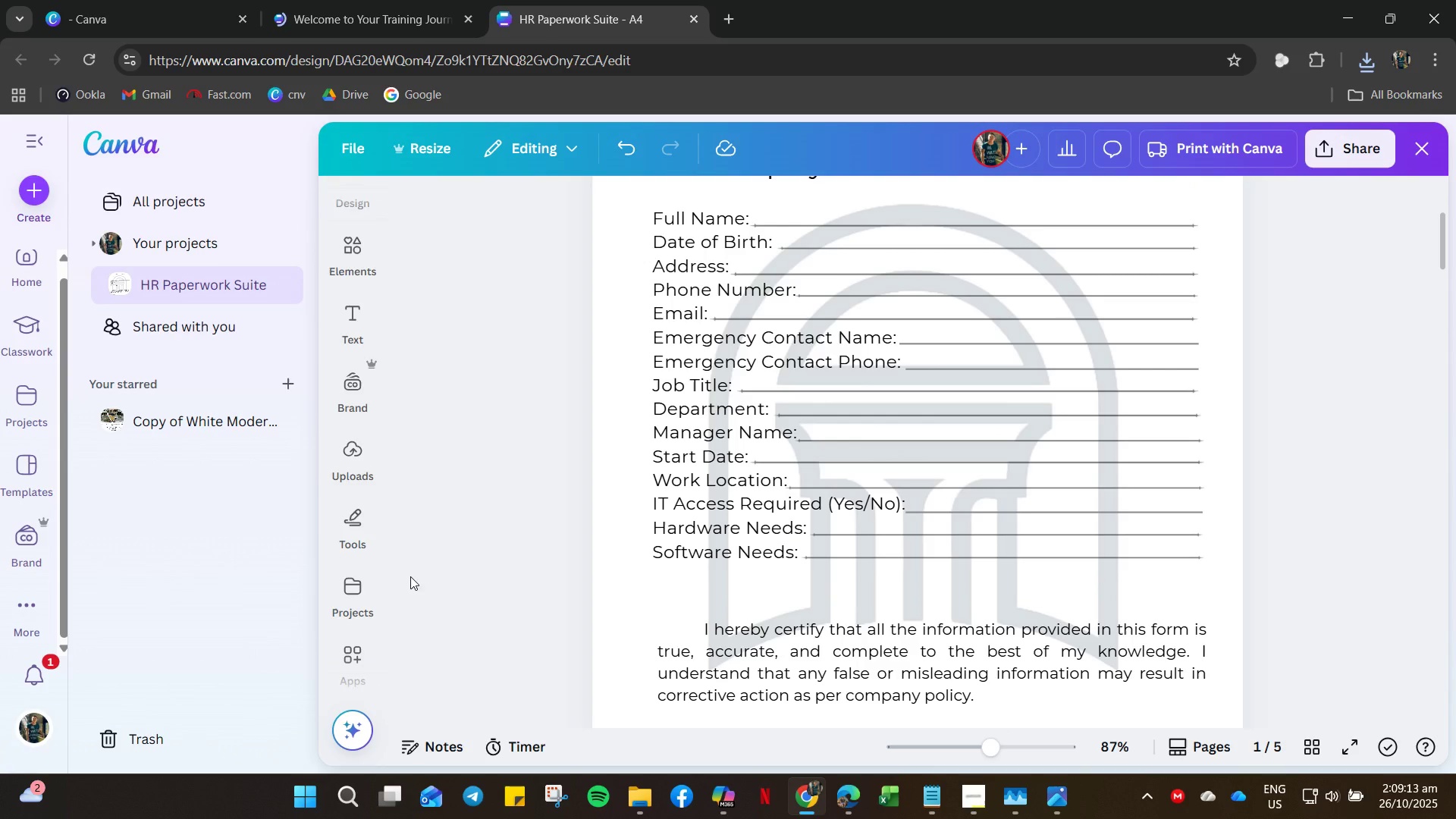 
scroll: coordinate [362, 658], scroll_direction: down, amount: 16.0
 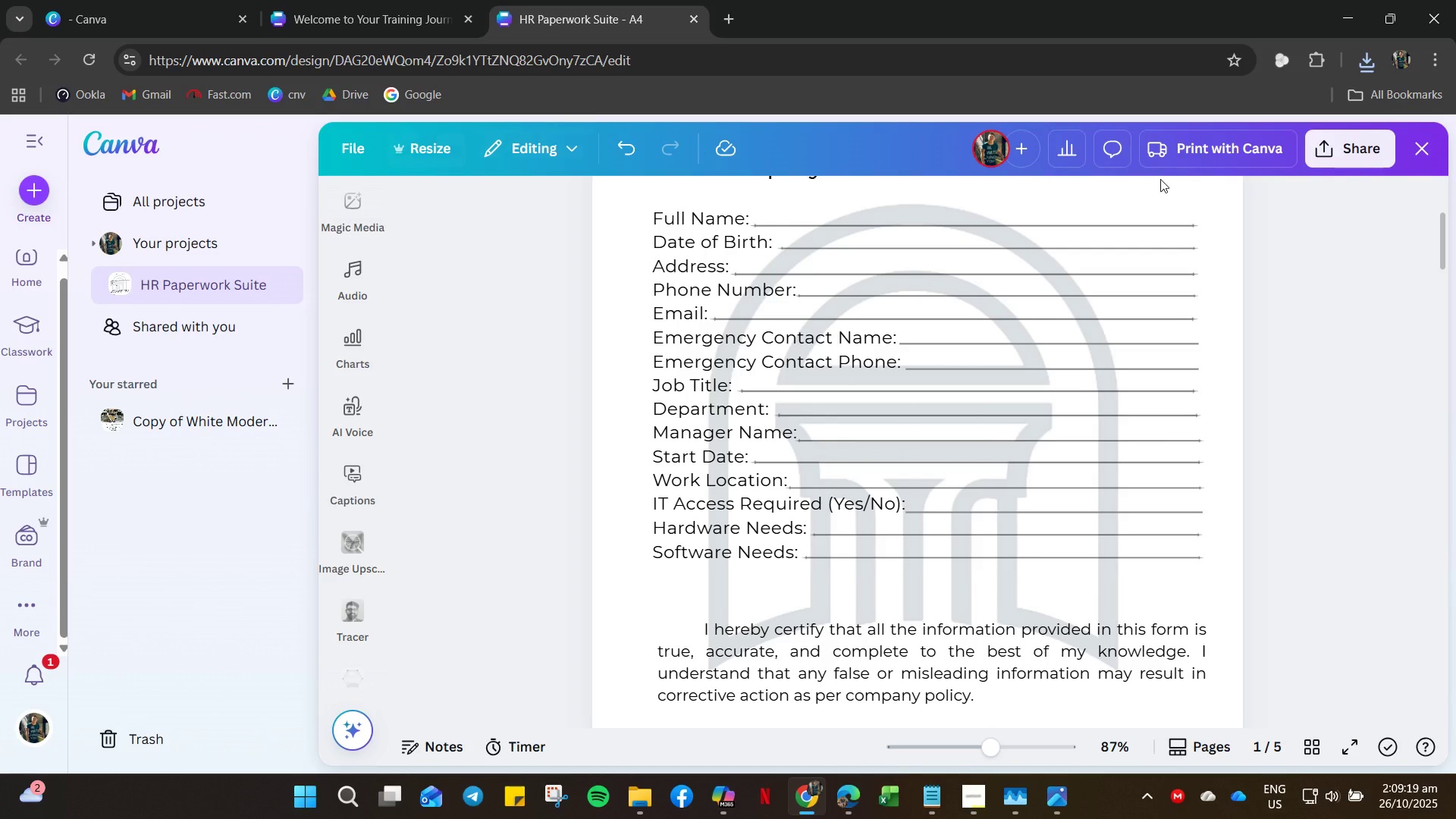 
wait(5.33)
 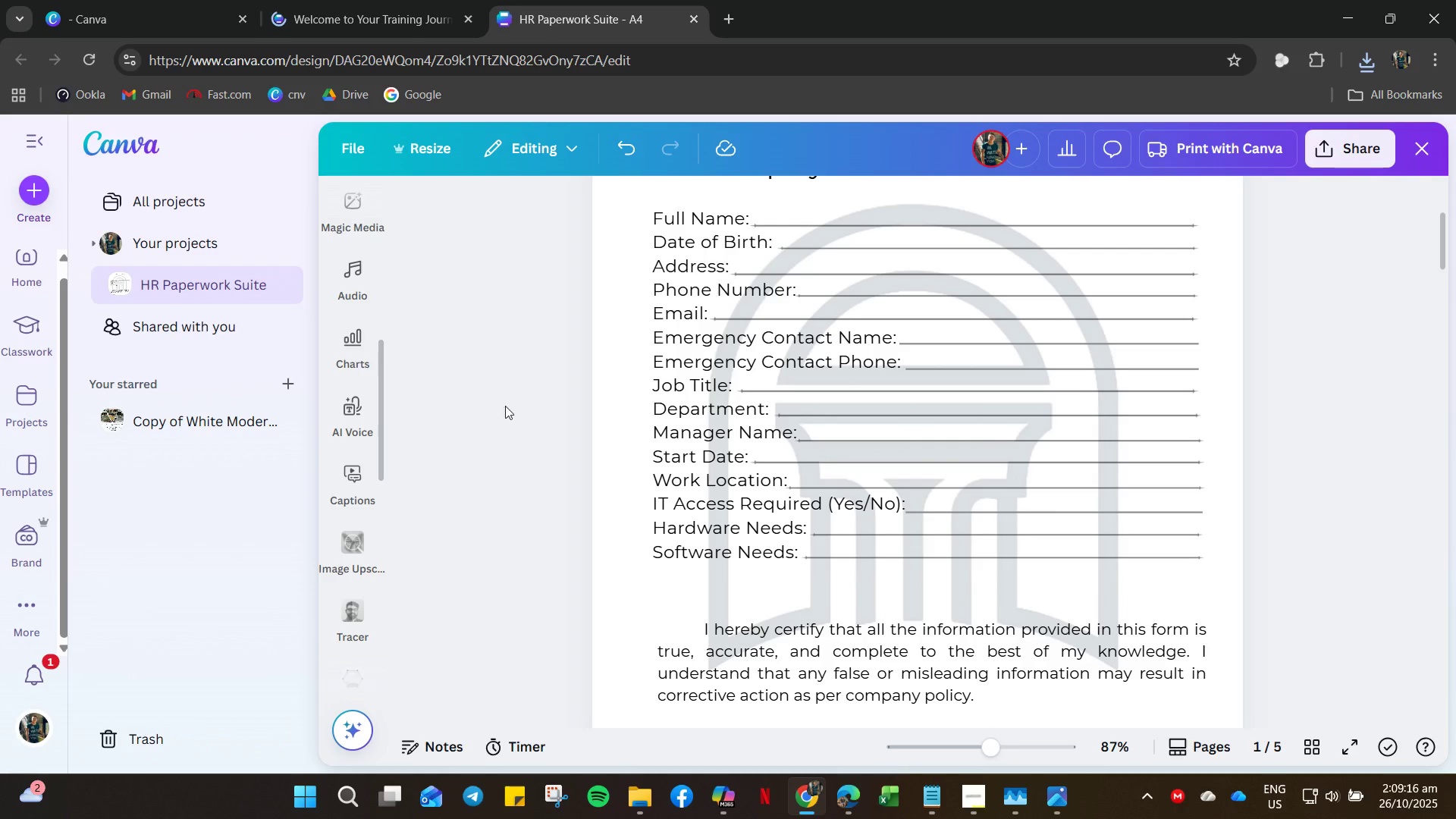 
mouse_move([1407, 168])
 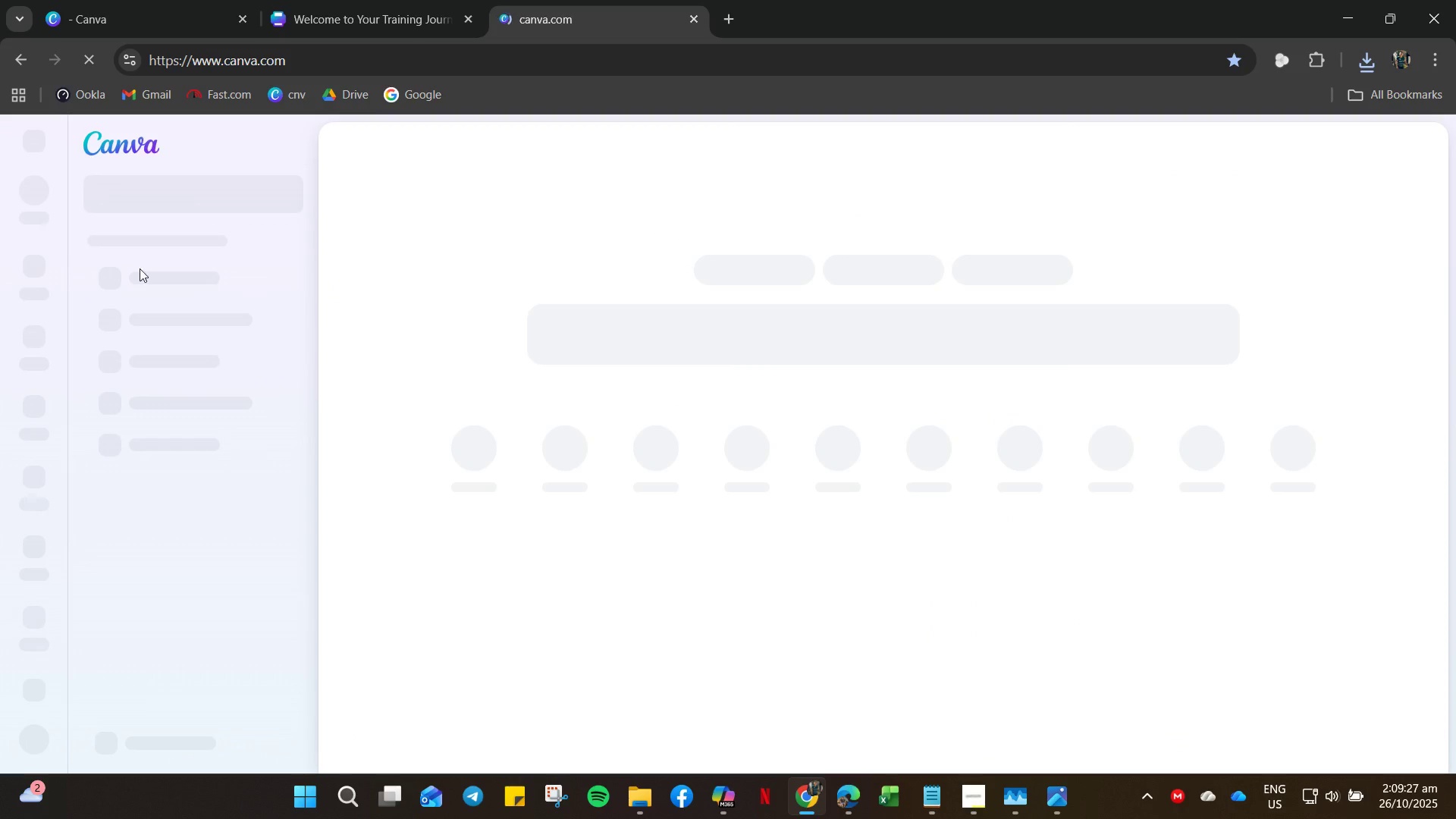 
wait(9.99)
 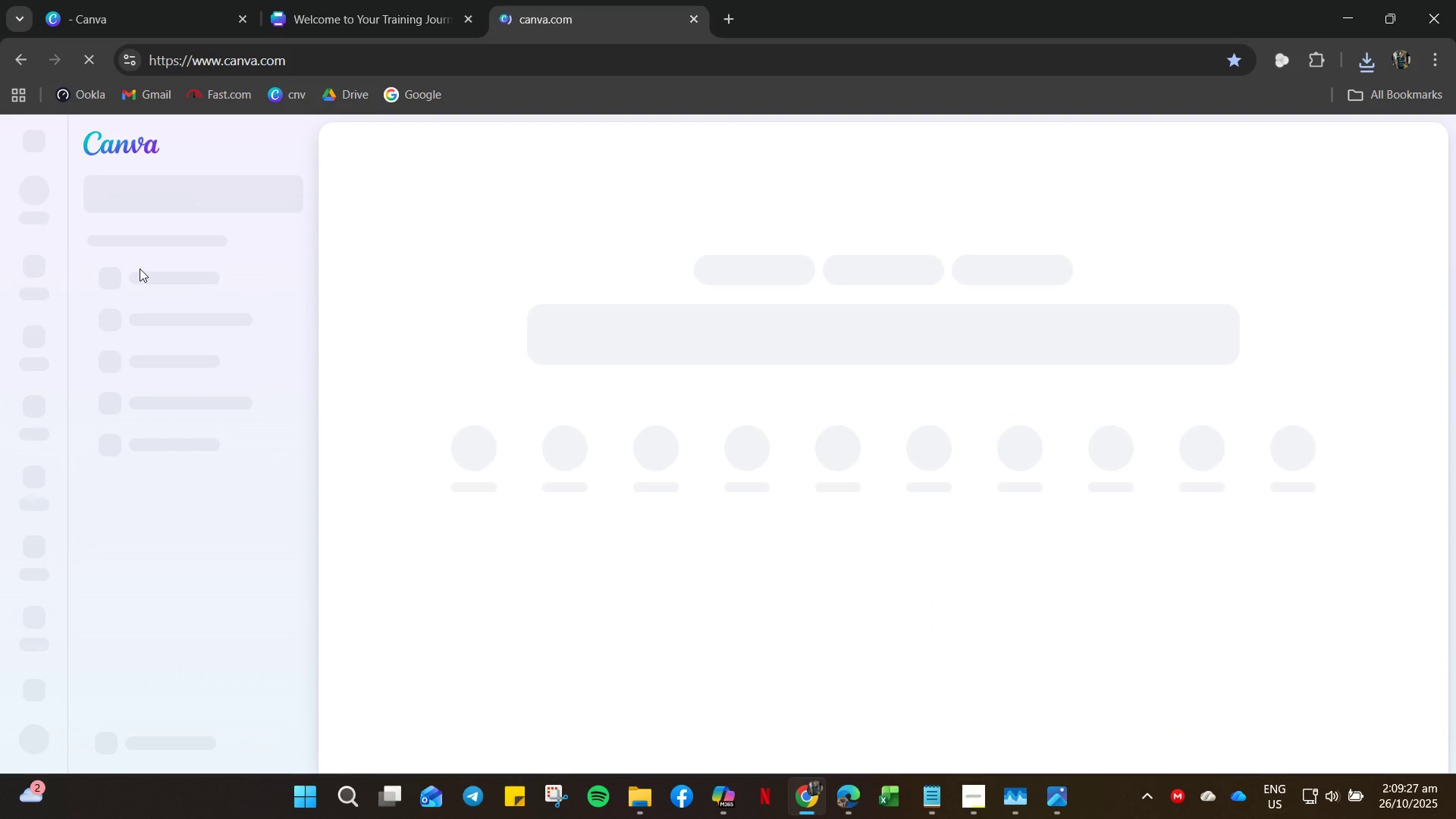 
scroll: coordinate [17, 542], scroll_direction: down, amount: 4.0
 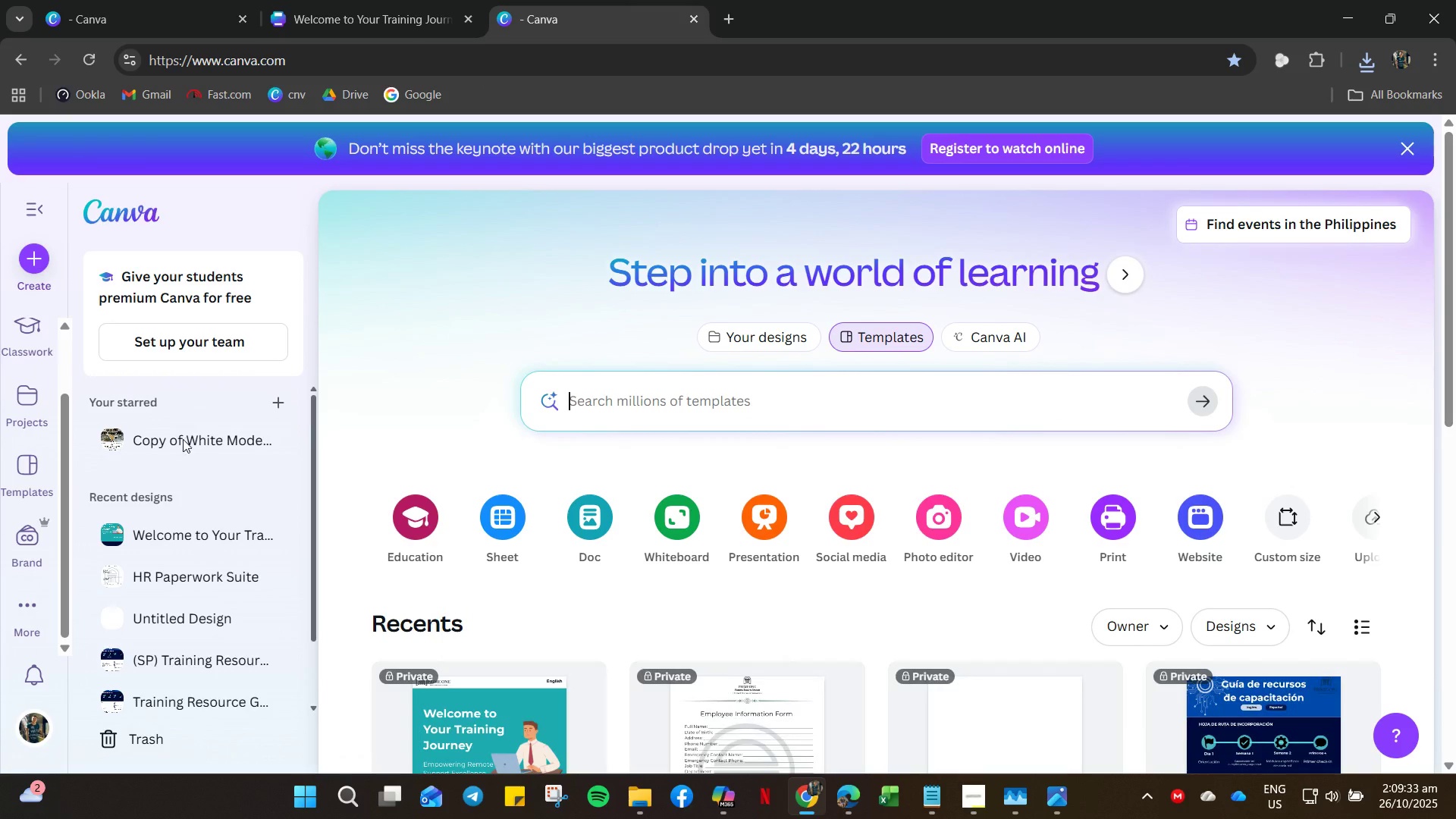 
mouse_move([74, 413])
 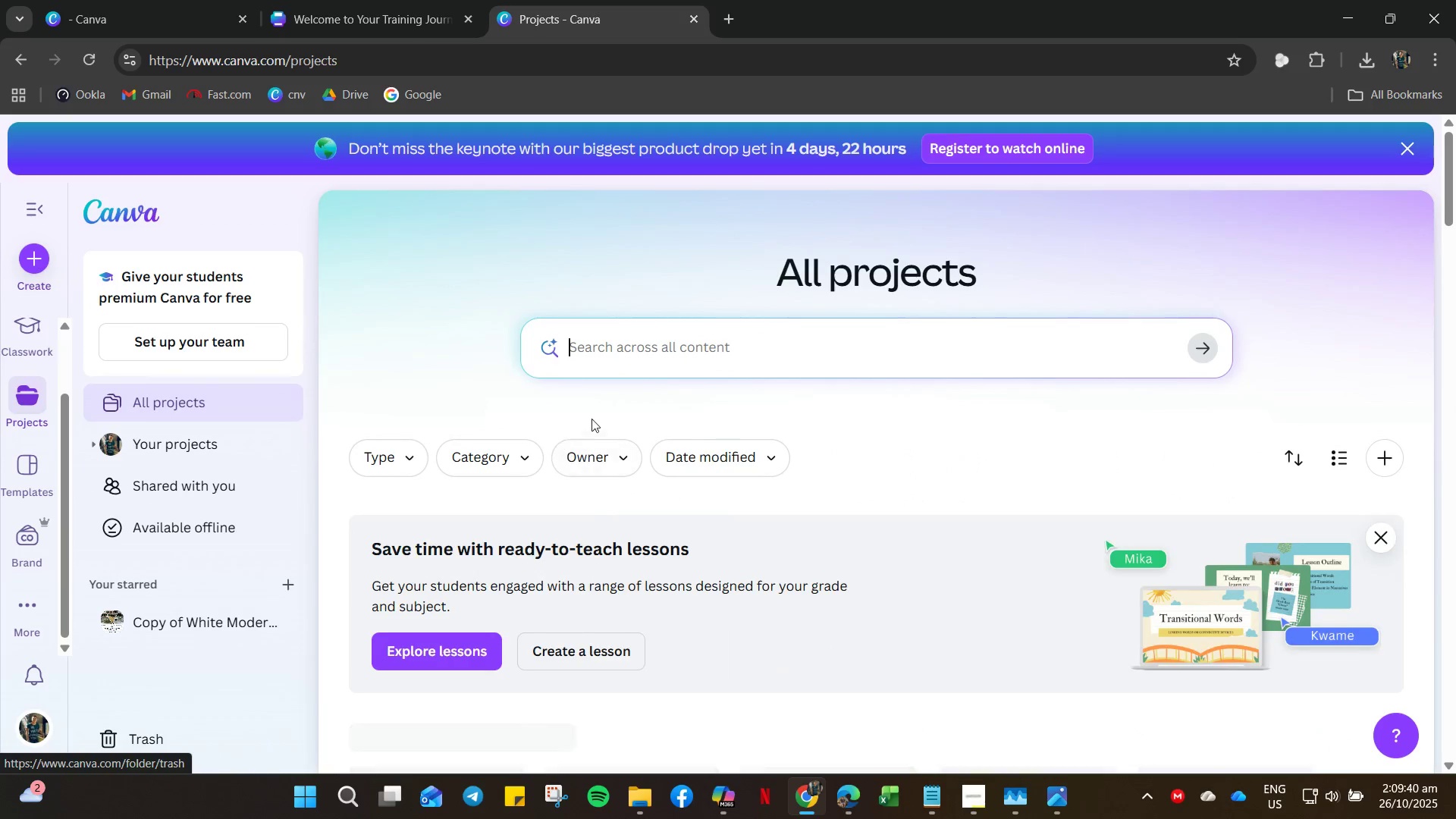 
scroll: coordinate [529, 601], scroll_direction: down, amount: 26.0
 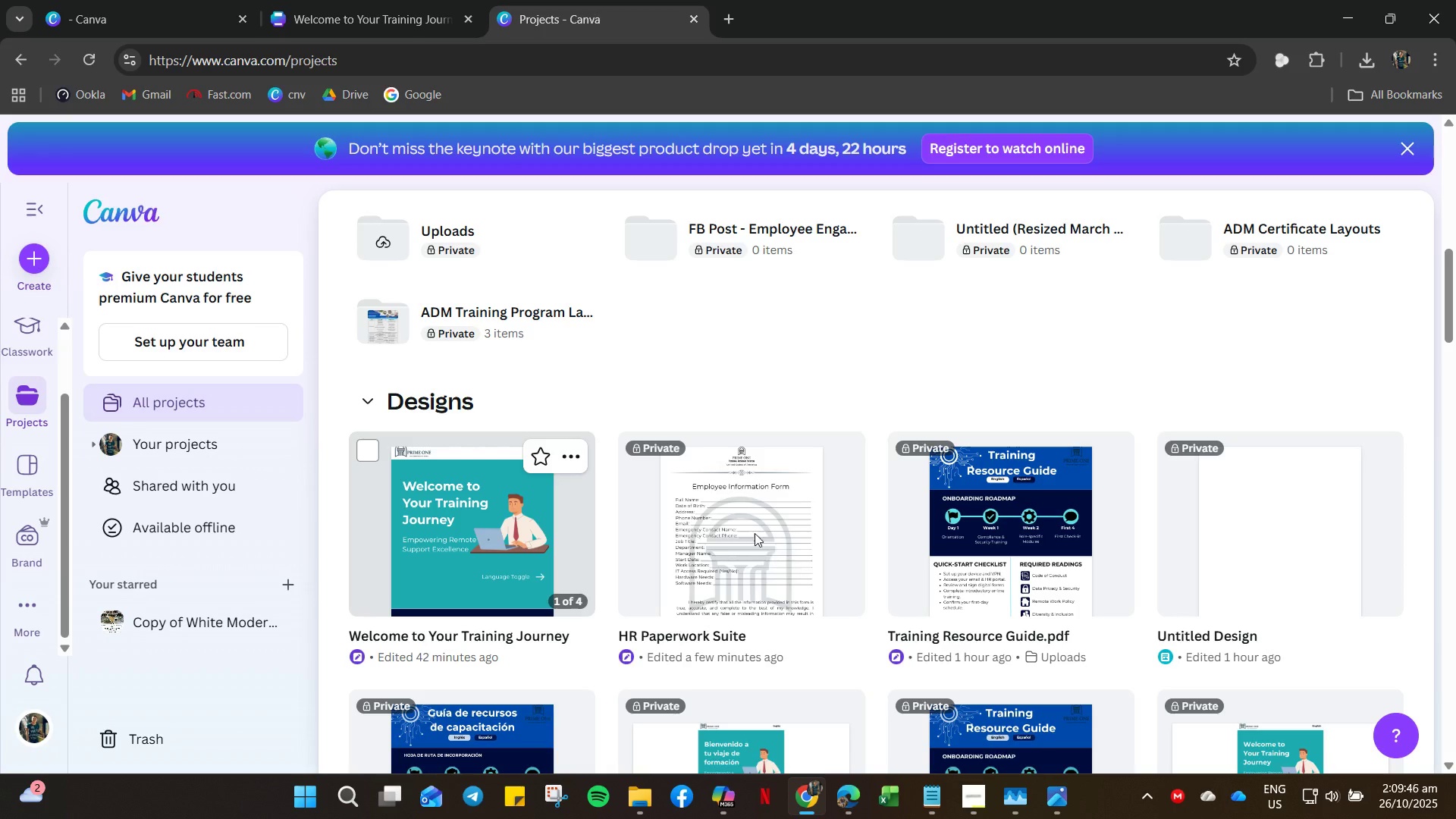 
left_click([754, 532])
 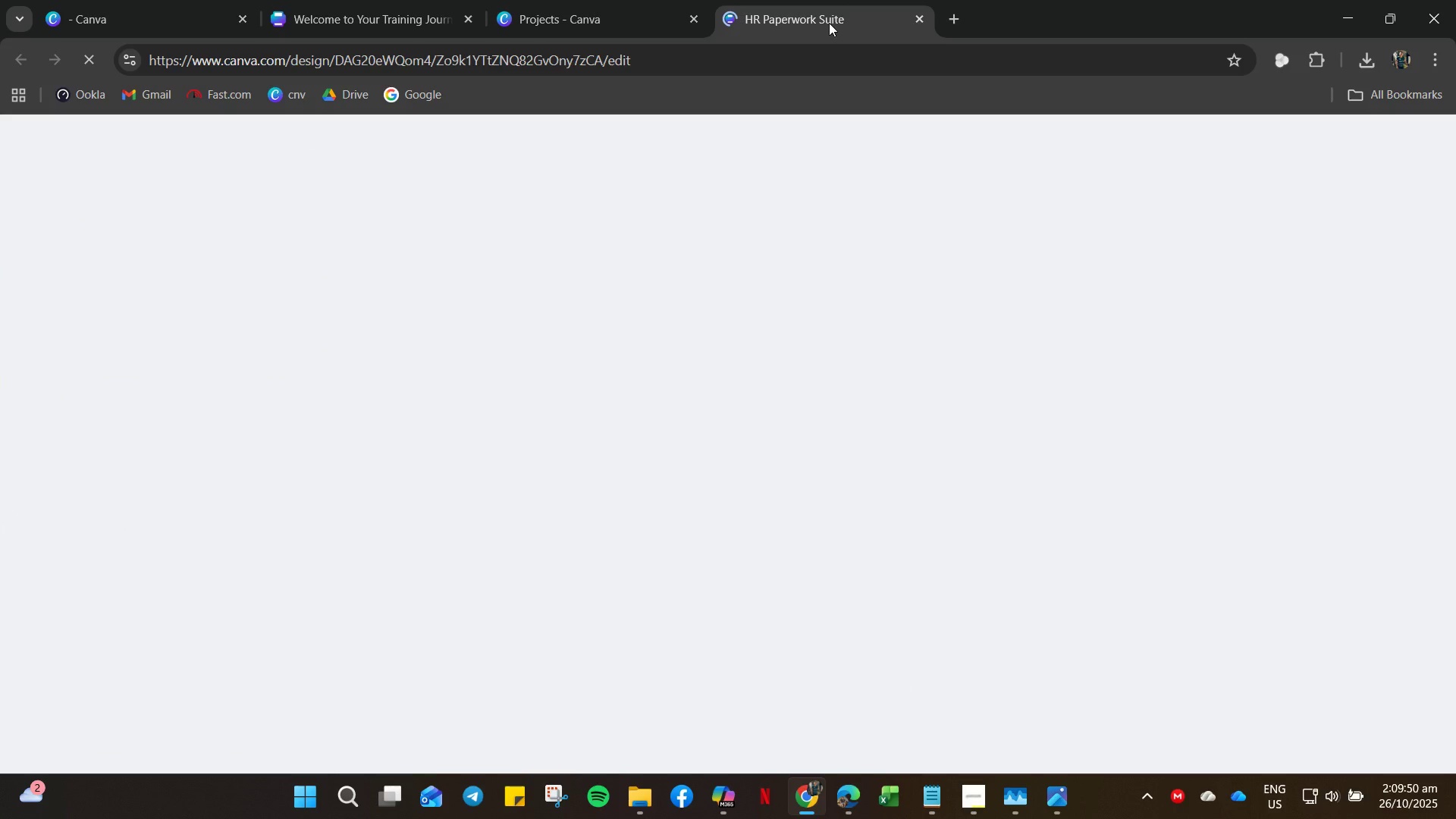 
wait(5.42)
 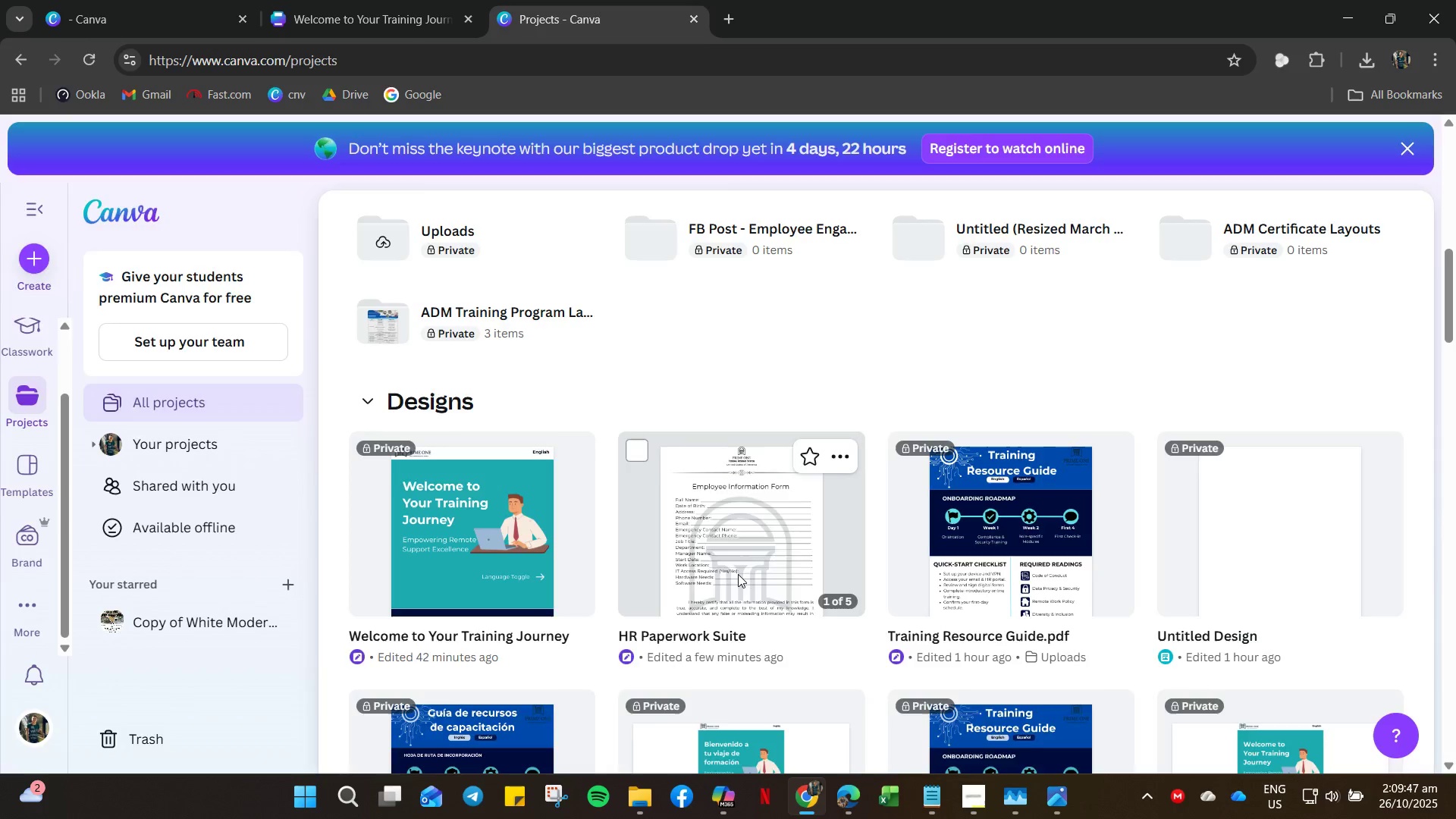 
left_click([596, 21])
 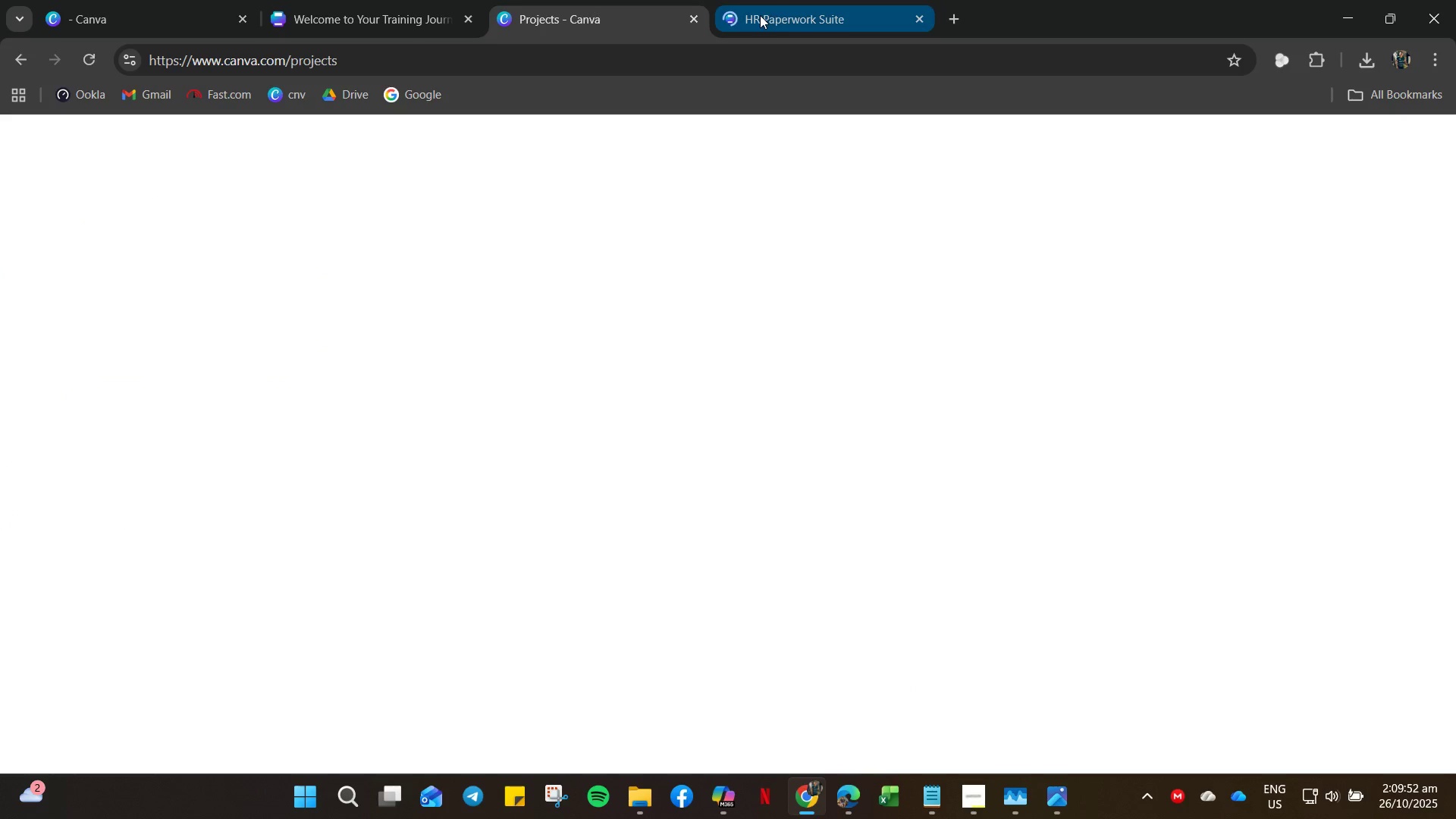 
left_click([836, 21])
 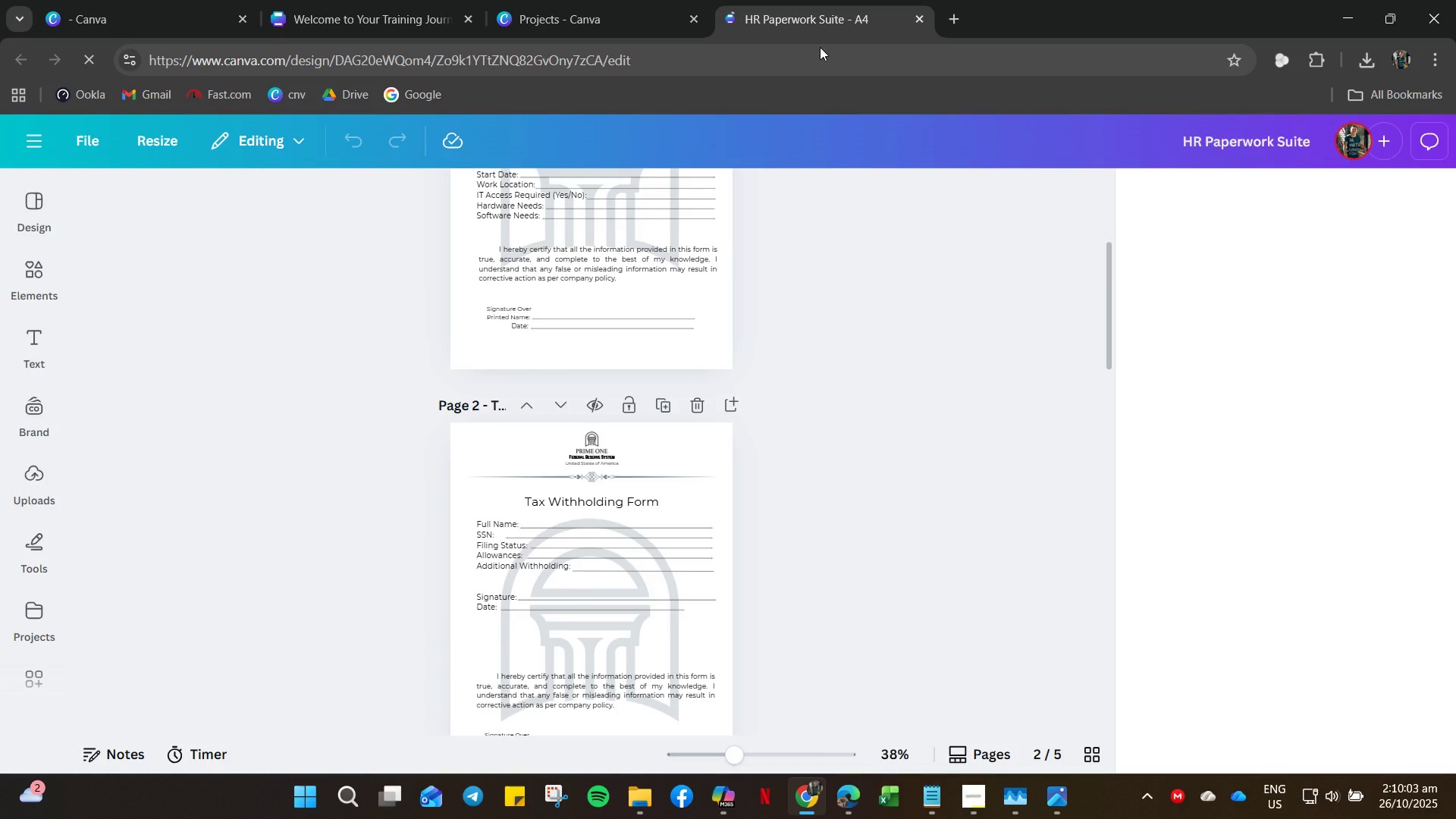 
wait(14.42)
 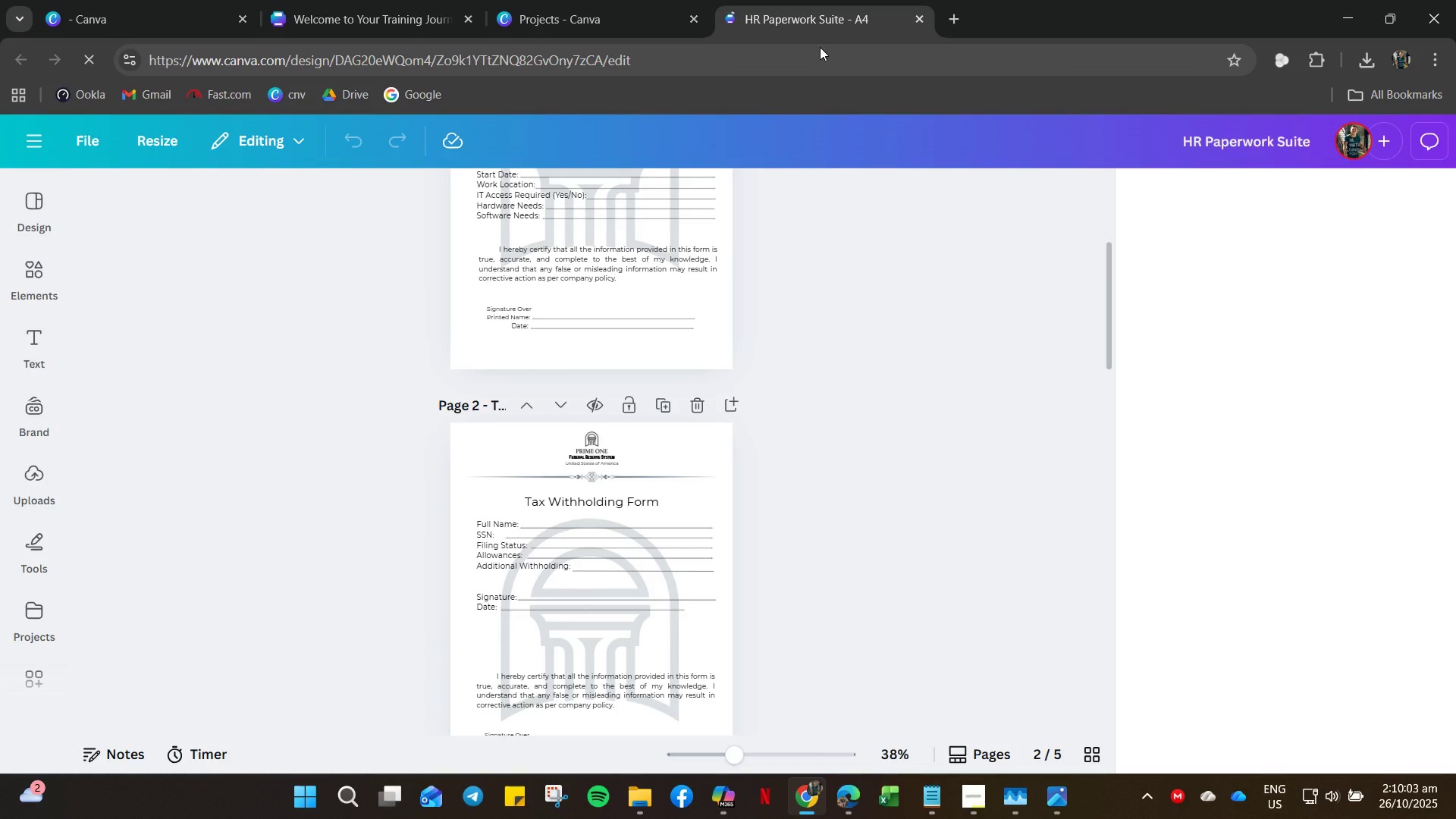 
scroll: coordinate [425, 438], scroll_direction: down, amount: 5.0
 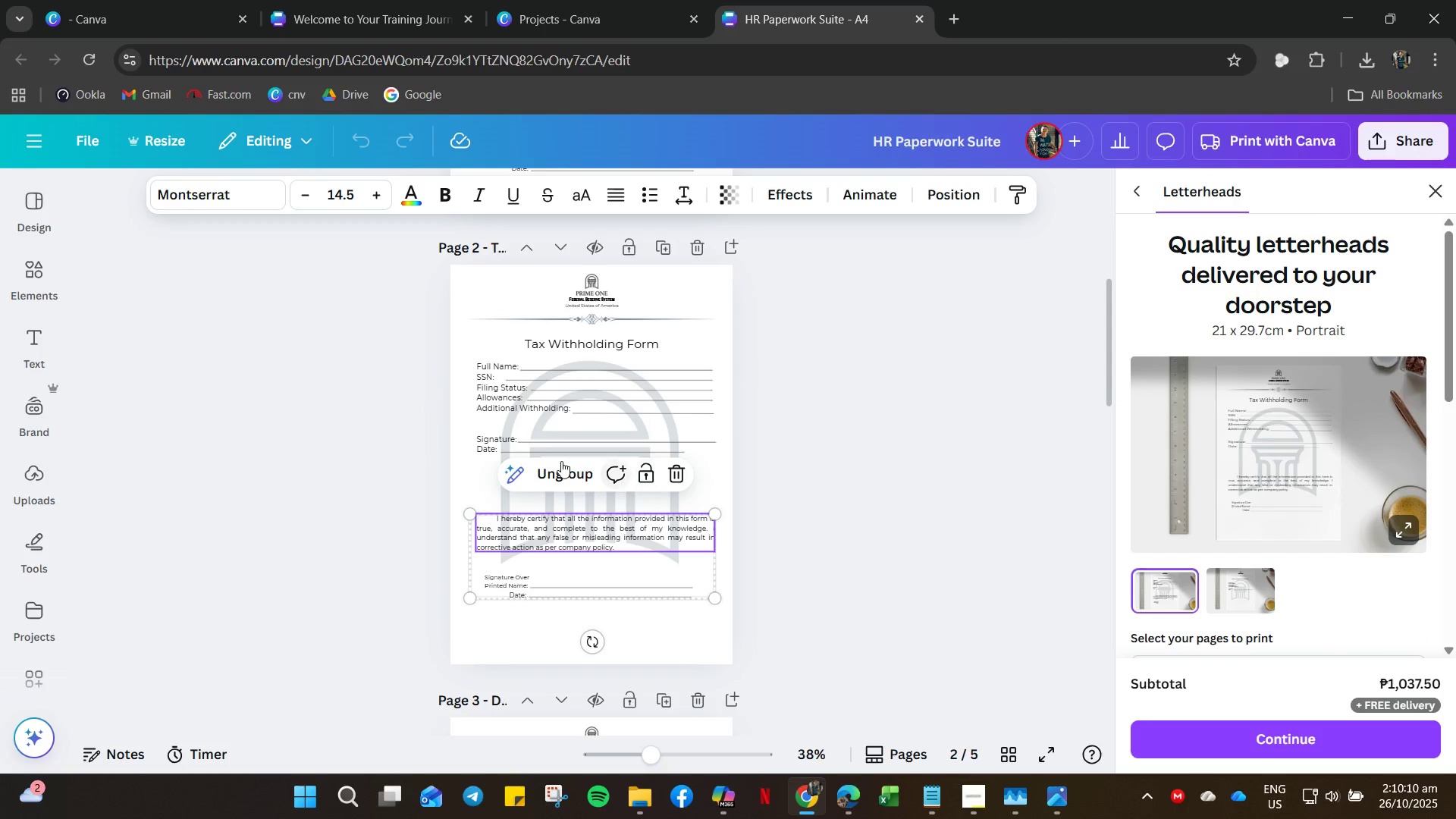 
left_click_drag(start_coordinate=[519, 471], to_coordinate=[524, 474])
 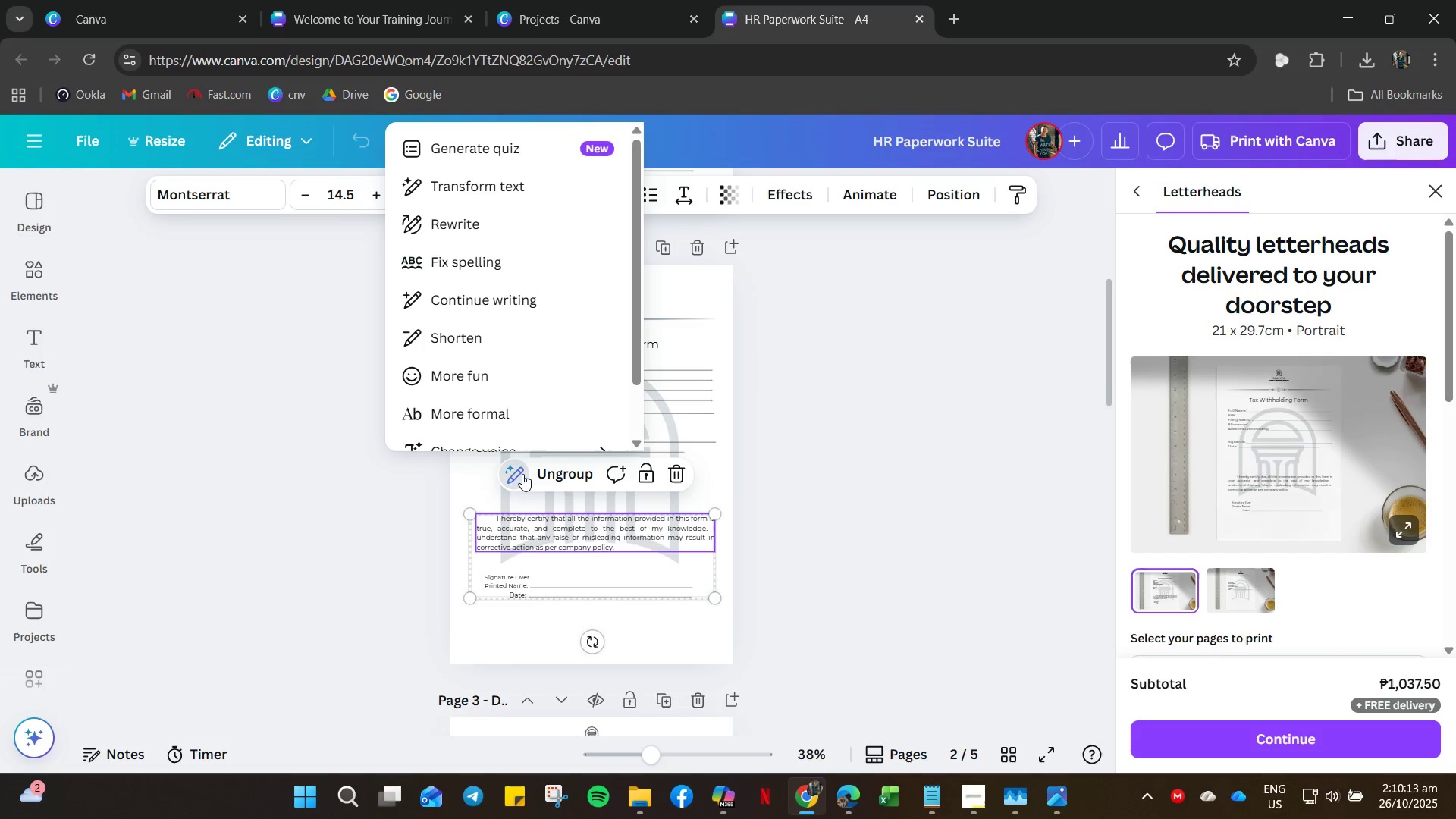 
scroll: coordinate [526, 393], scroll_direction: down, amount: 5.0
 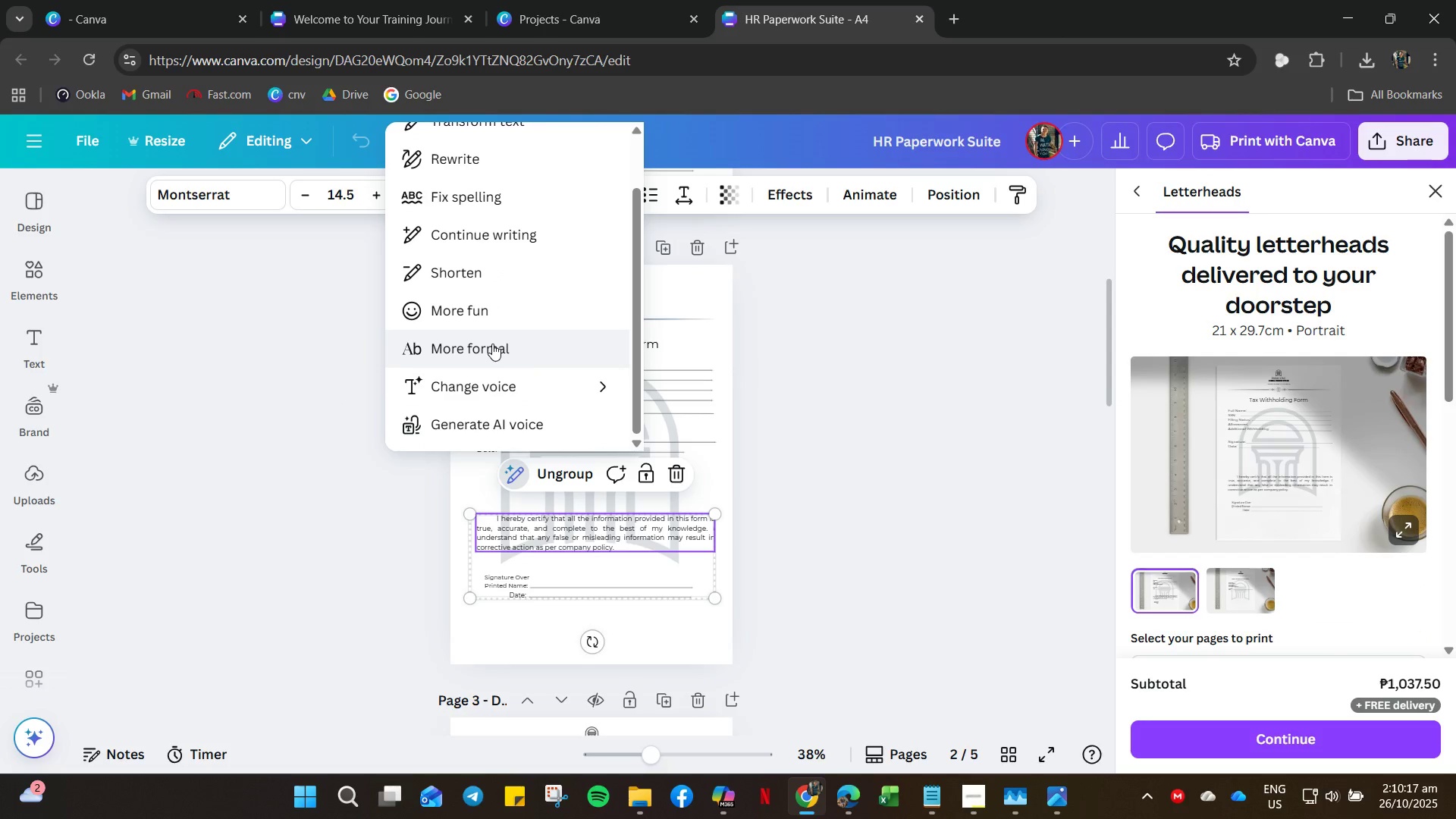 
scroll: coordinate [457, 231], scroll_direction: up, amount: 8.0
 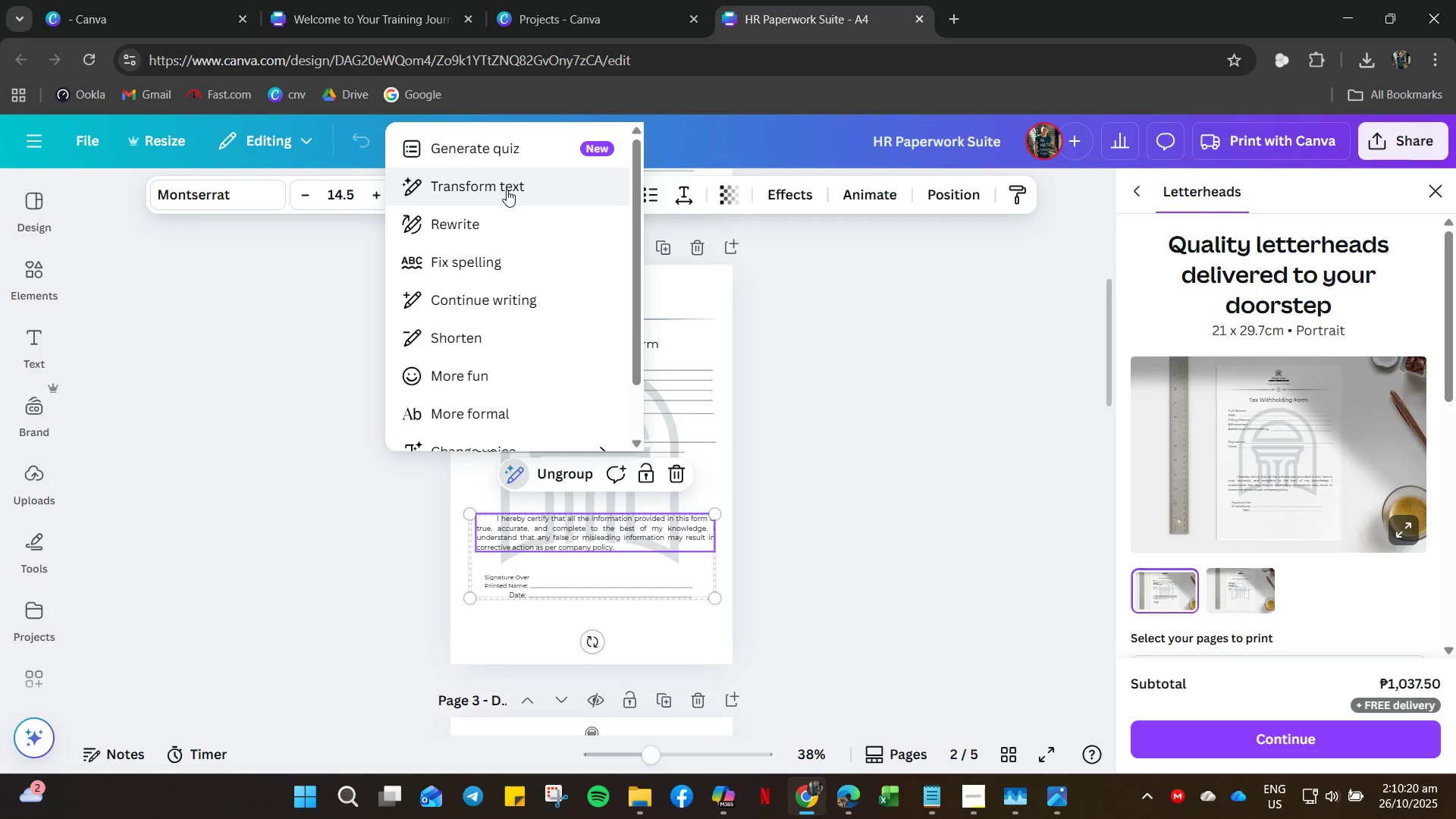 
left_click([507, 190])
 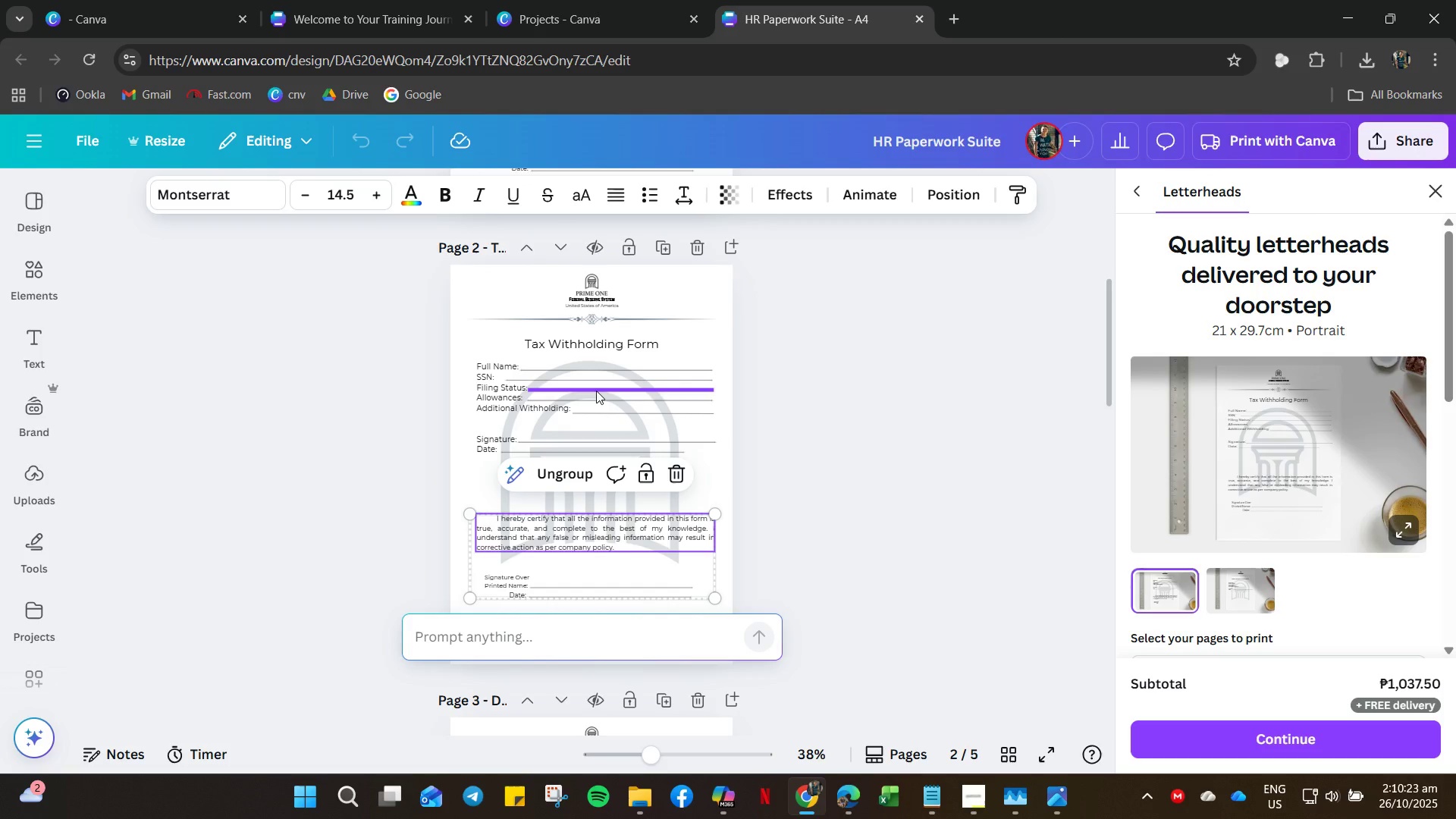 
left_click_drag(start_coordinate=[918, 507], to_coordinate=[924, 503])
 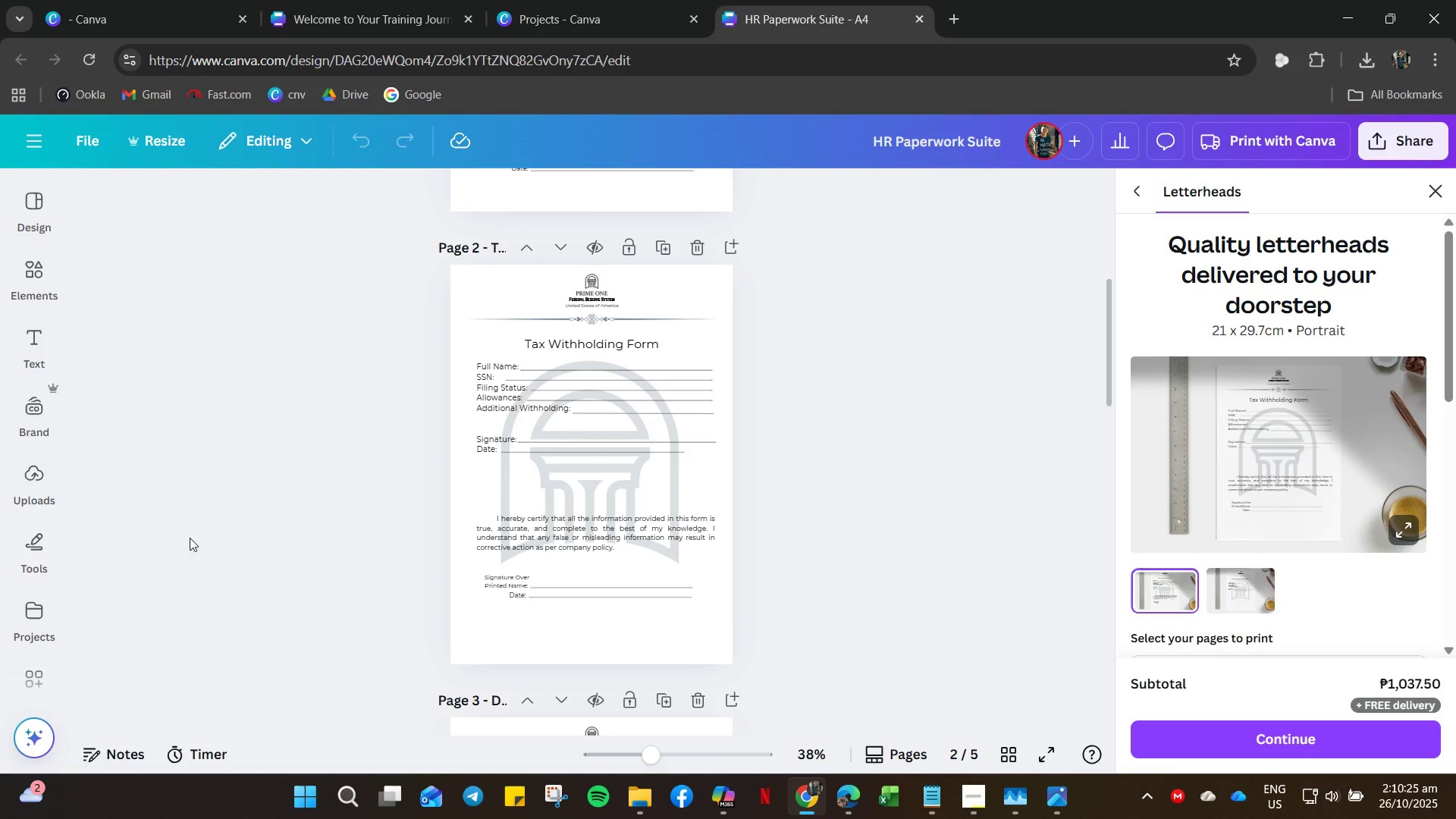 
scroll: coordinate [372, 576], scroll_direction: down, amount: 21.0
 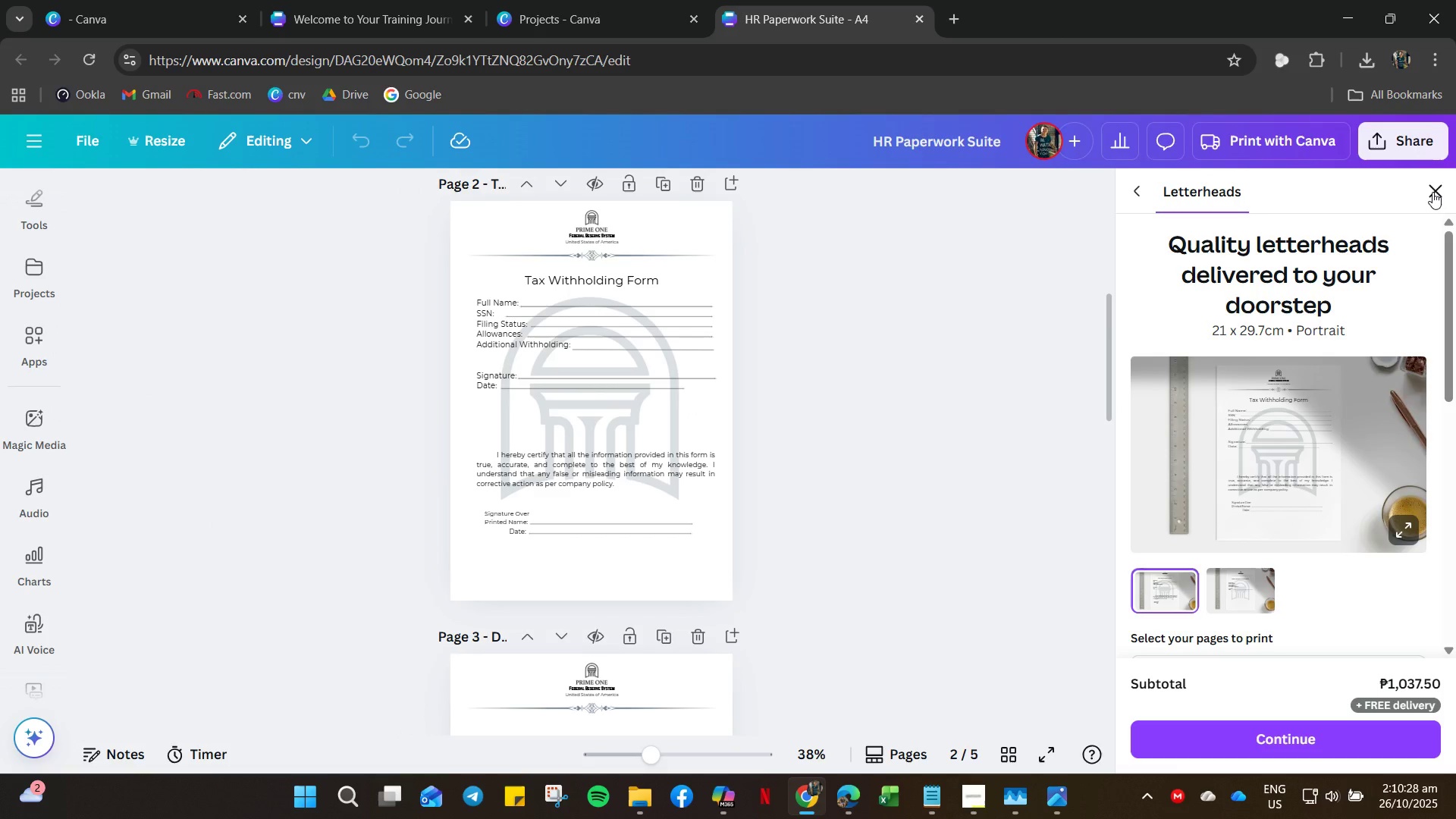 
left_click([1432, 192])
 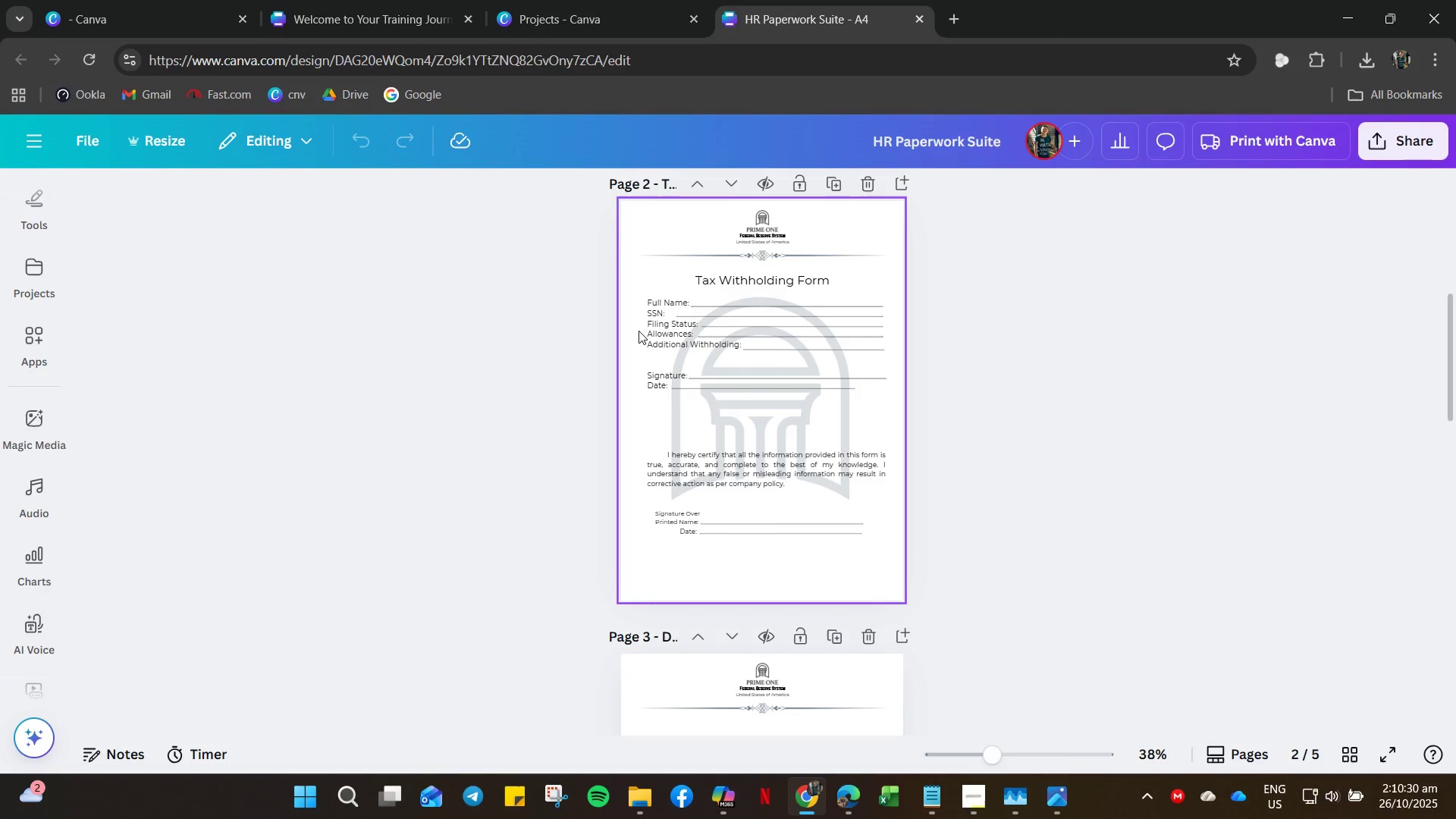 
left_click([654, 331])
 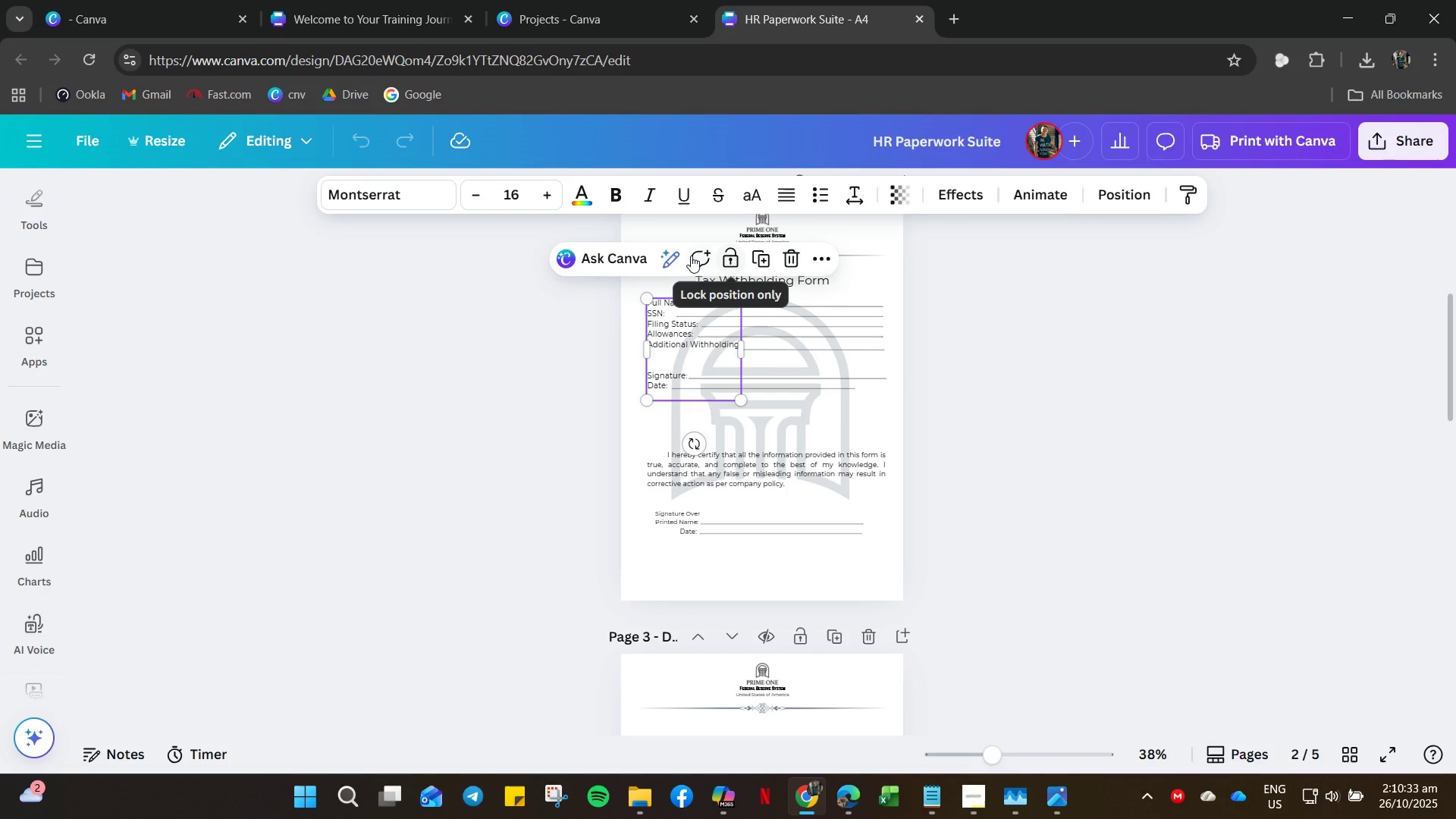 
left_click([664, 253])
 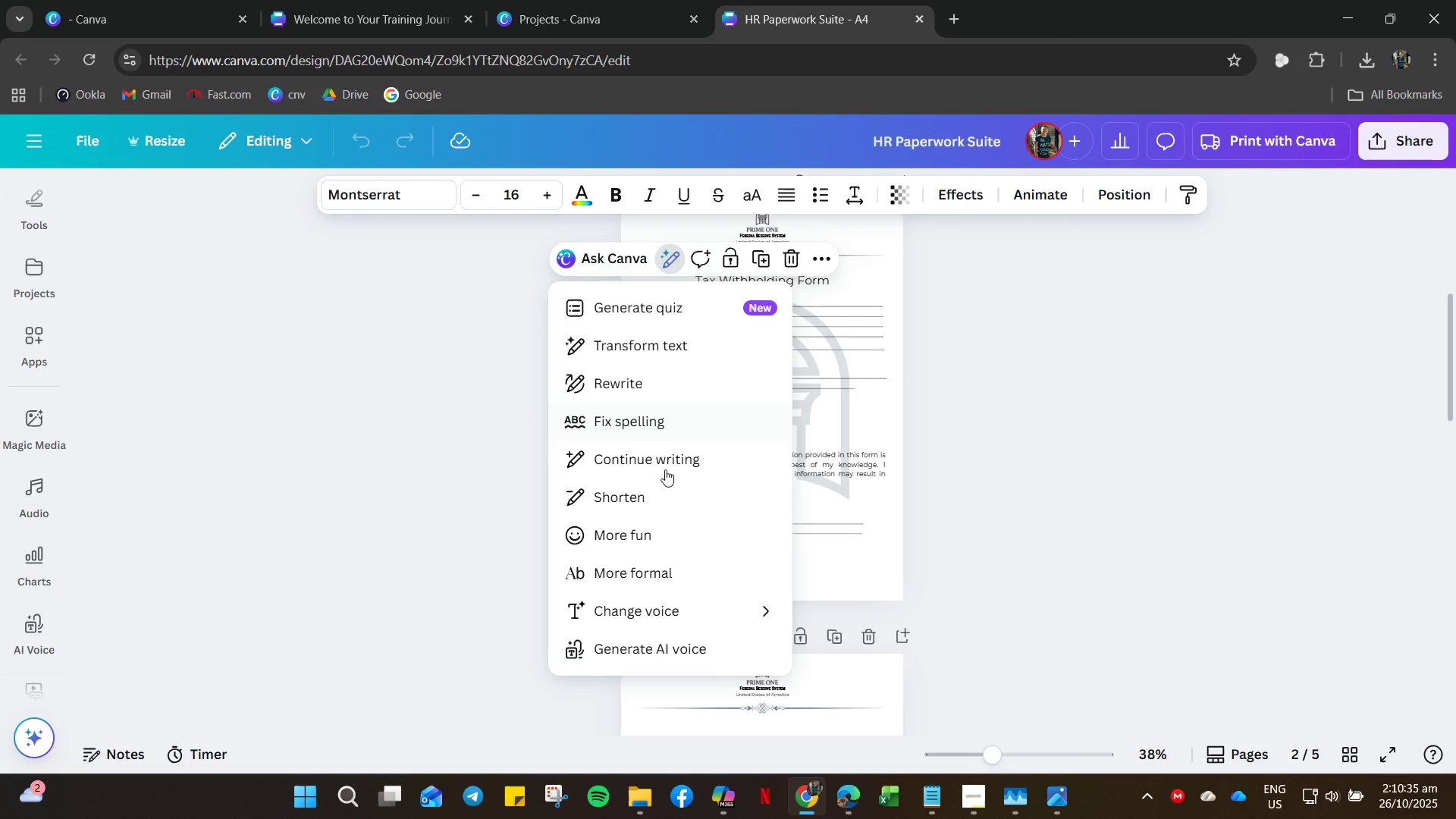 
scroll: coordinate [639, 649], scroll_direction: down, amount: 5.0
 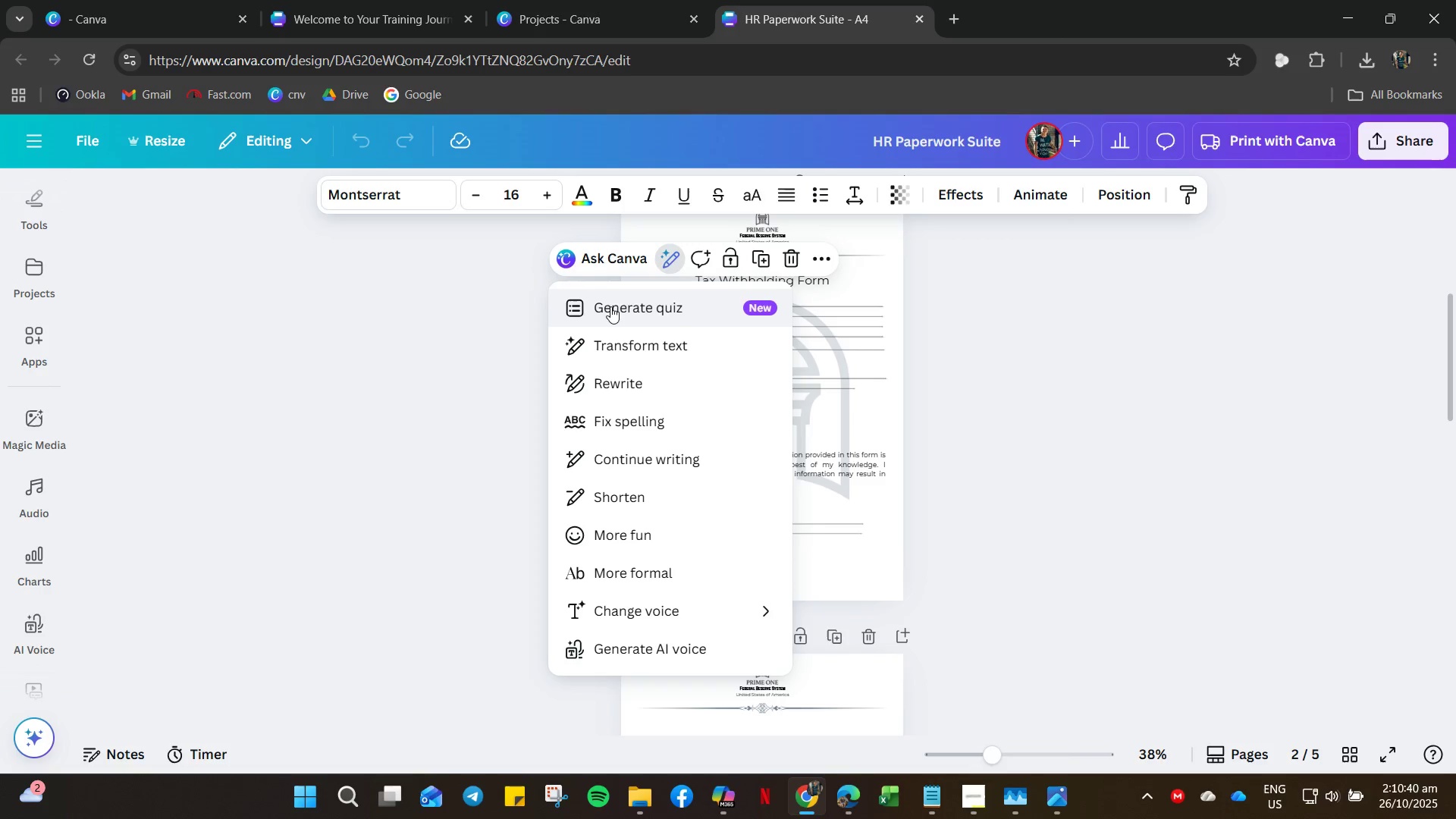 
left_click([824, 253])
 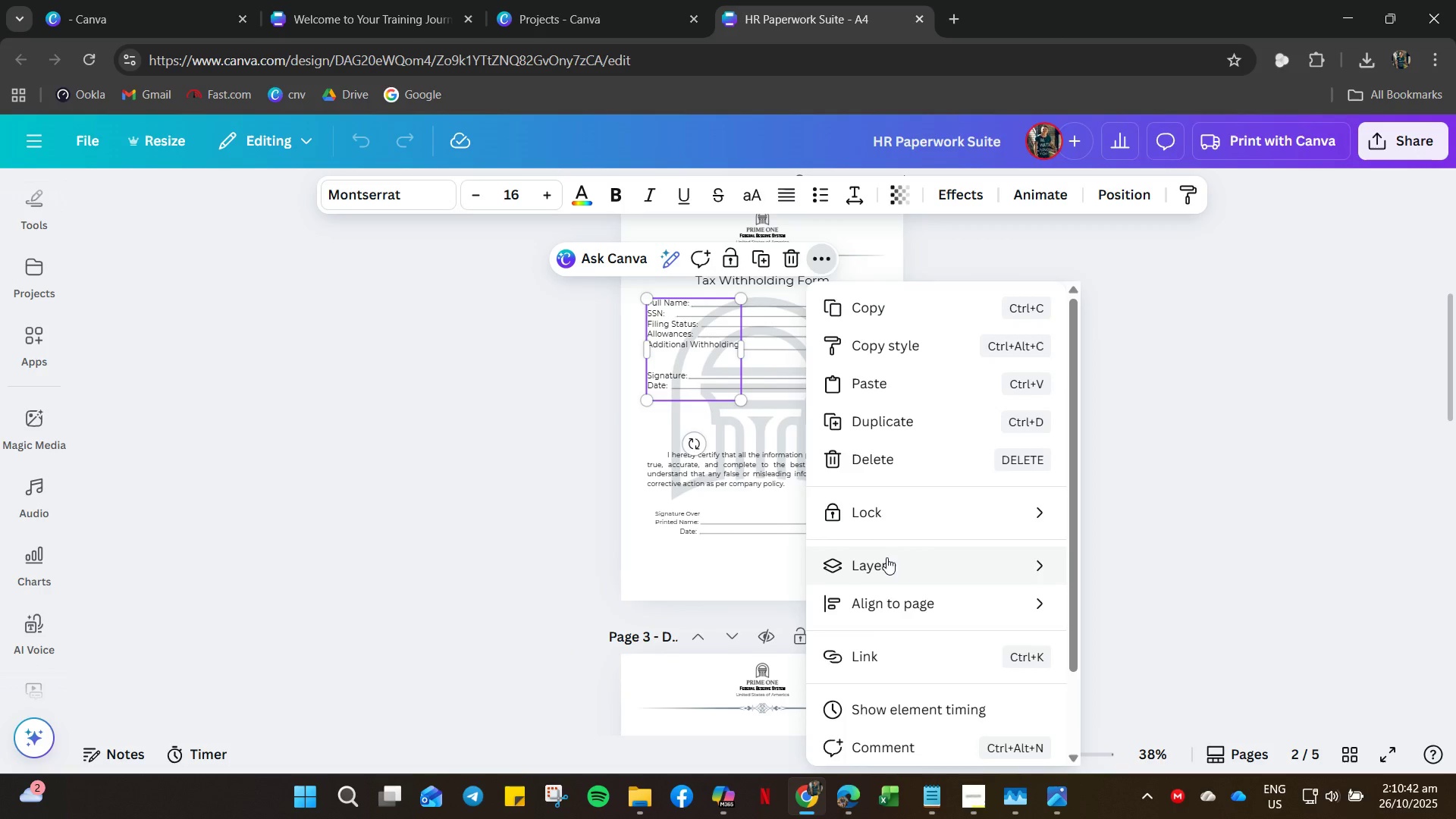 
scroll: coordinate [961, 698], scroll_direction: down, amount: 10.0
 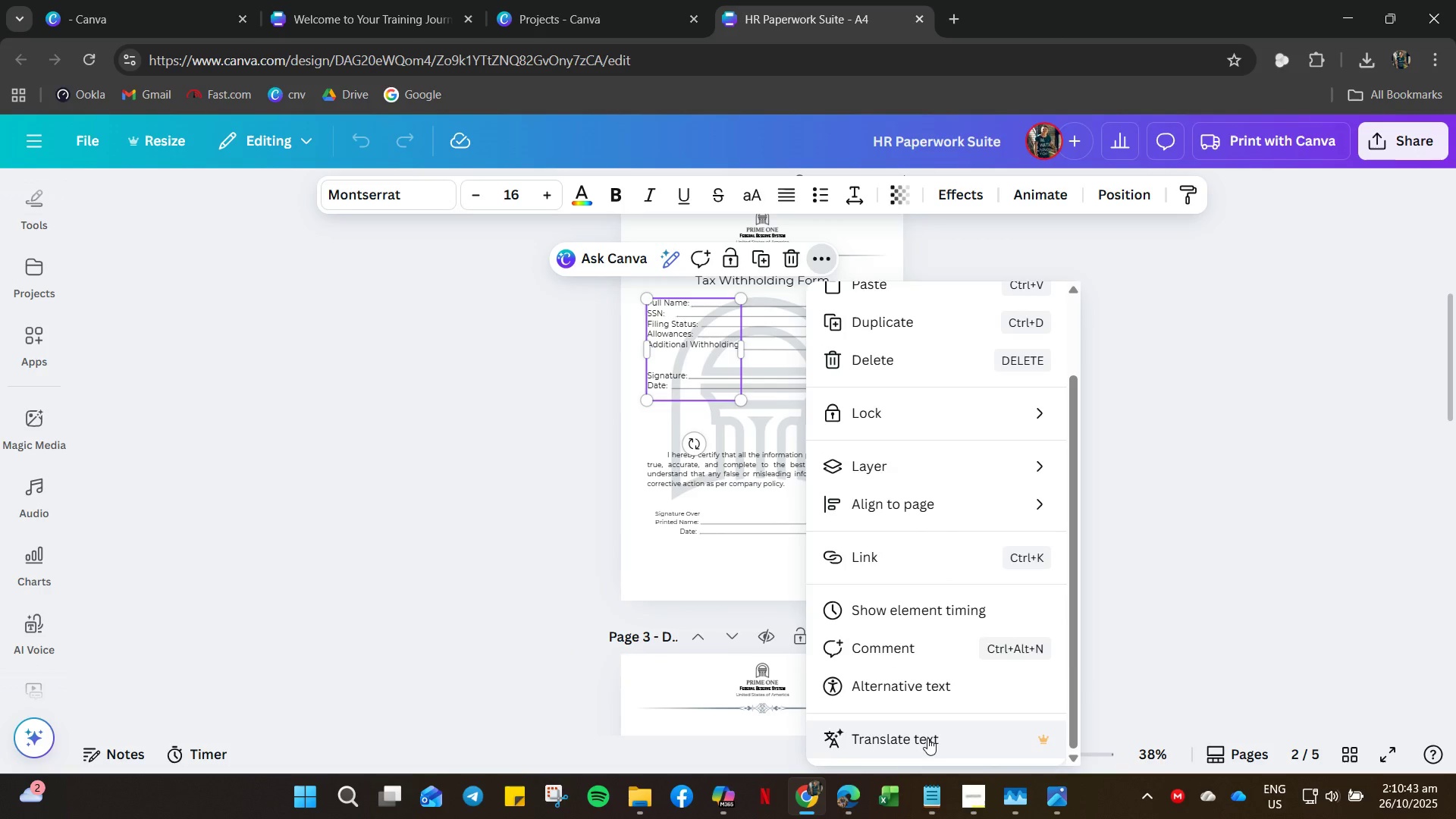 
left_click([927, 738])
 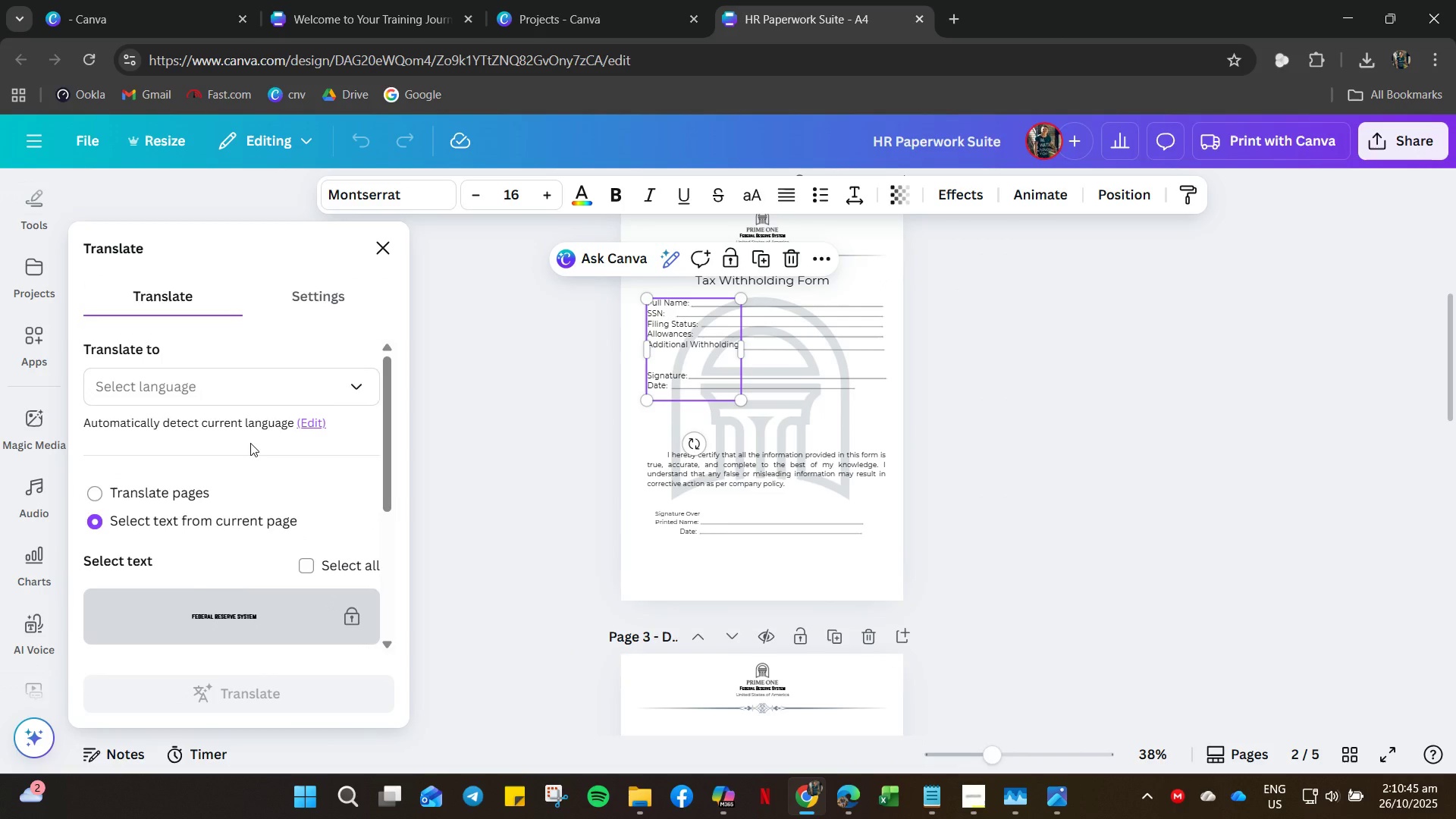 
left_click([171, 385])
 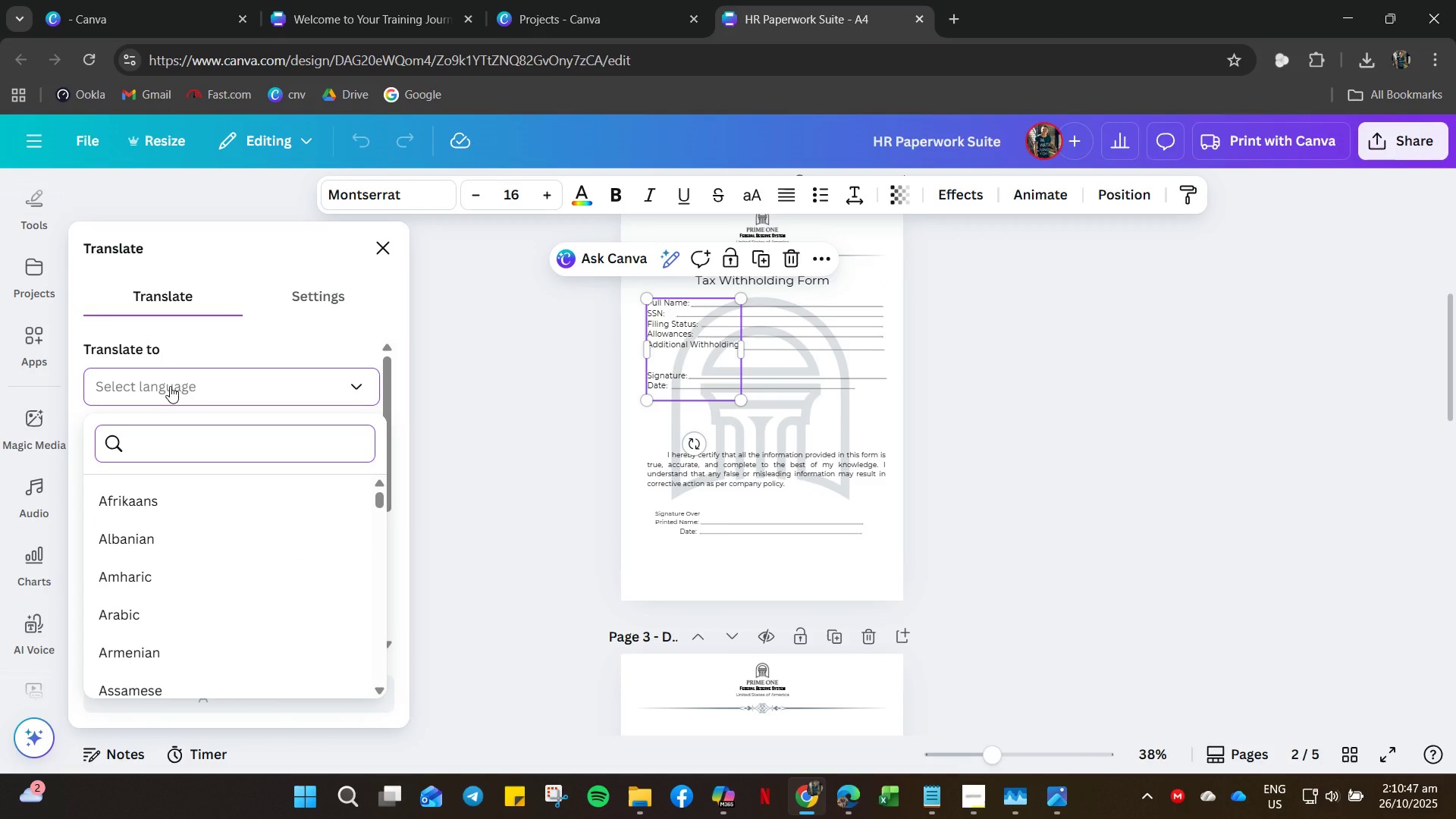 
type(a])
key(Backspace)
key(Backspace)
type(pa)
 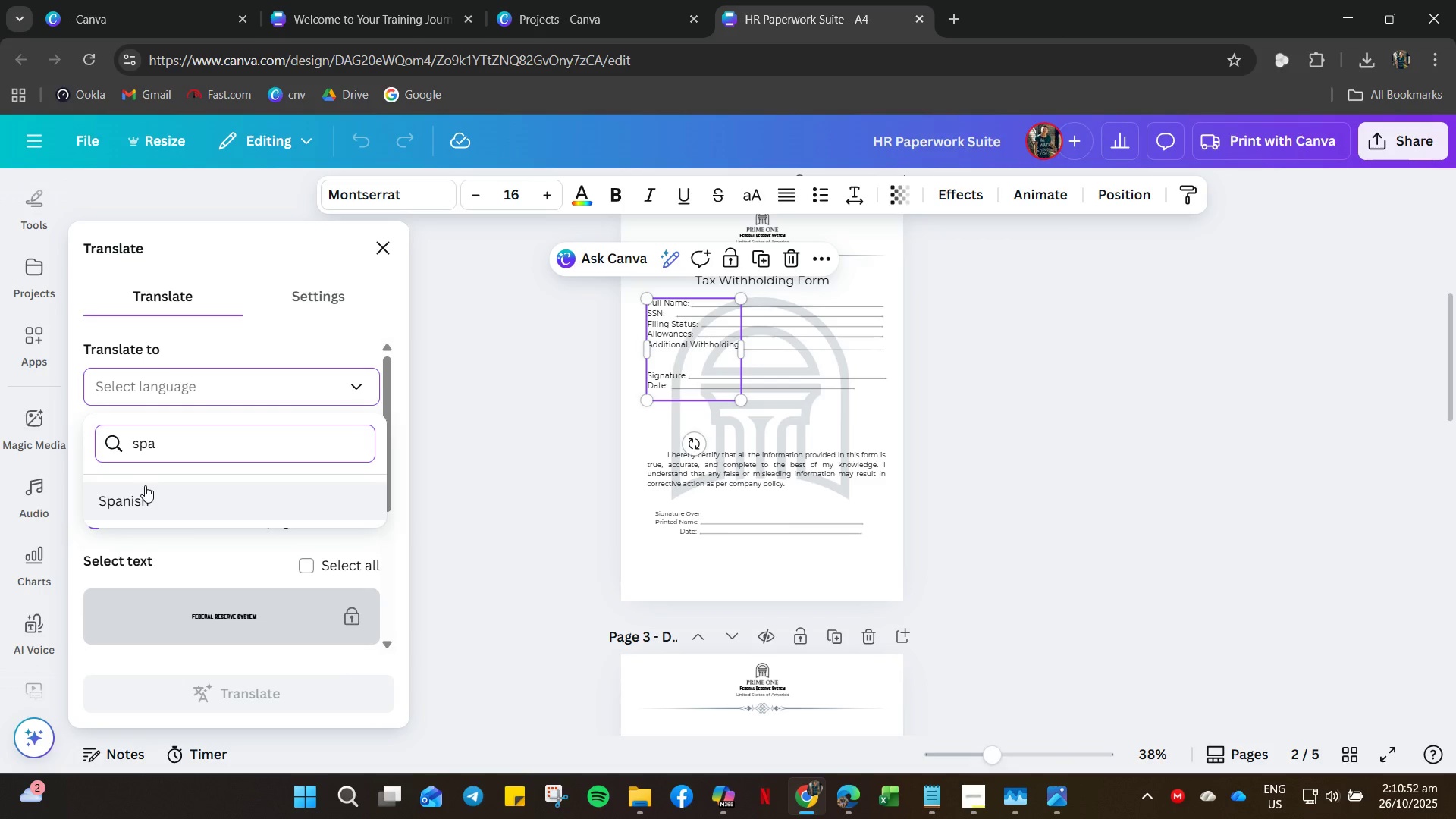 
left_click([145, 485])
 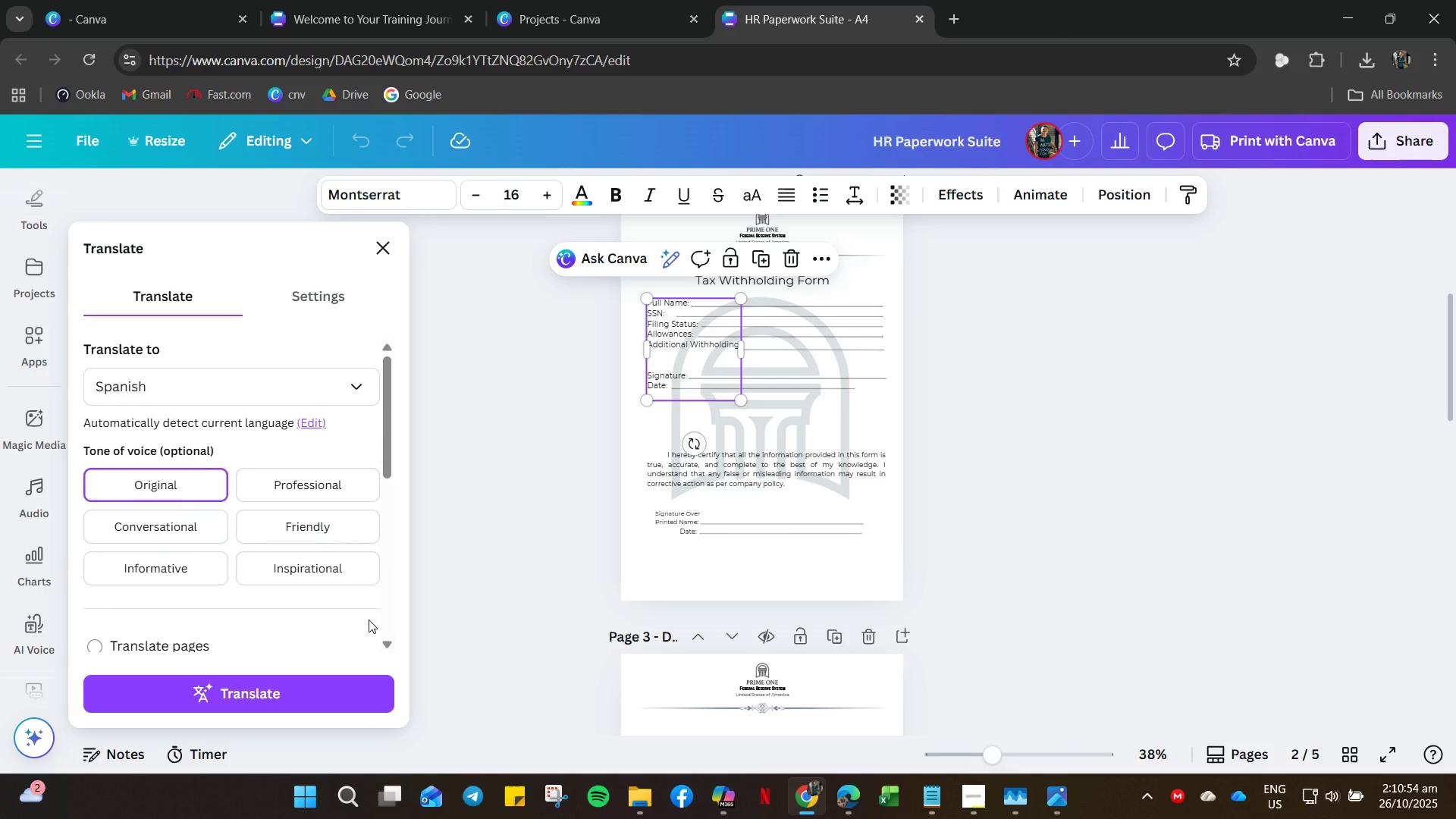 
scroll: coordinate [221, 568], scroll_direction: down, amount: 5.0
 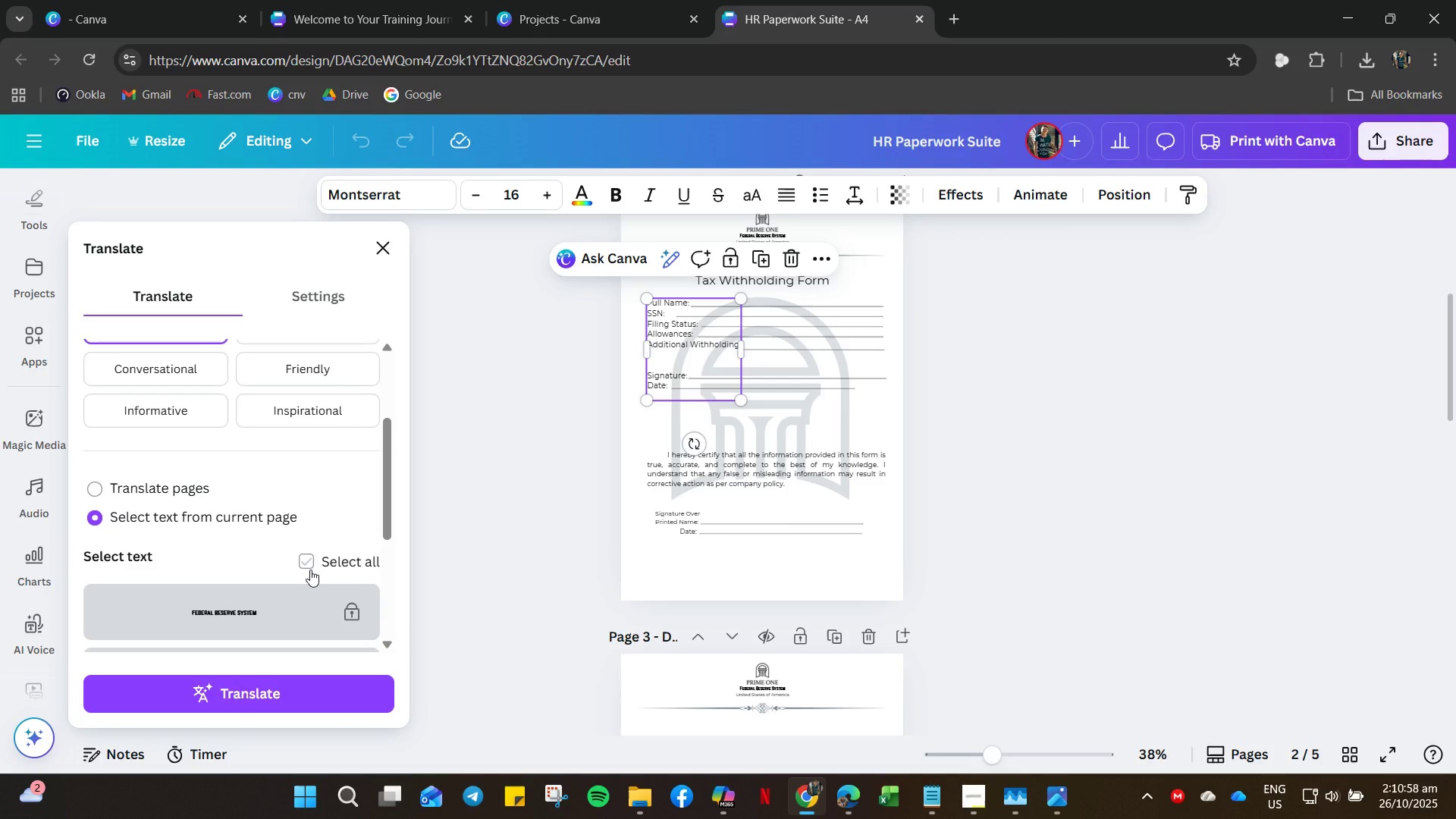 
left_click([308, 557])
 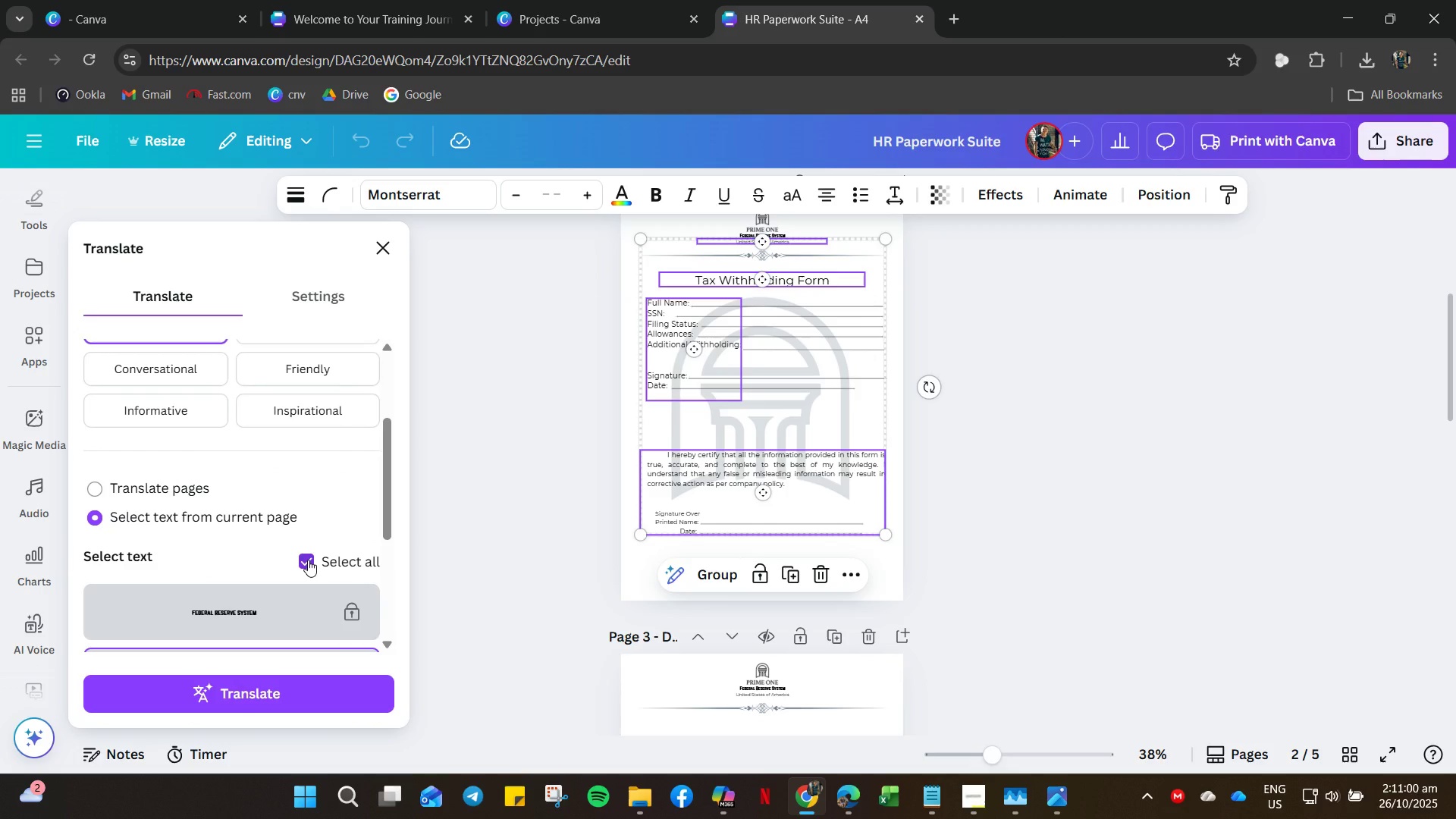 
scroll: coordinate [292, 593], scroll_direction: down, amount: 17.0
 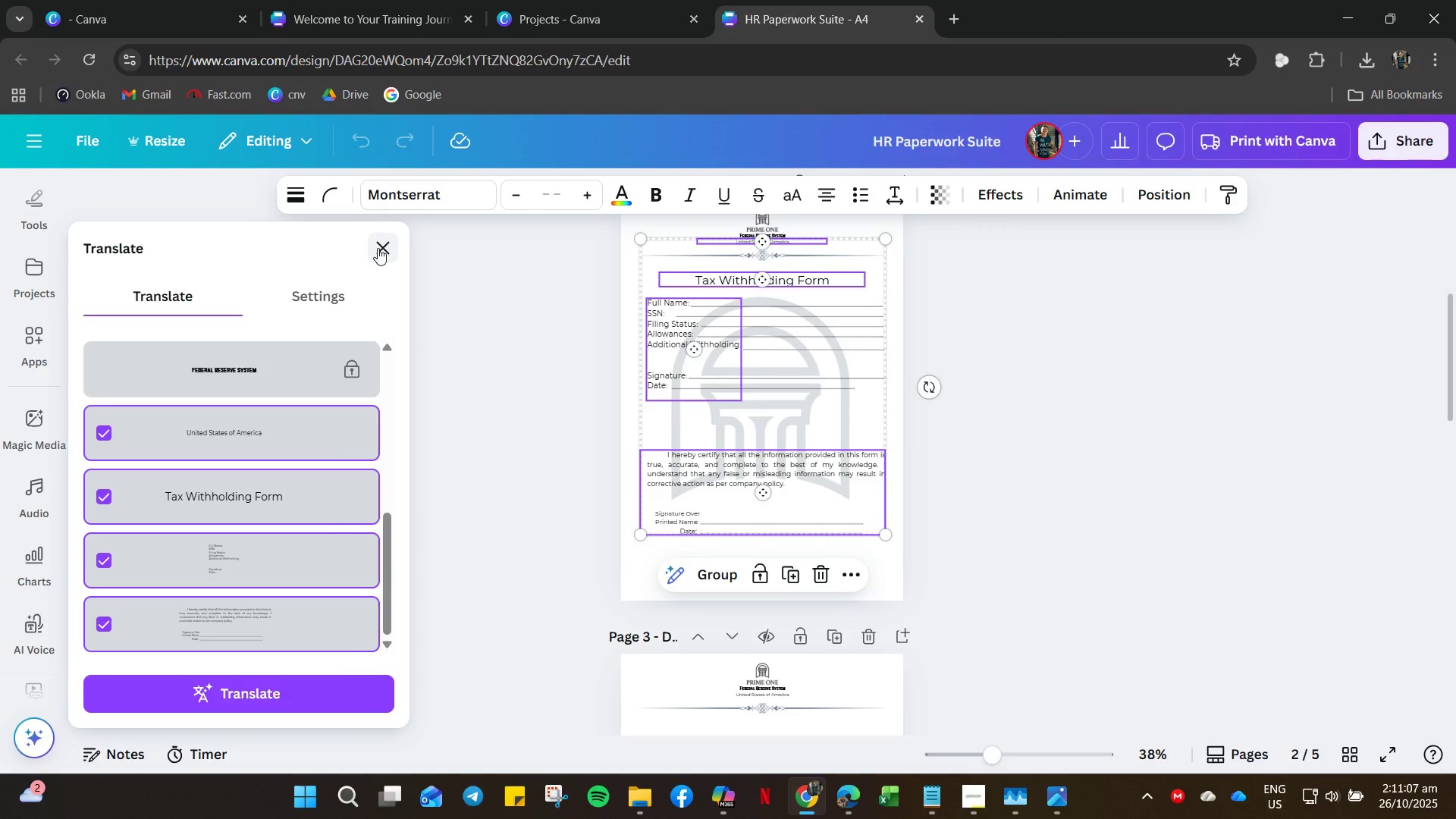 
wait(7.55)
 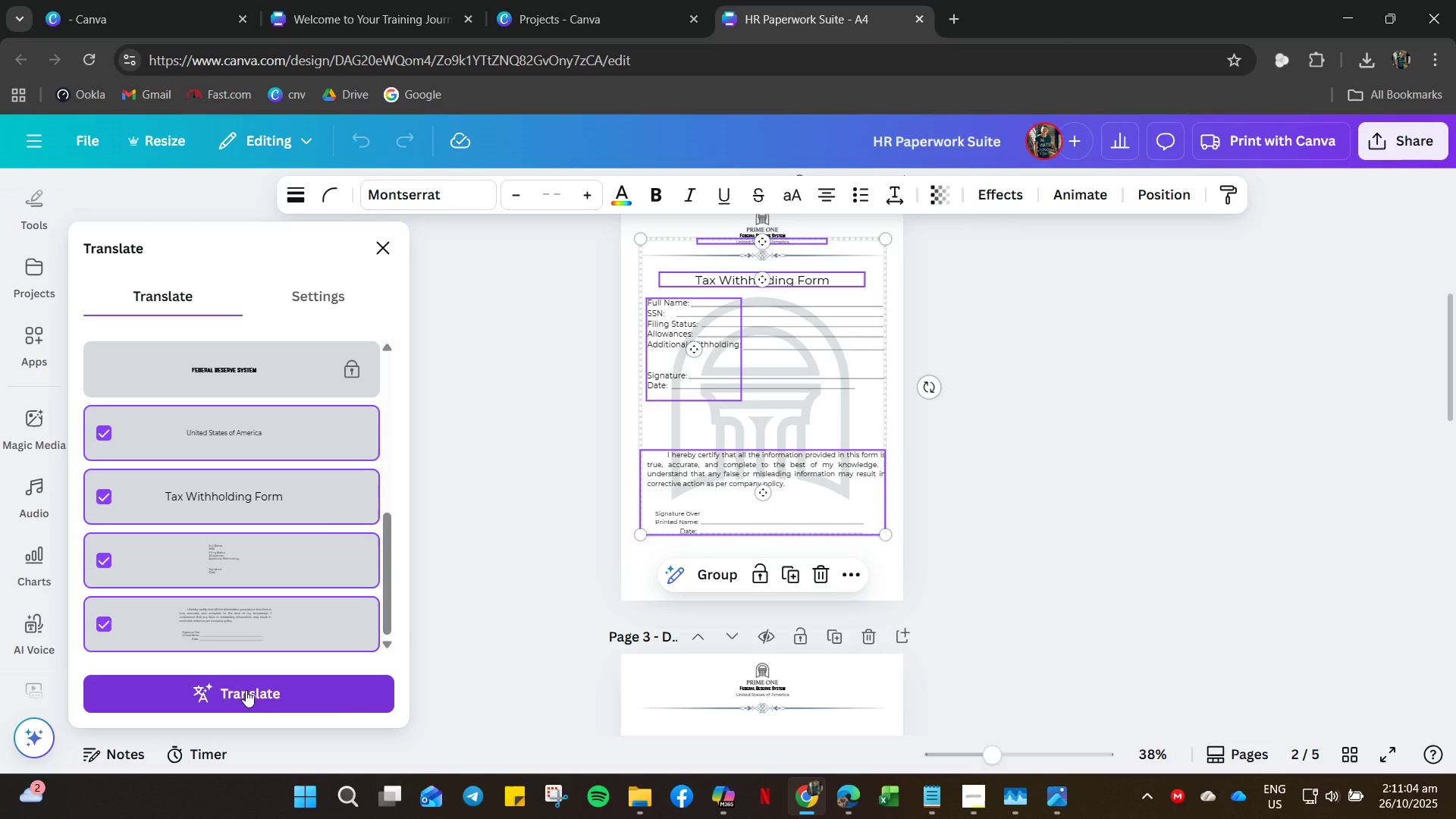 
left_click([380, 248])
 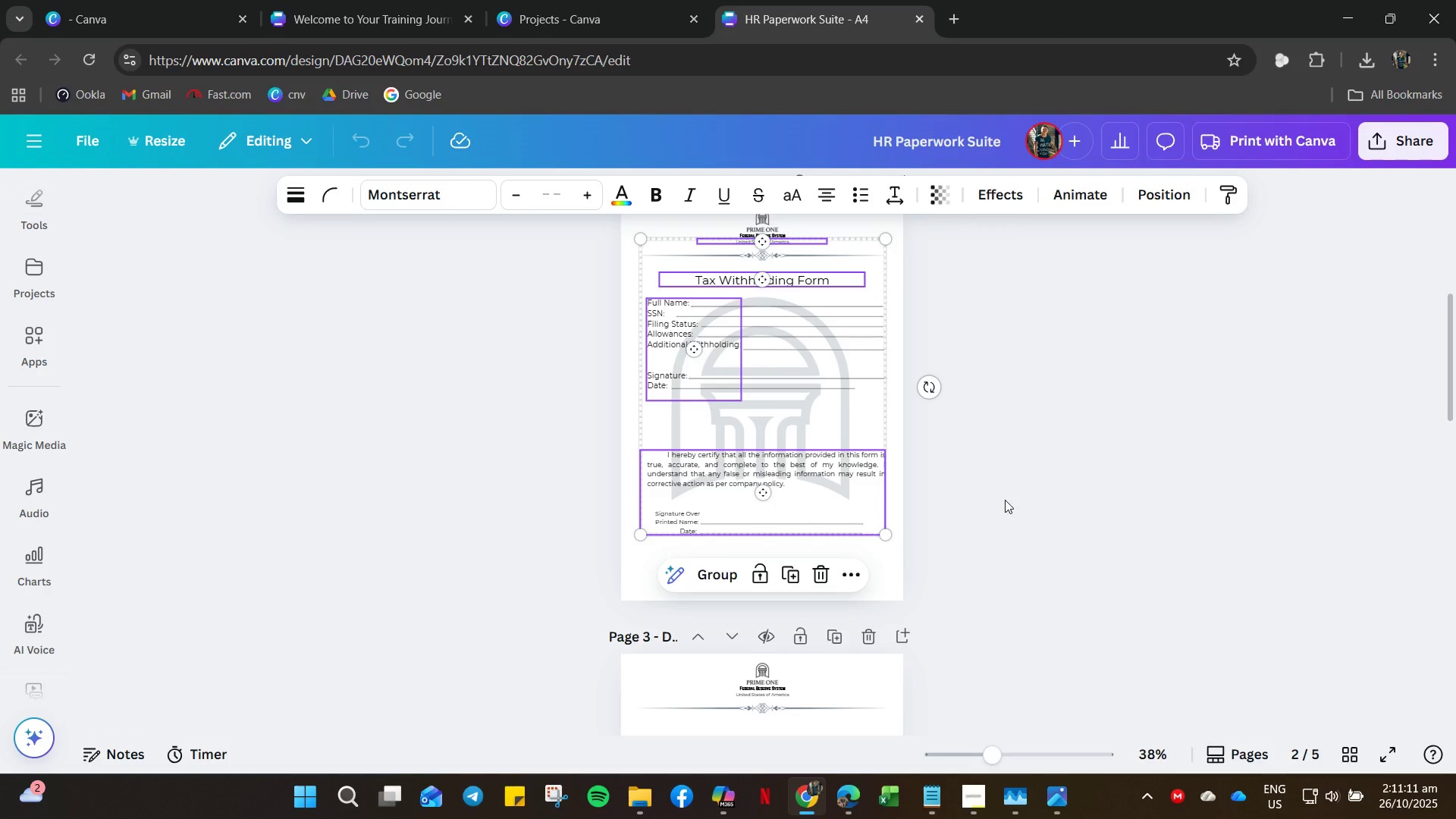 
scroll: coordinate [977, 245], scroll_direction: up, amount: 9.0
 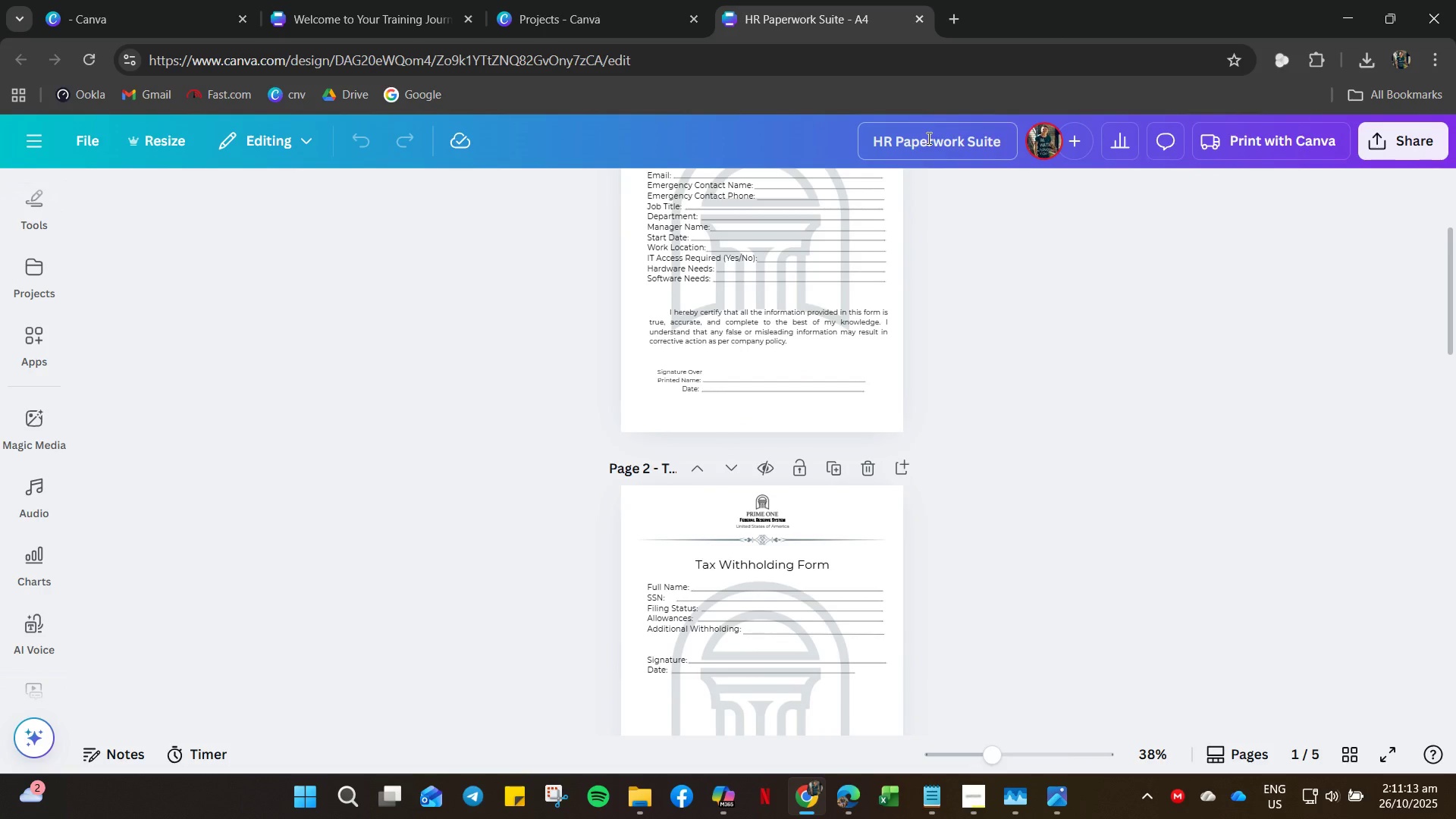 
right_click([926, 138])
 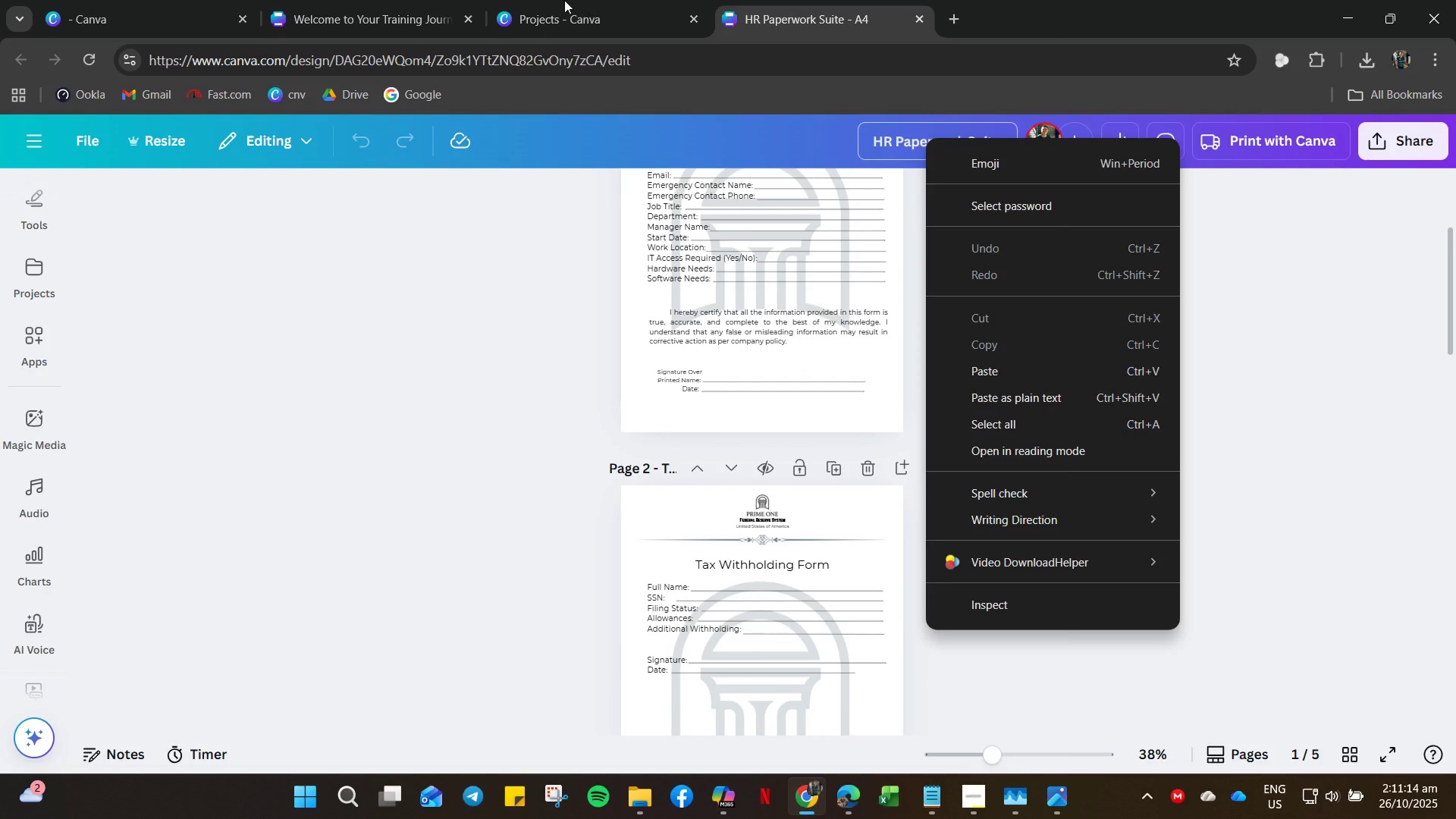 
left_click([563, 0])
 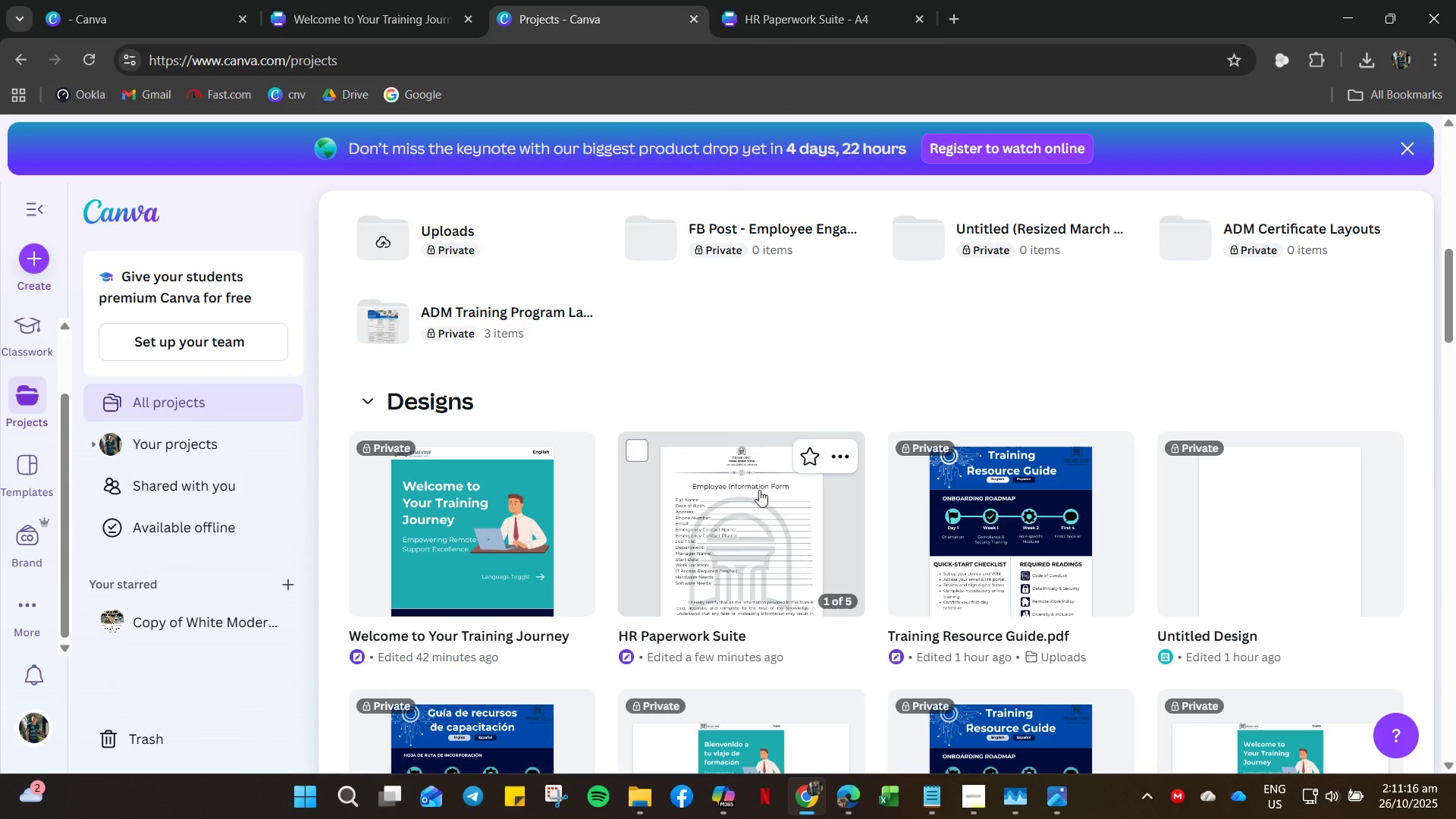 
left_click_drag(start_coordinate=[858, 460], to_coordinate=[852, 460])
 